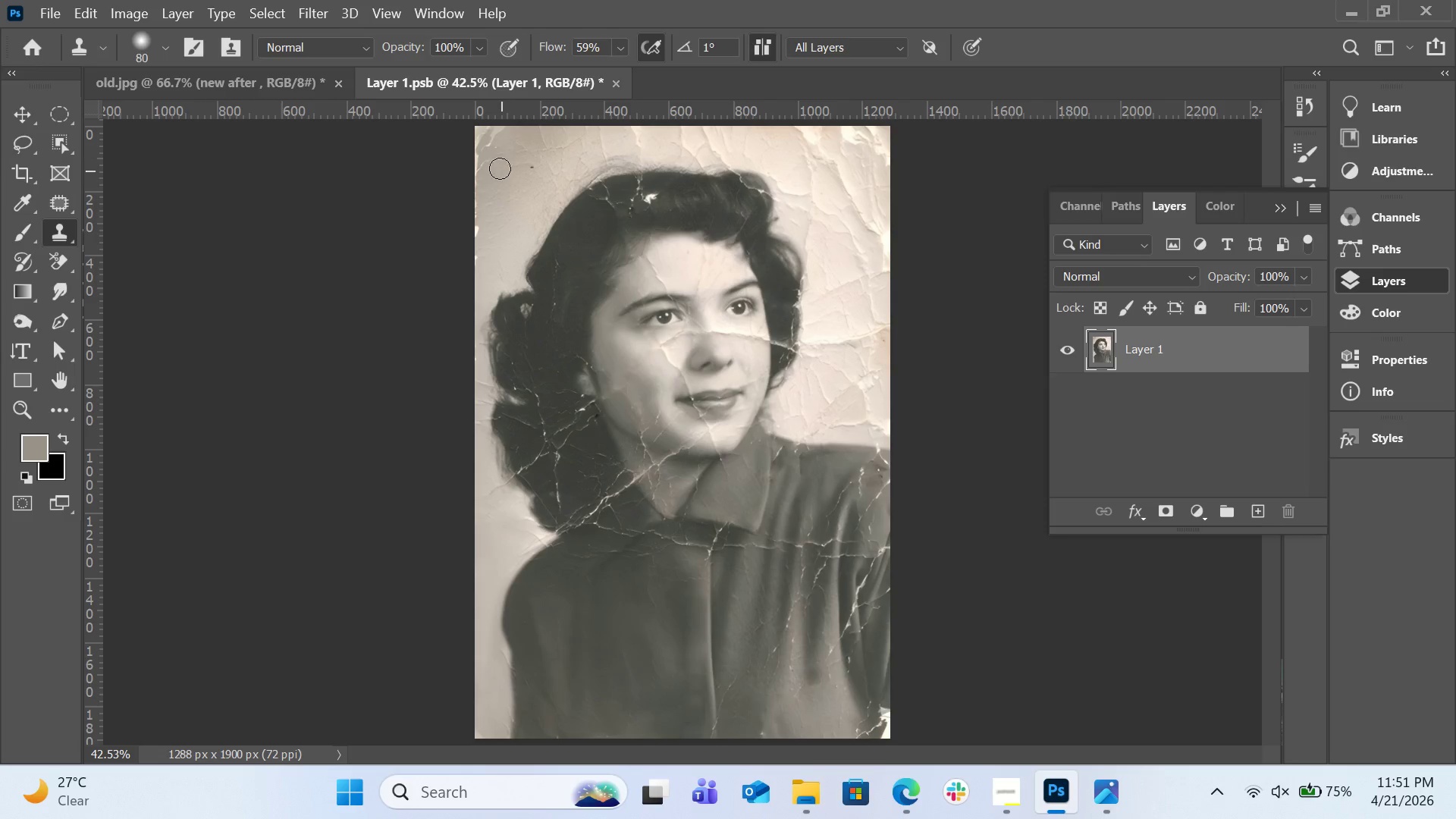 
left_click_drag(start_coordinate=[500, 165], to_coordinate=[499, 132])
 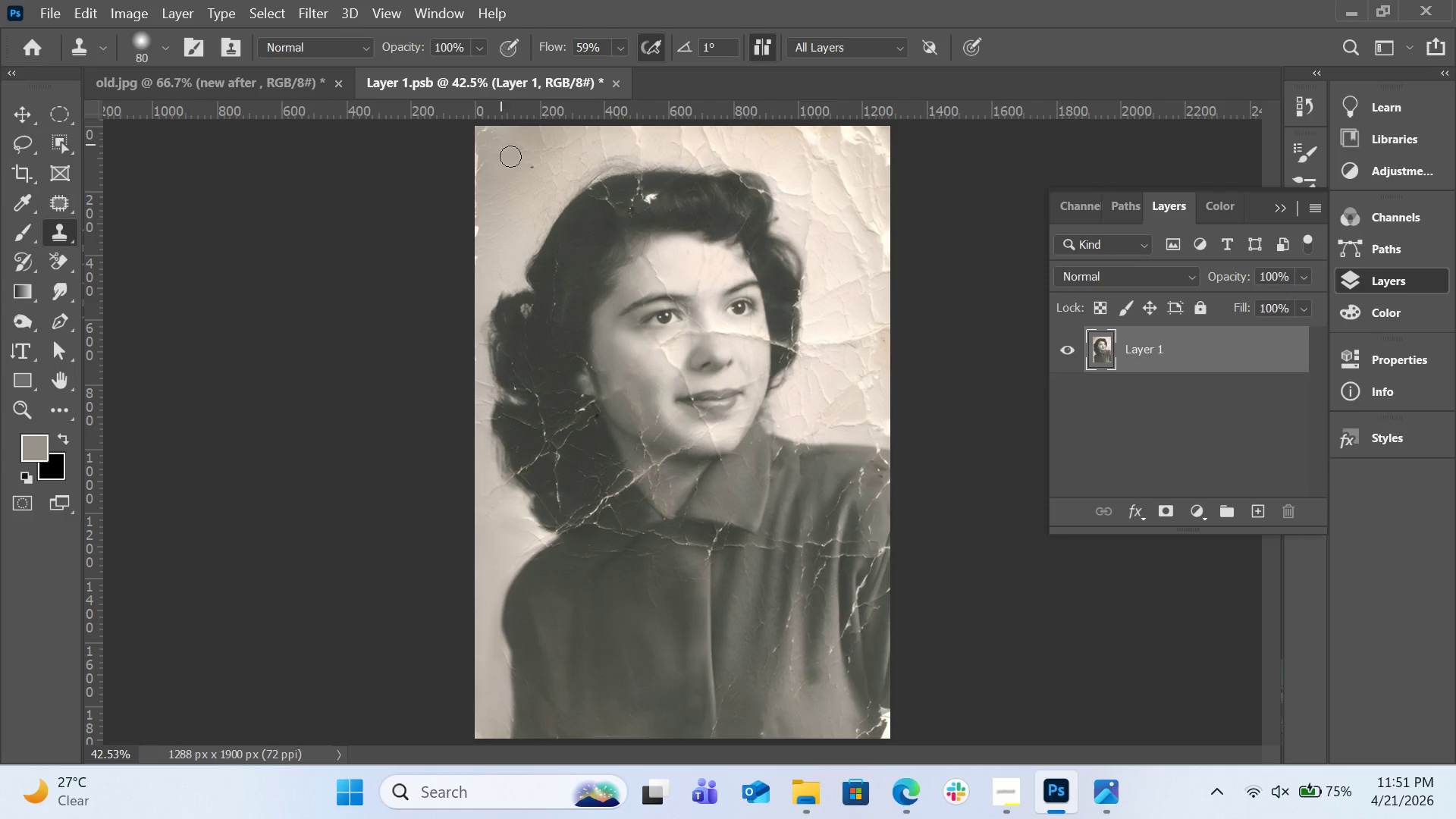 
hold_key(key=AltLeft, duration=0.66)
 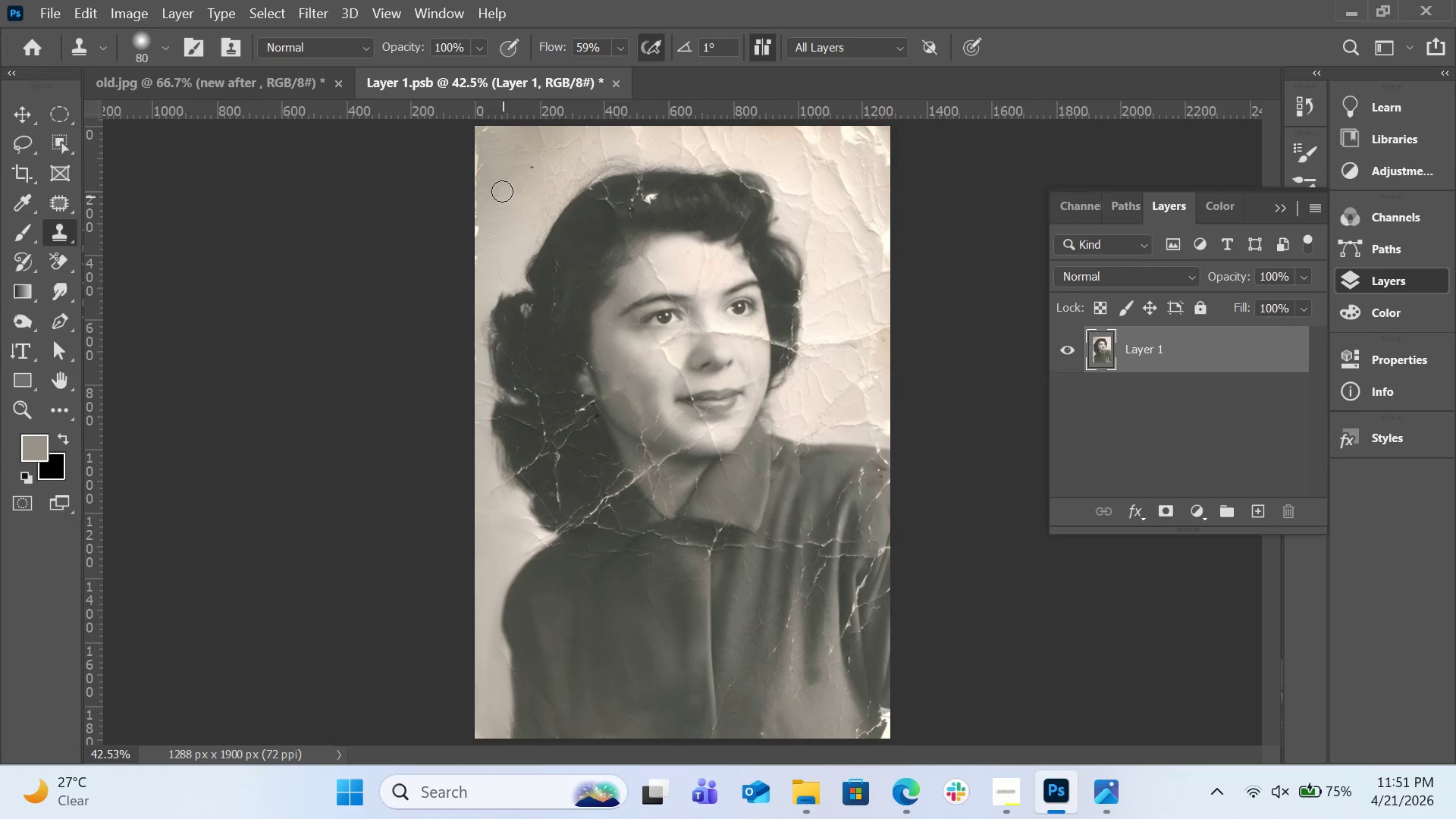 
left_click_drag(start_coordinate=[501, 183], to_coordinate=[487, 198])
 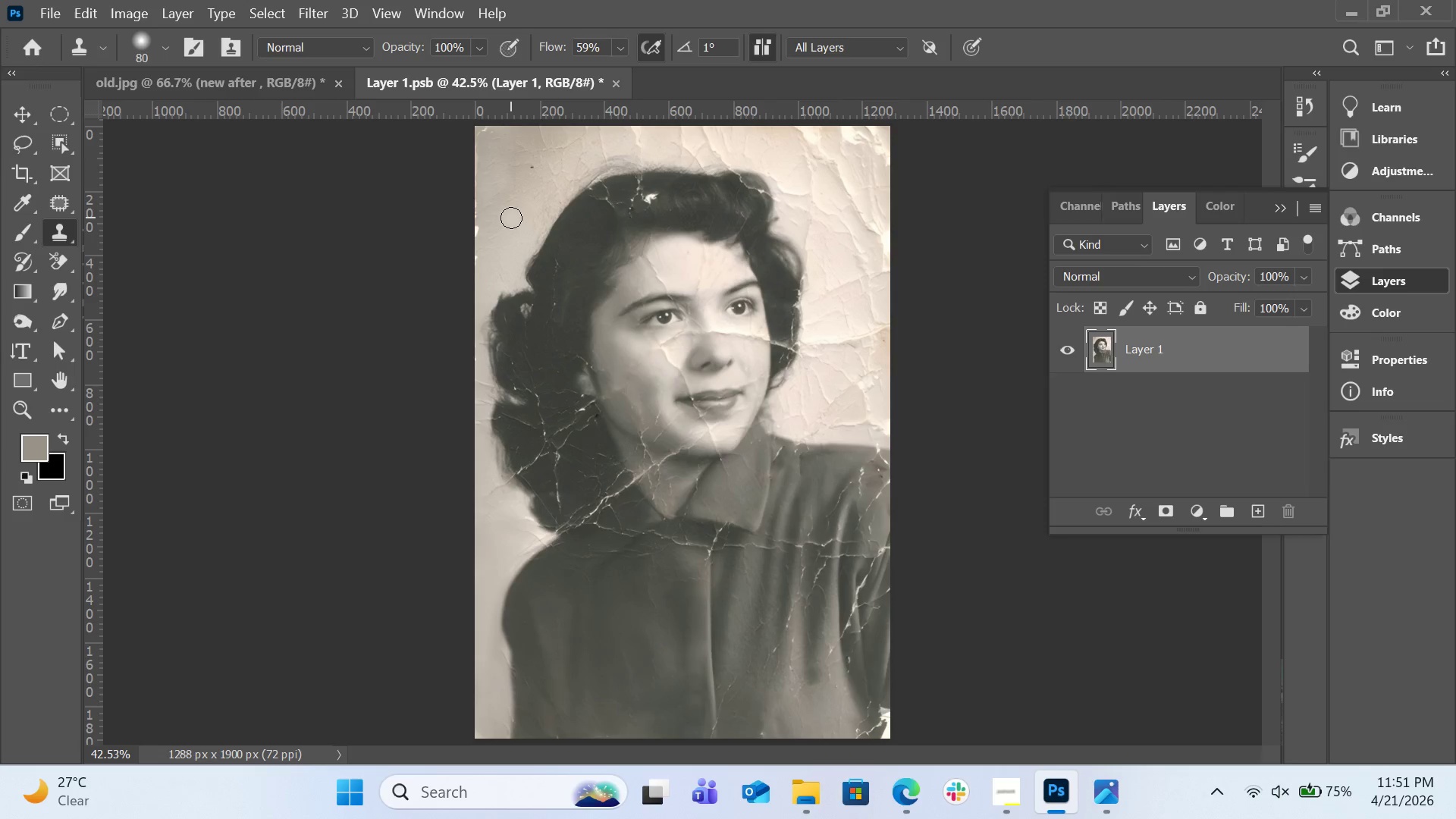 
hold_key(key=AltLeft, duration=0.45)
left_click([506, 215])
 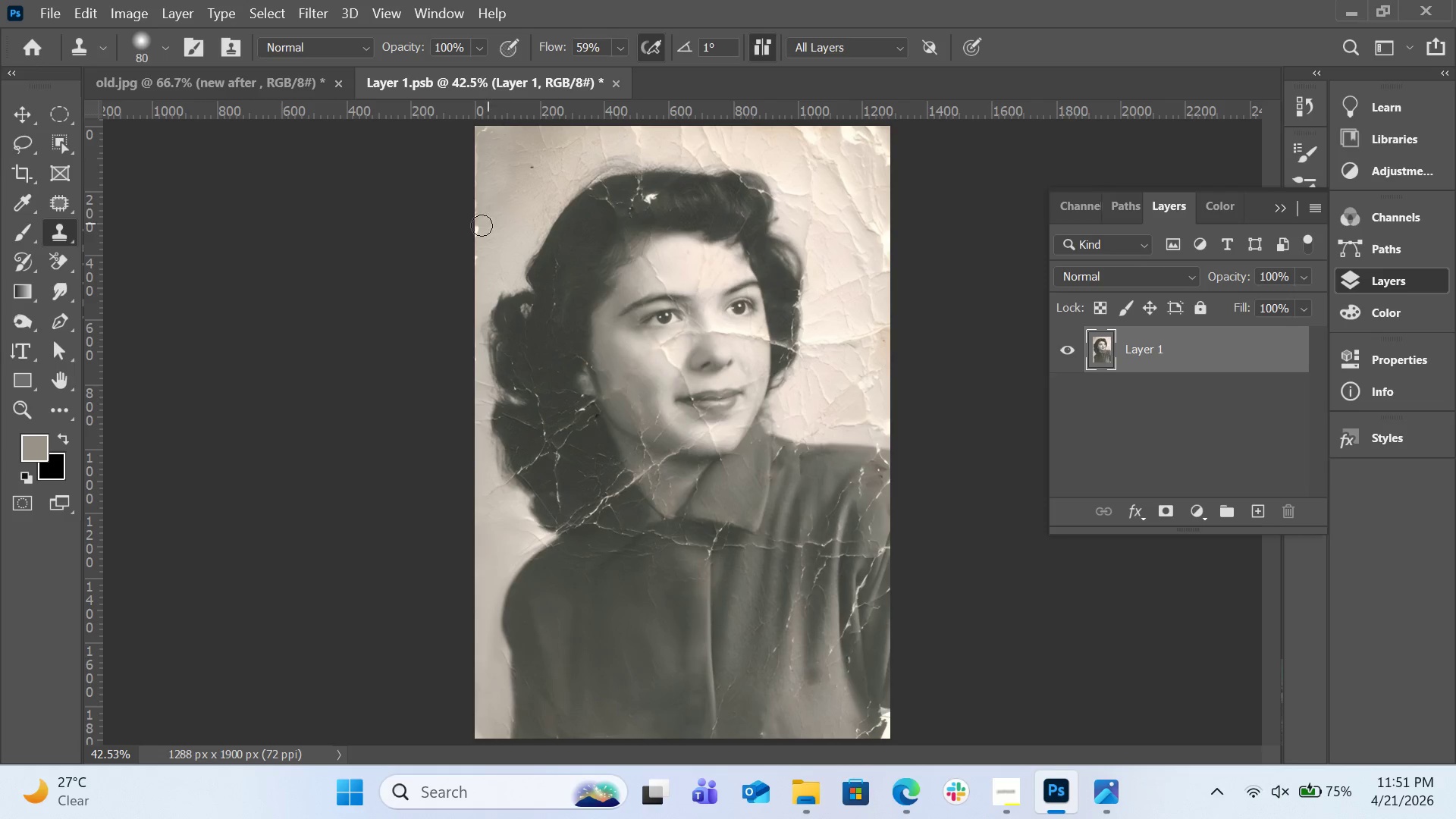 
left_click_drag(start_coordinate=[482, 225], to_coordinate=[474, 197])
 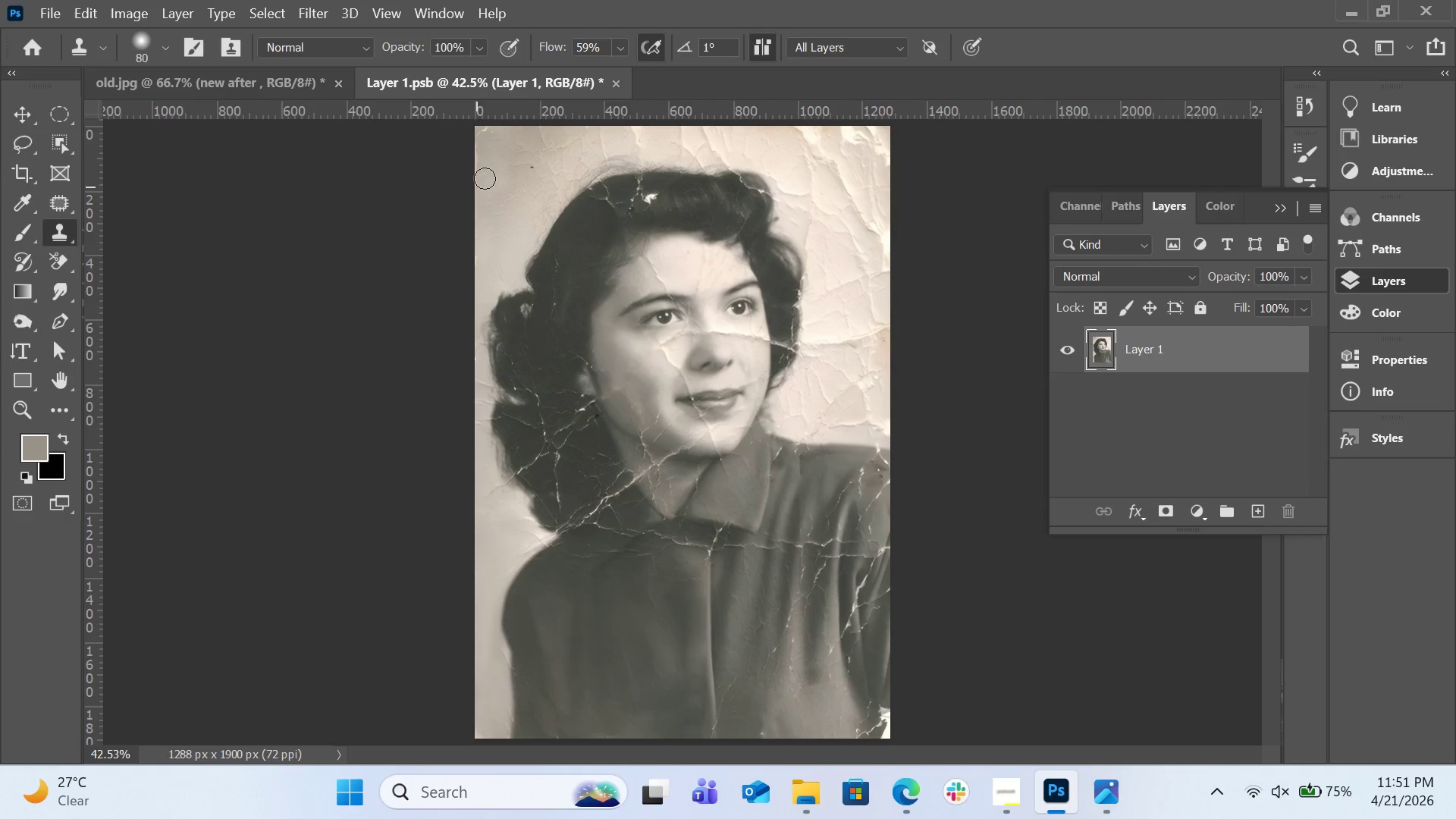 
hold_key(key=AltLeft, duration=0.38)
left_click([485, 155])
 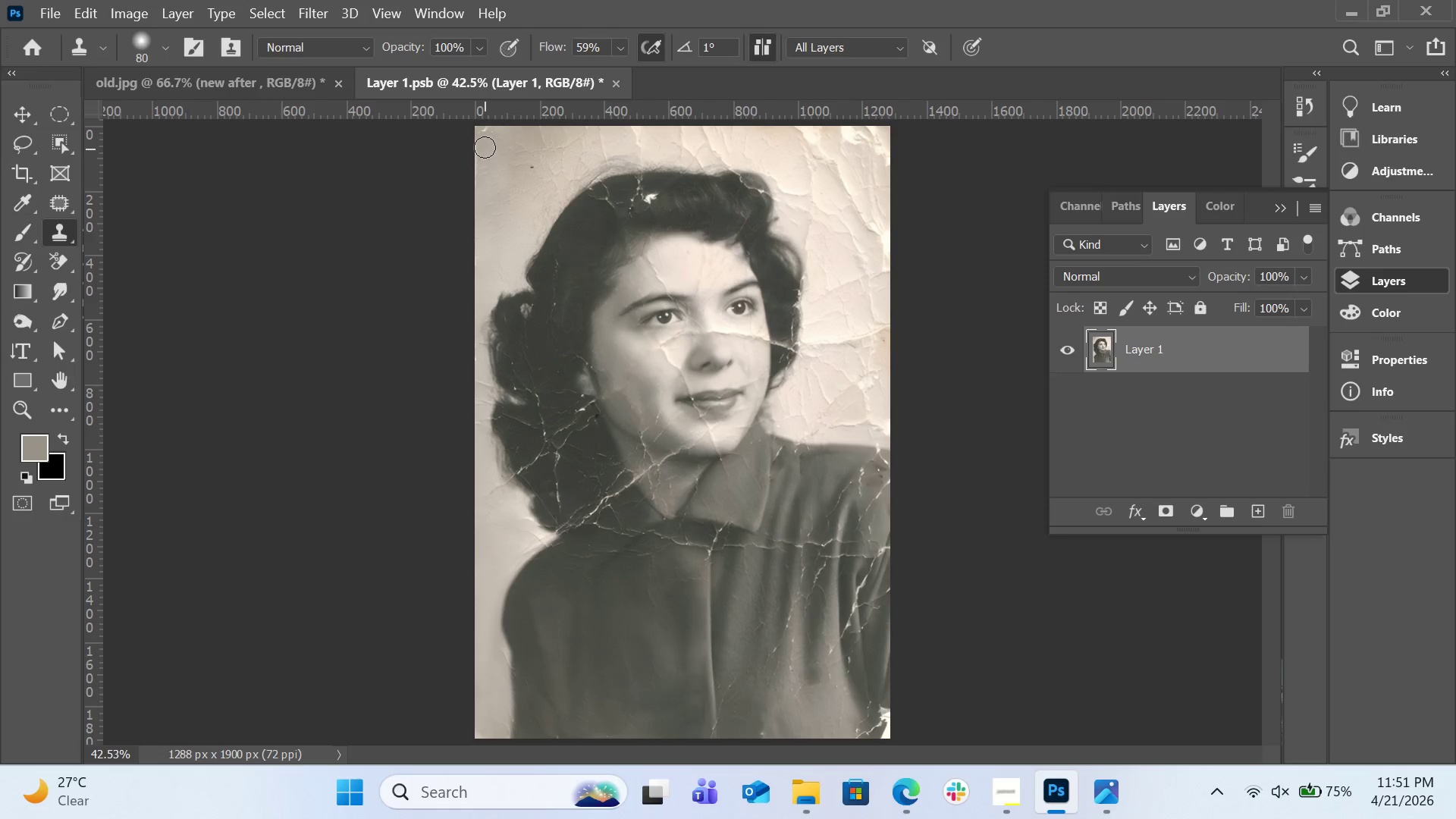 
left_click_drag(start_coordinate=[485, 147], to_coordinate=[496, 121])
 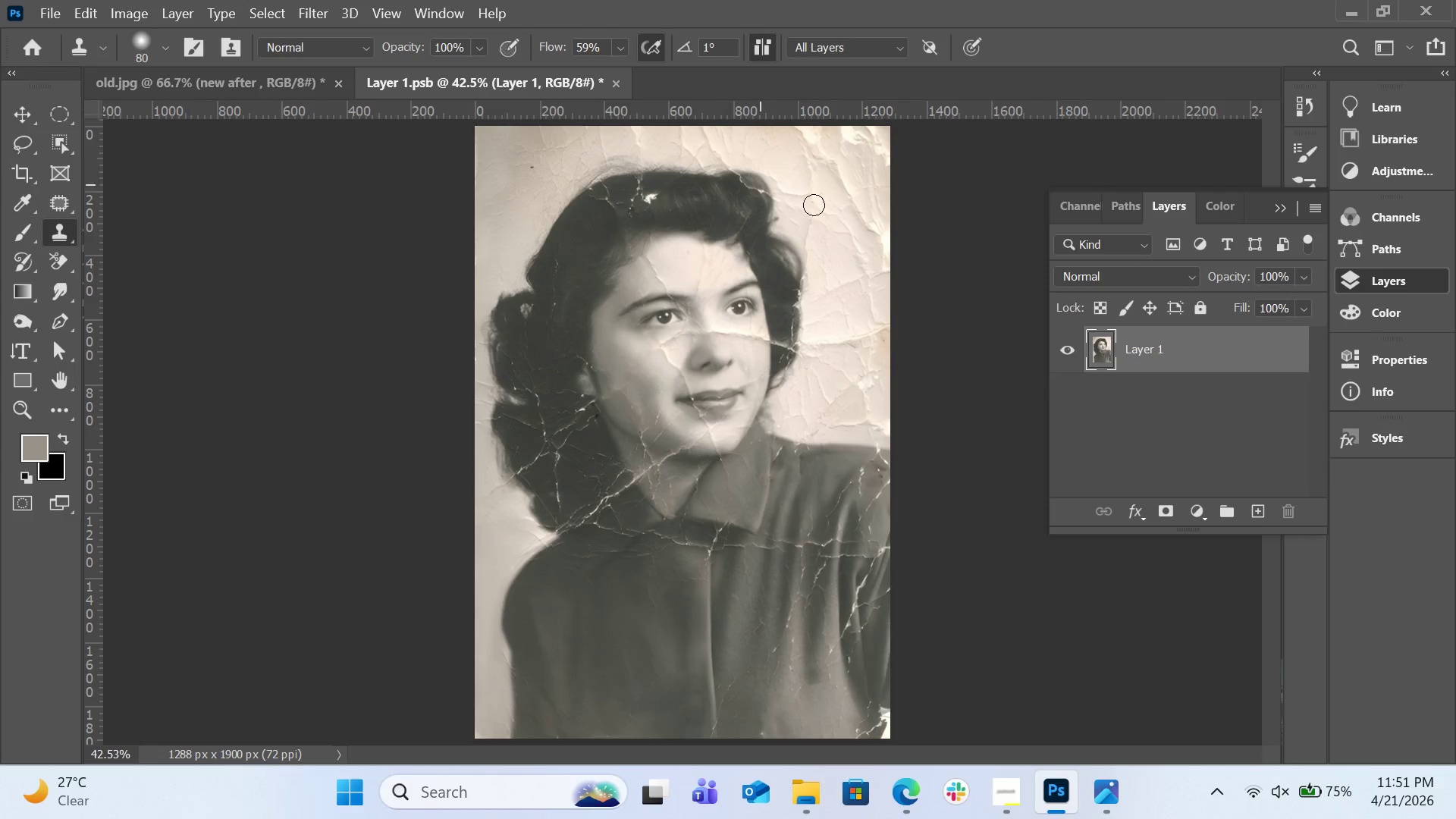 
key(Alt+AltLeft)
 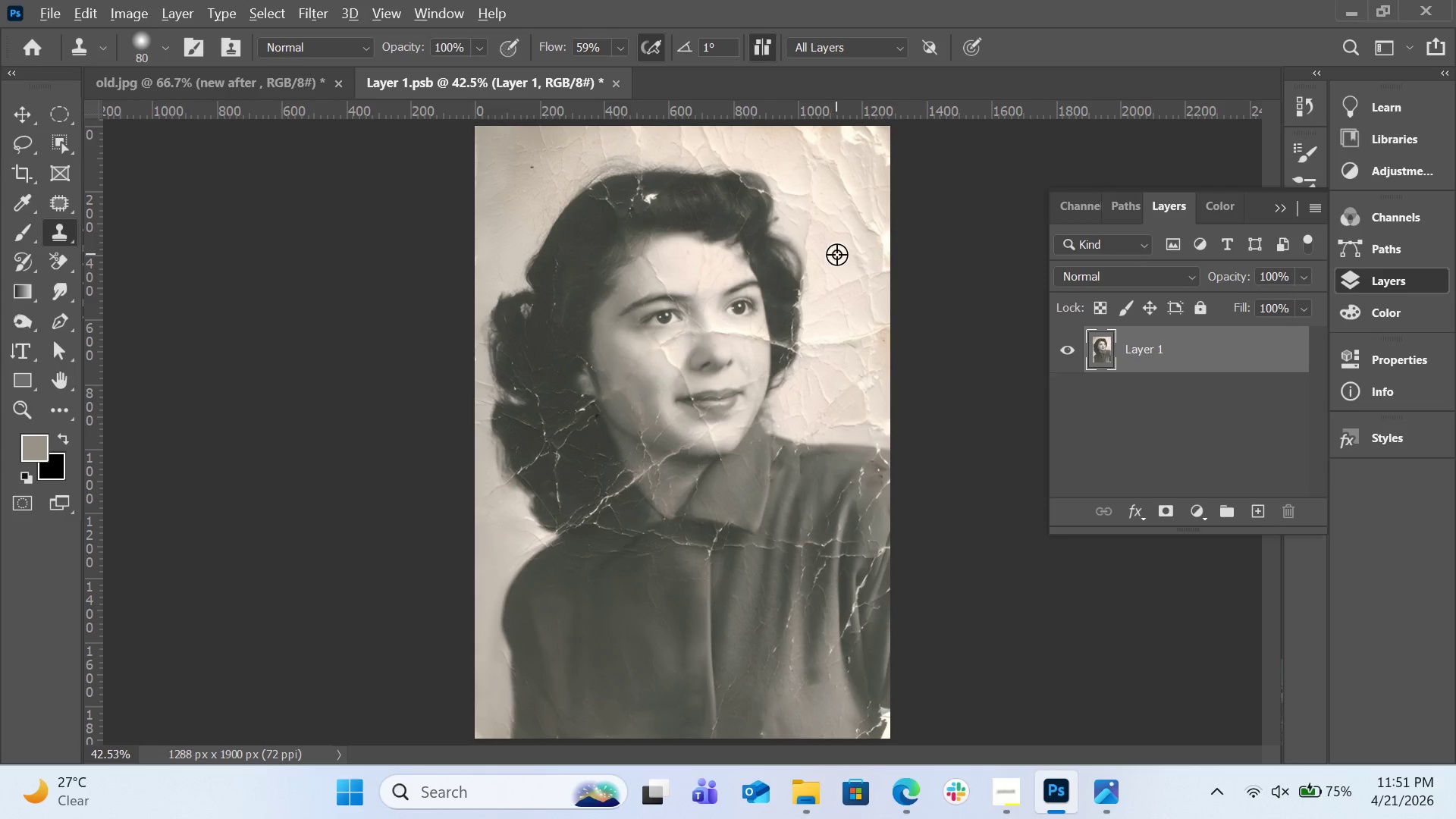 
left_click([836, 254])
 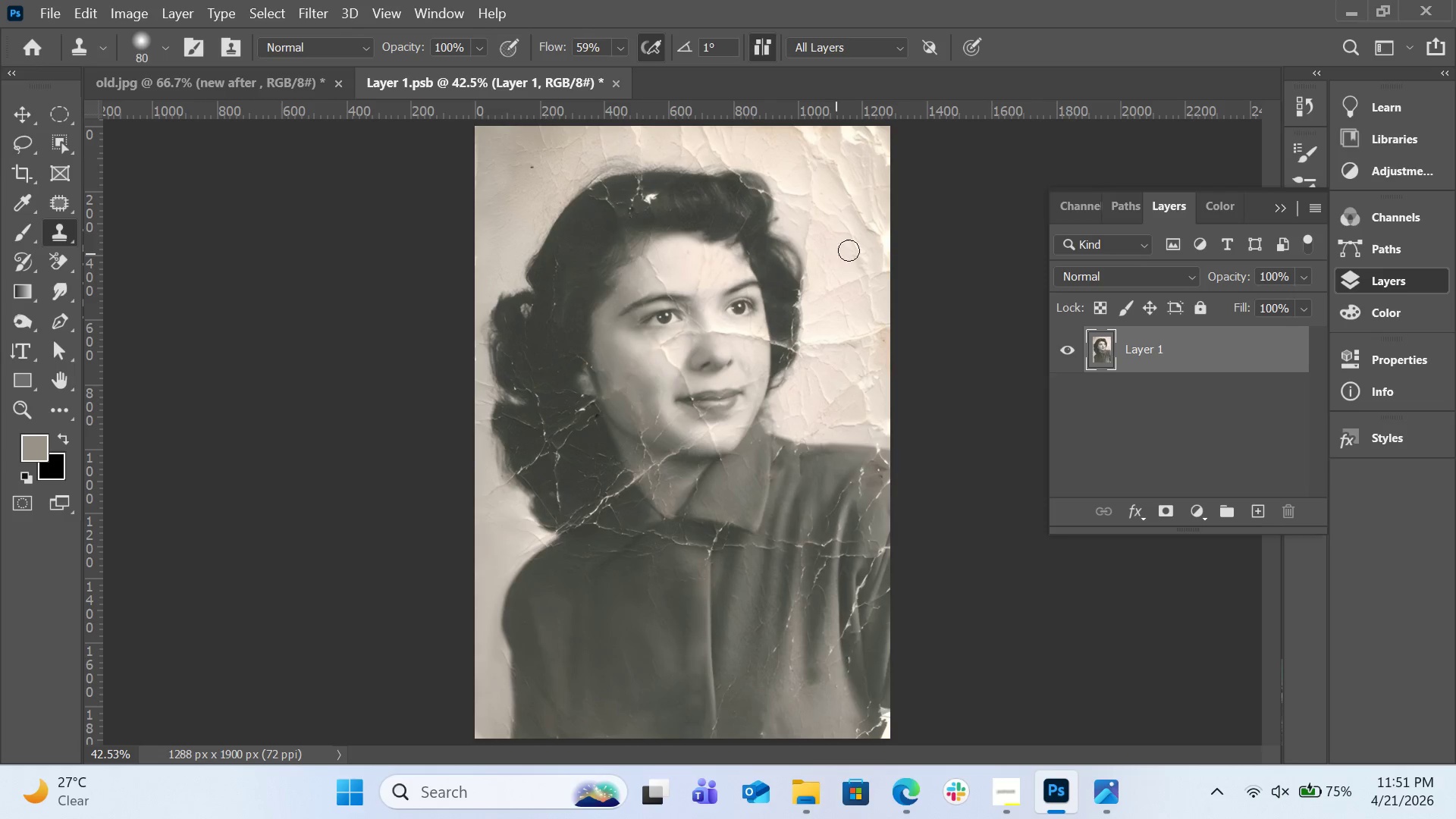 
left_click_drag(start_coordinate=[859, 246], to_coordinate=[852, 242])
 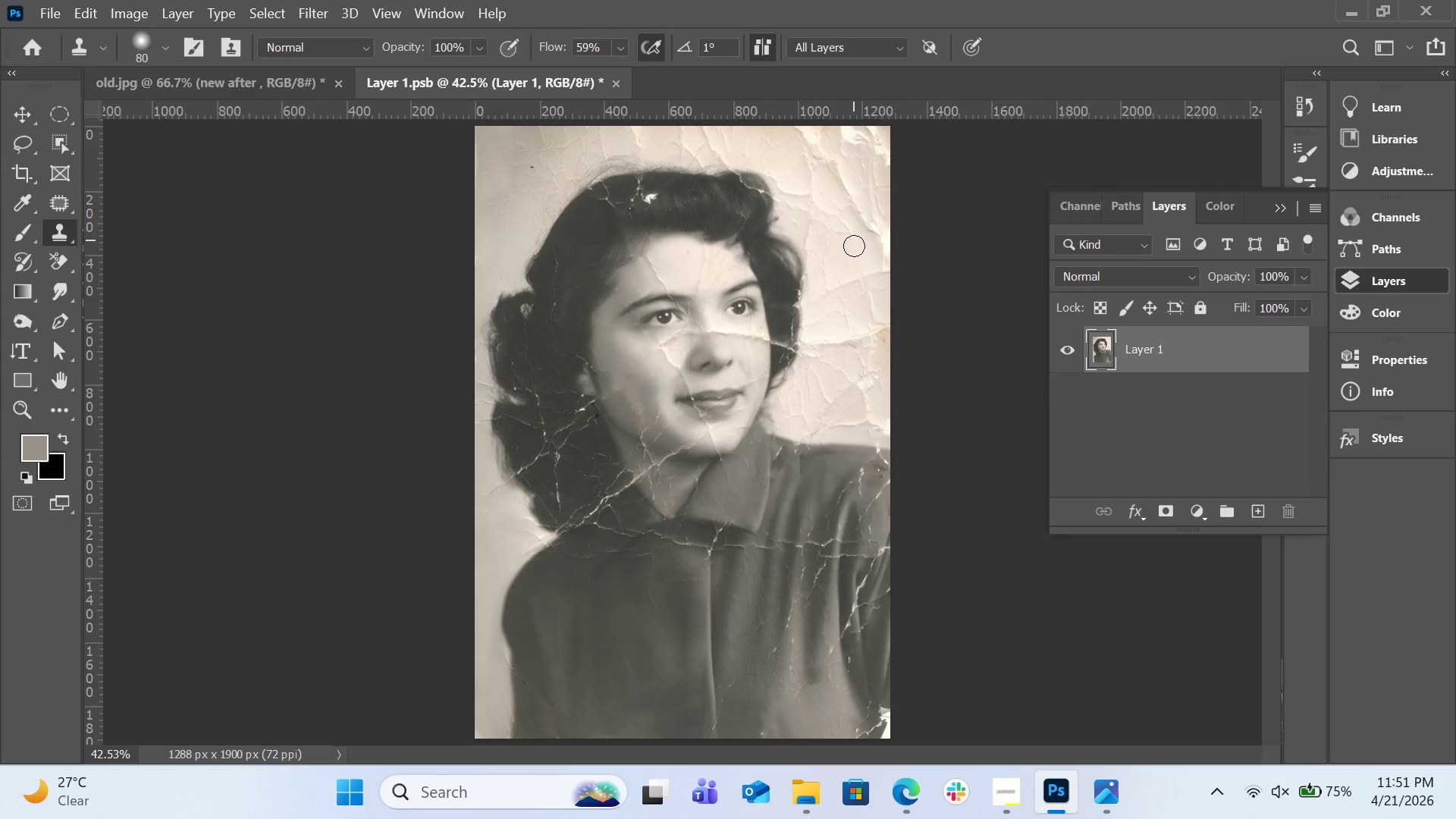 
hold_key(key=AltLeft, duration=0.38)
left_click_drag(start_coordinate=[845, 265], to_coordinate=[850, 265])
 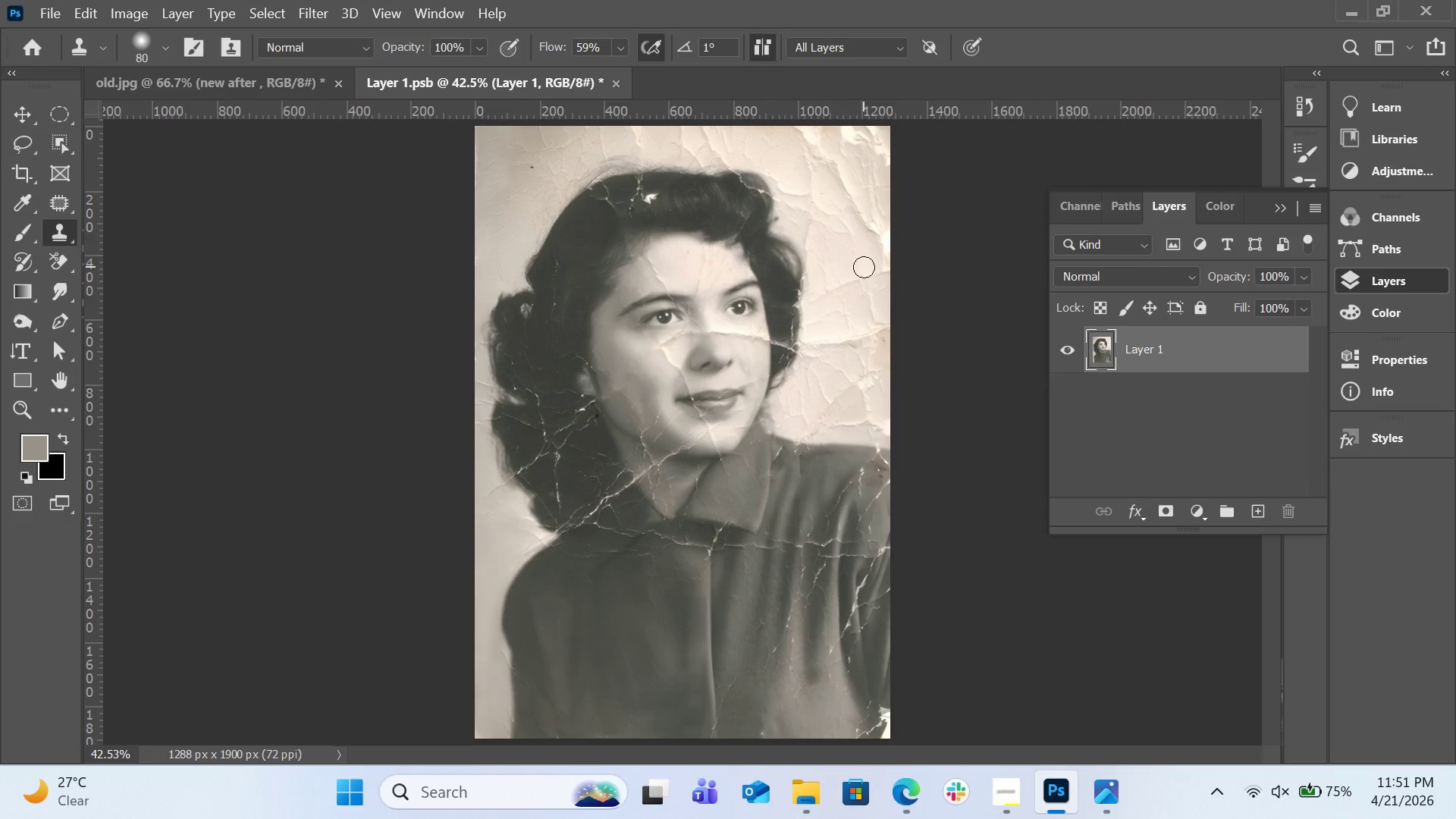 
left_click_drag(start_coordinate=[865, 269], to_coordinate=[868, 309])
 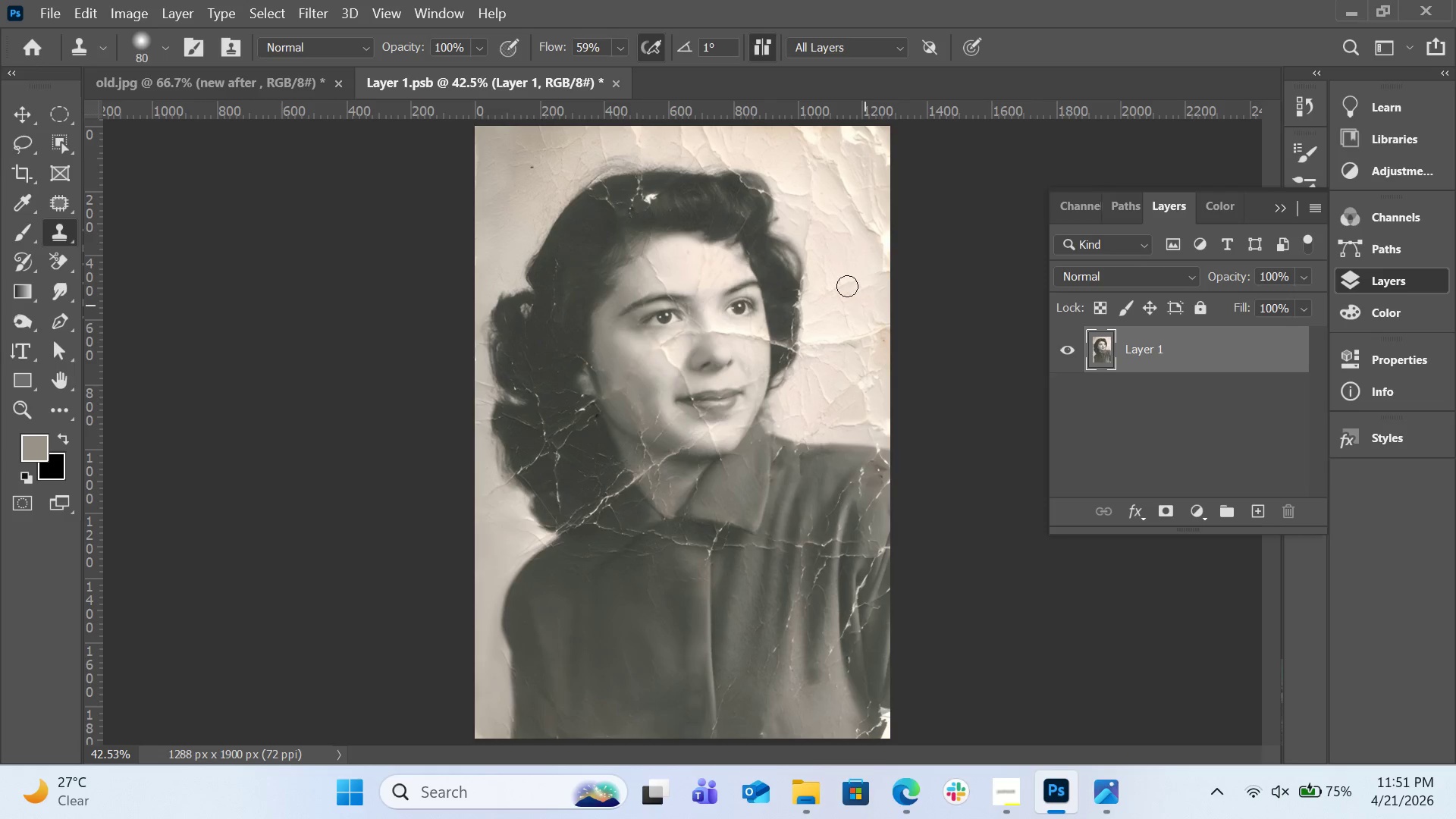 
hold_key(key=AltLeft, duration=0.31)
left_click([851, 265])
 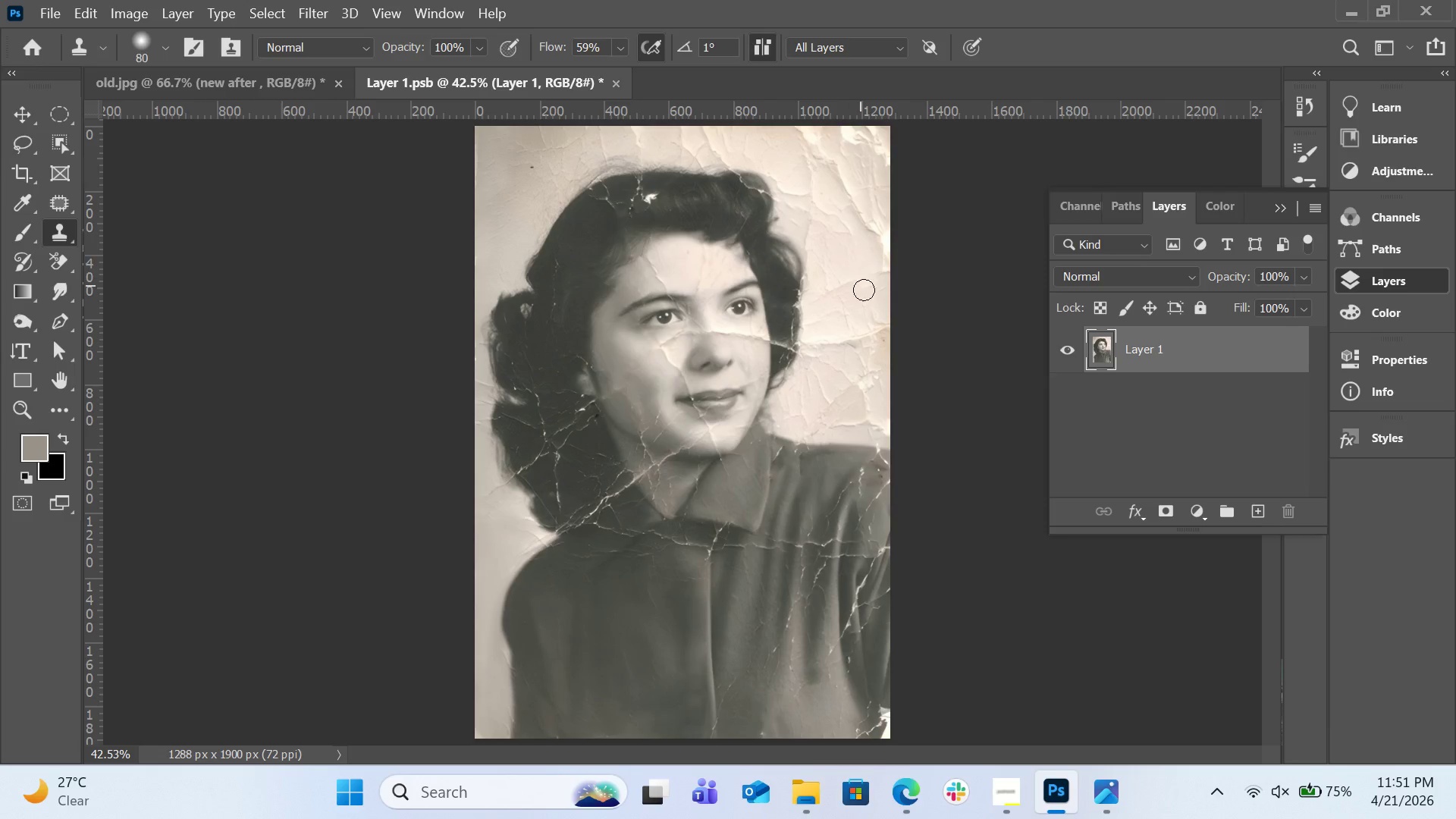 
left_click_drag(start_coordinate=[864, 292], to_coordinate=[880, 326])
 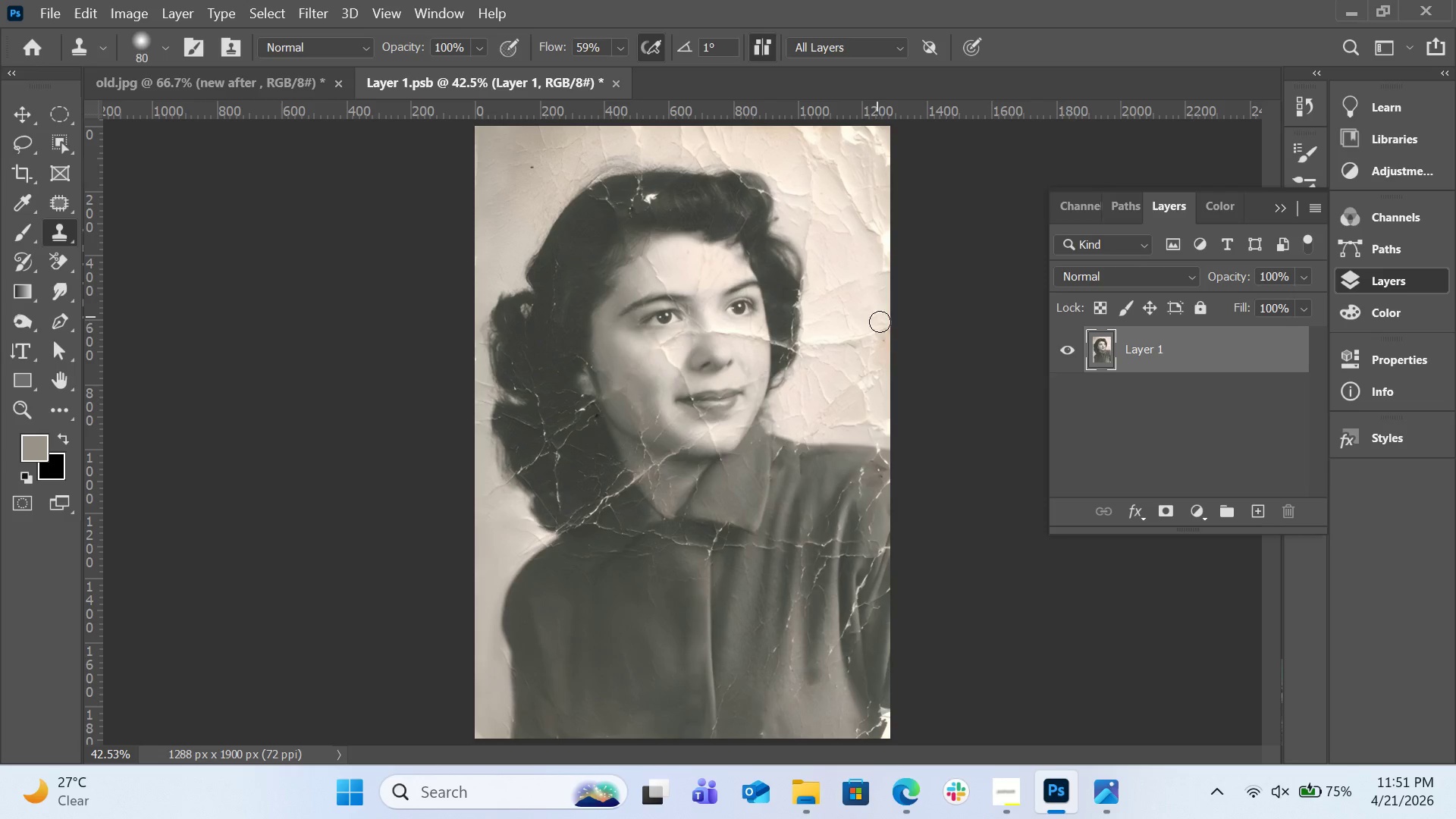 
hold_key(key=AltLeft, duration=0.45)
 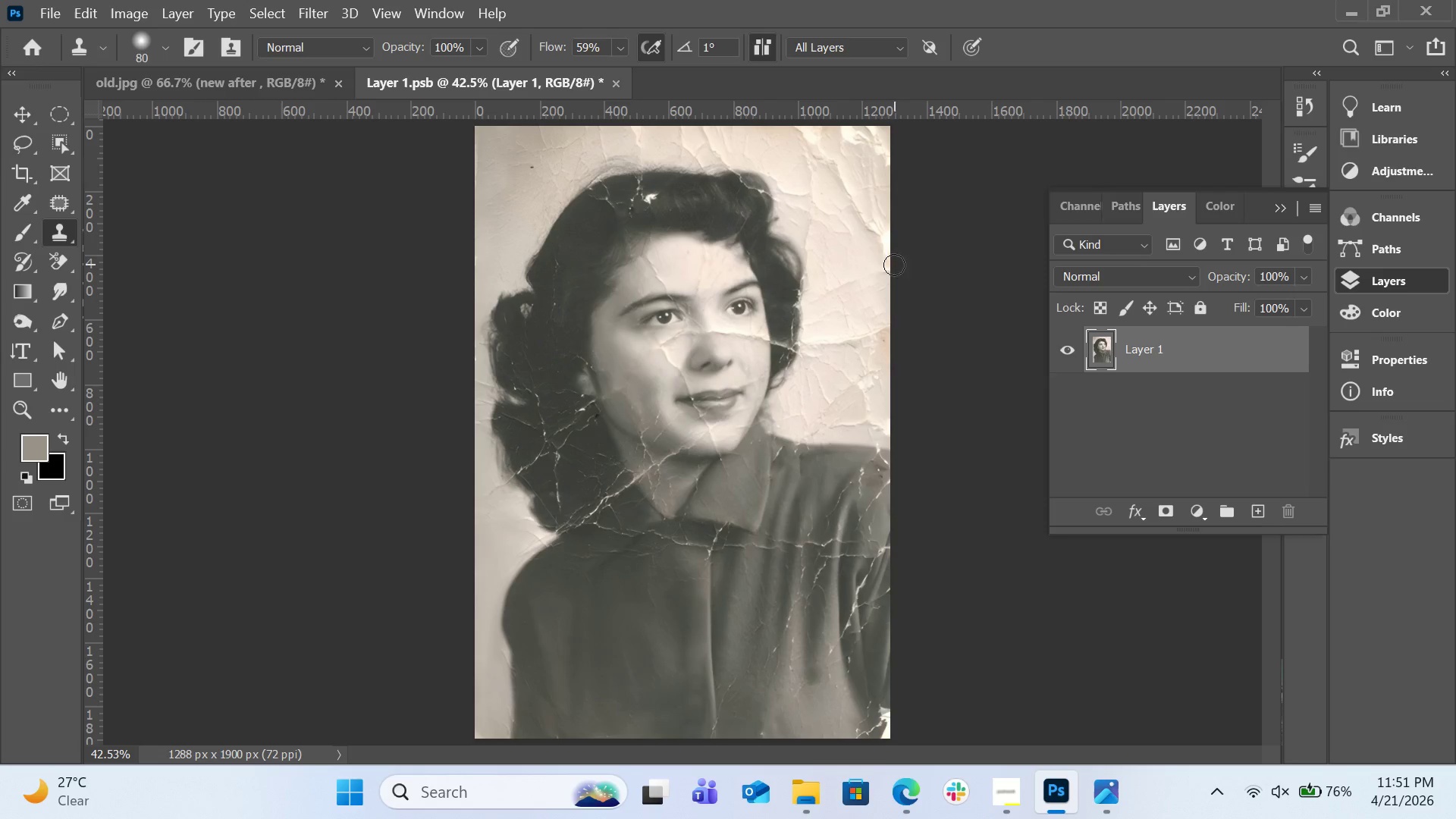 
left_click_drag(start_coordinate=[894, 265], to_coordinate=[882, 240])
 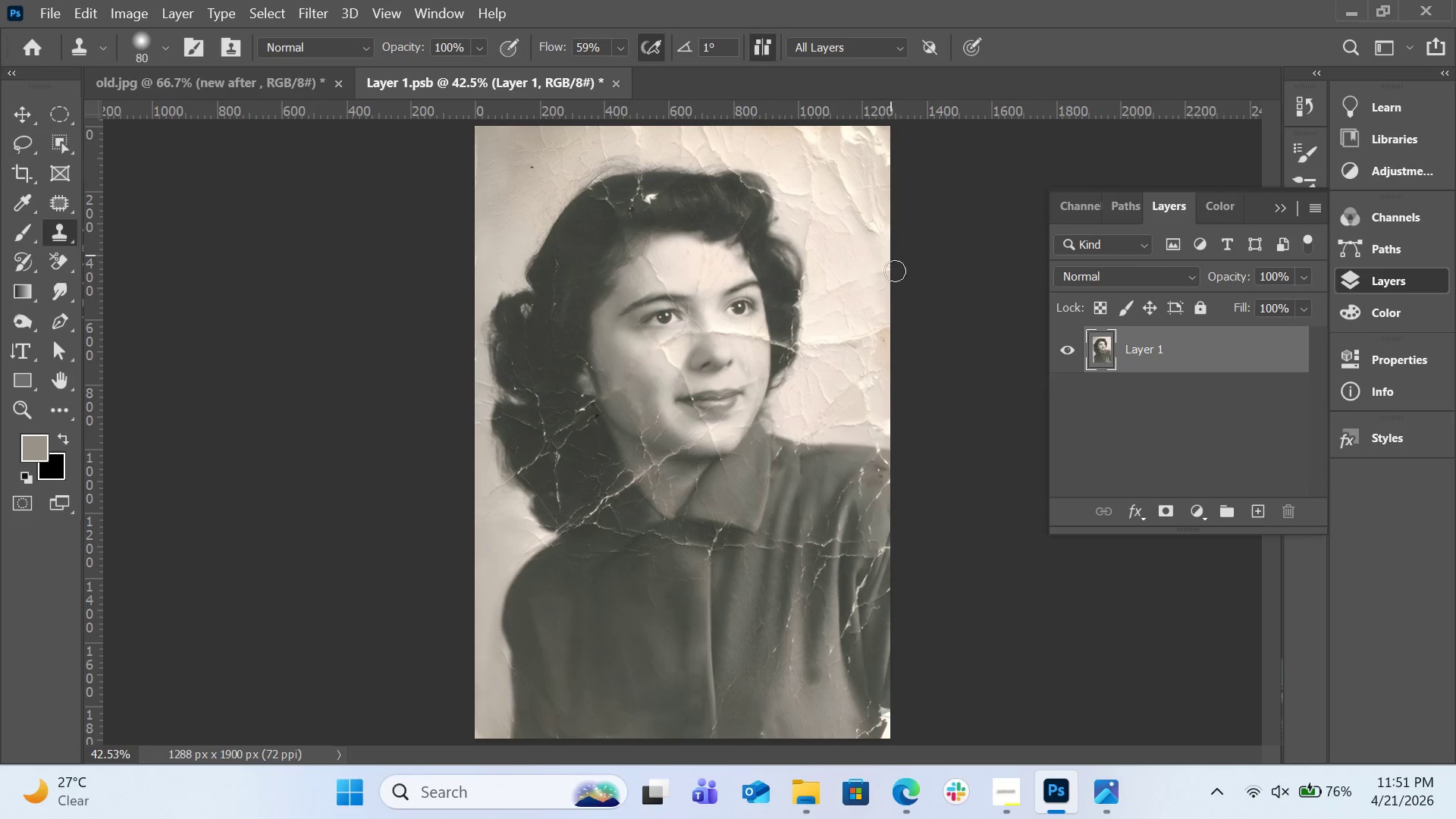 
hold_key(key=AltLeft, duration=0.48)
 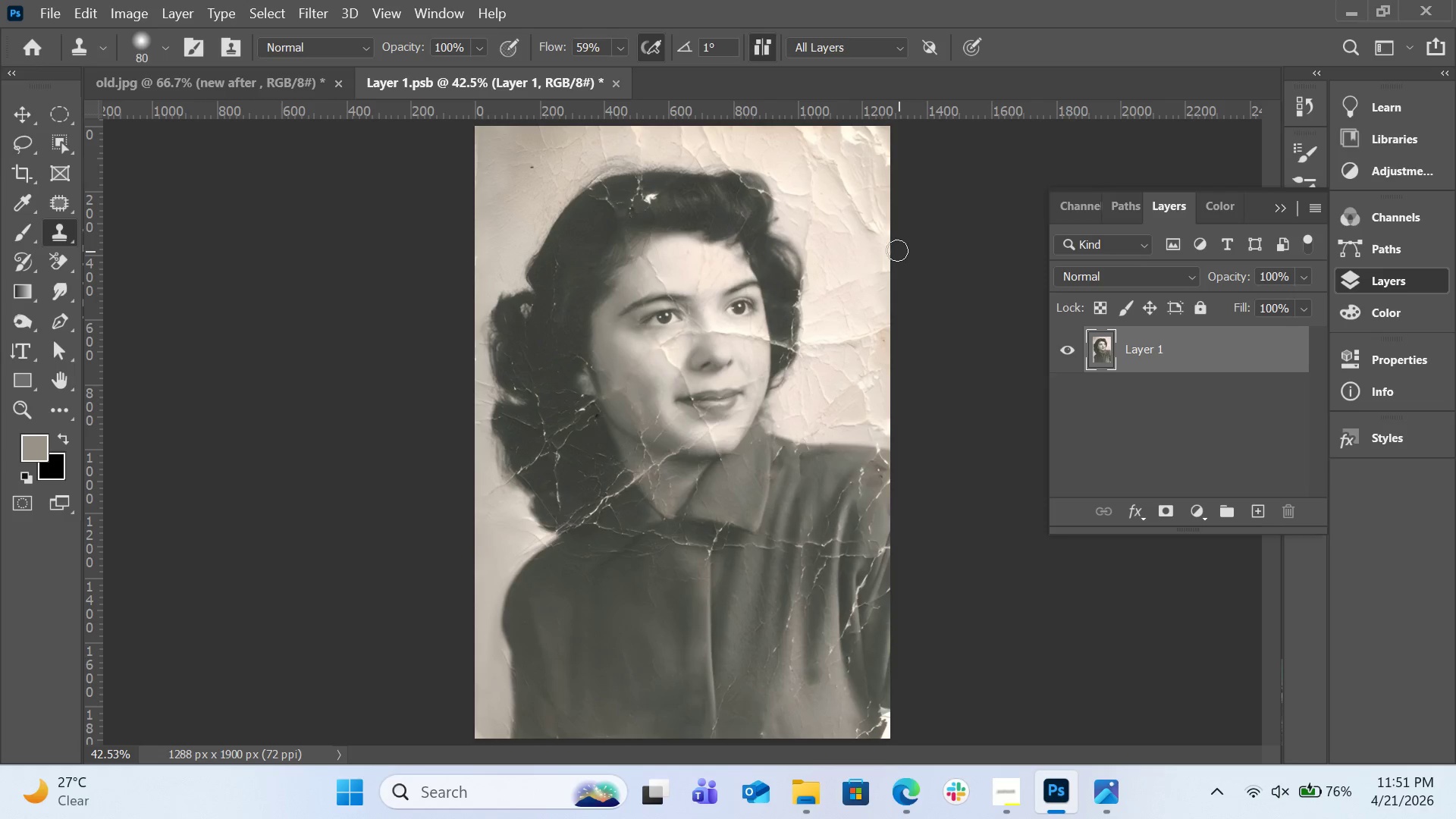 
left_click_drag(start_coordinate=[895, 250], to_coordinate=[843, 189])
 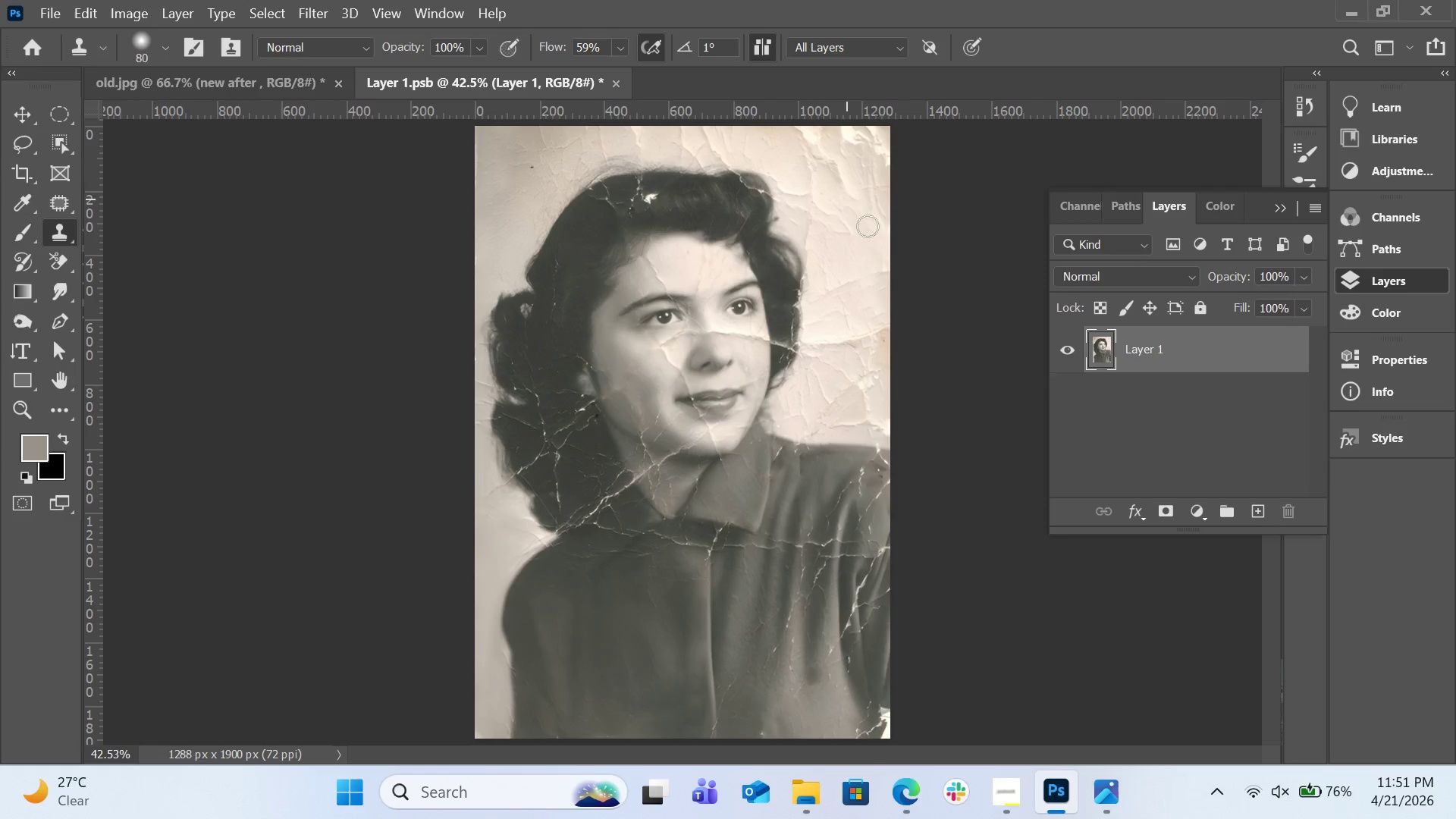 
hold_key(key=AltLeft, duration=0.44)
 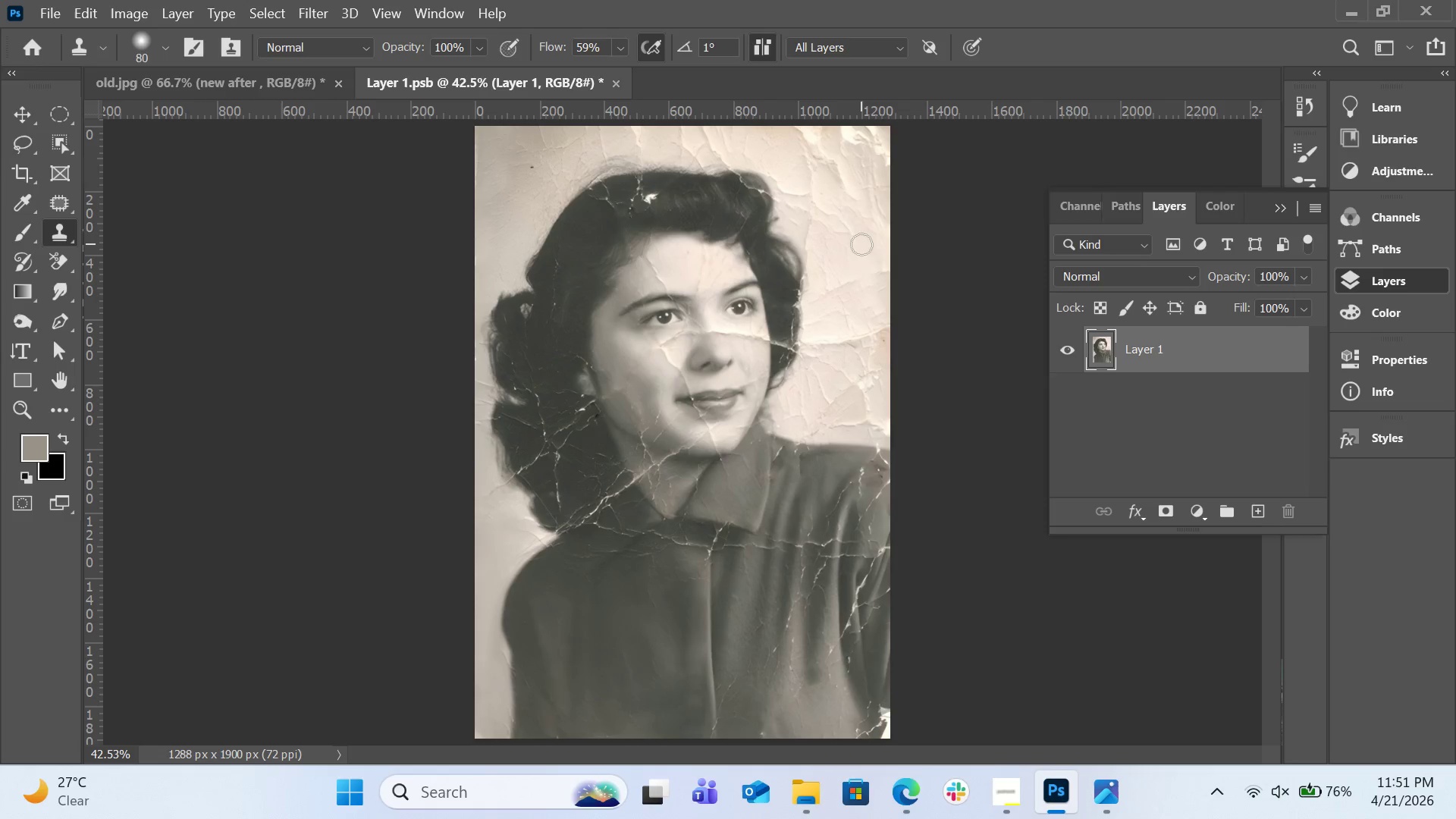 
left_click_drag(start_coordinate=[861, 244], to_coordinate=[831, 215])
 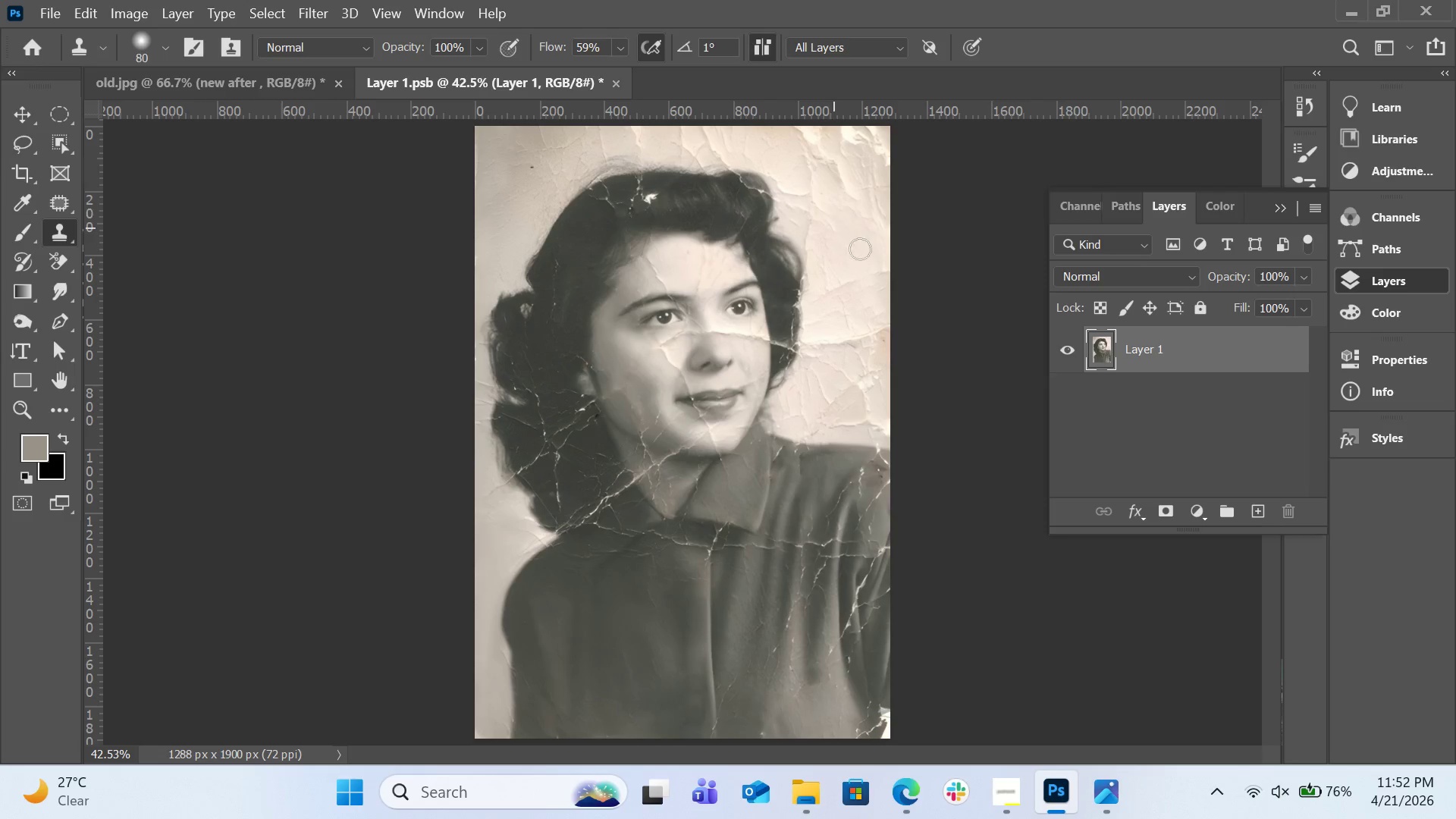 
hold_key(key=AltLeft, duration=0.34)
 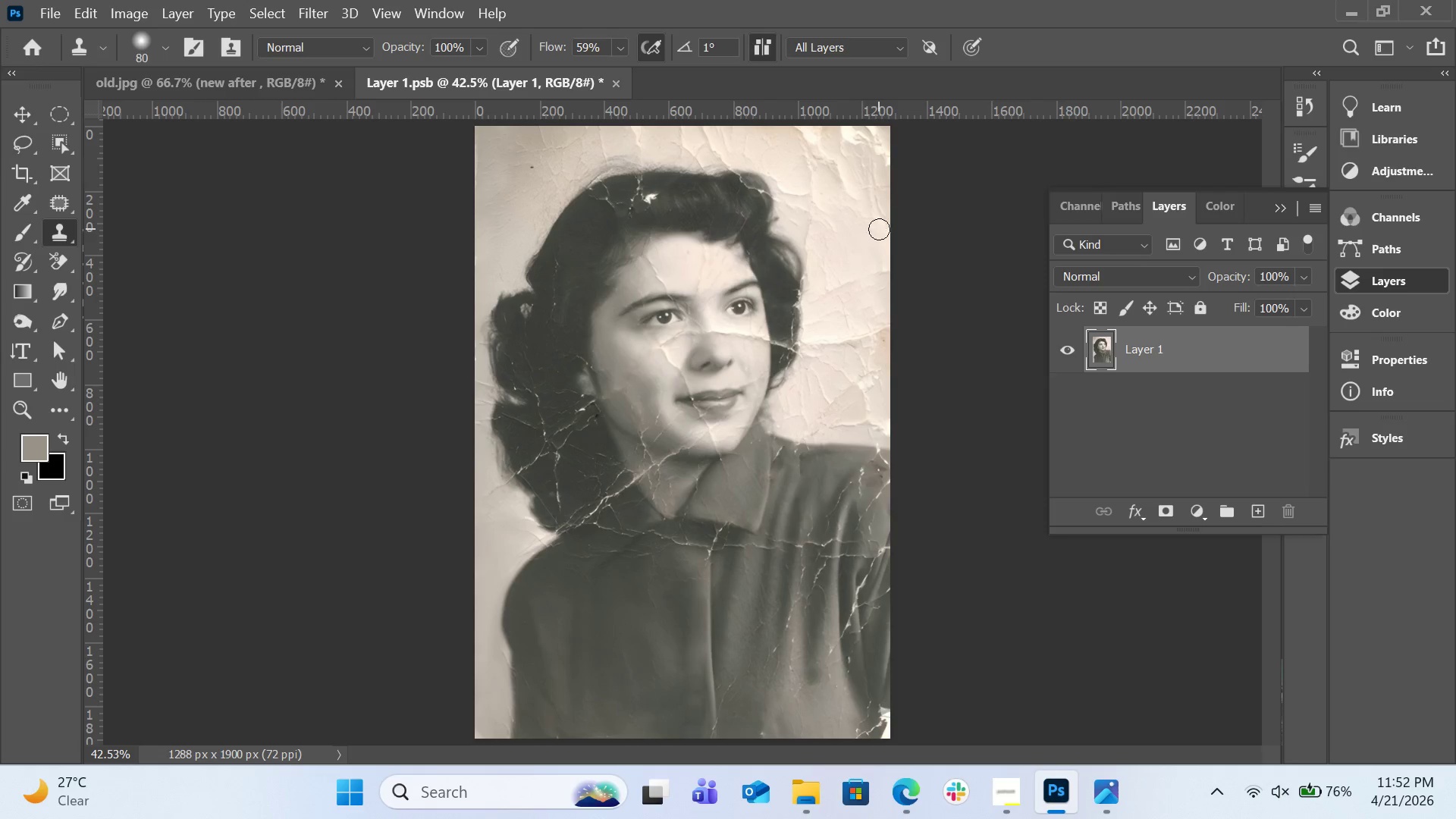 
left_click_drag(start_coordinate=[880, 229], to_coordinate=[864, 174])
 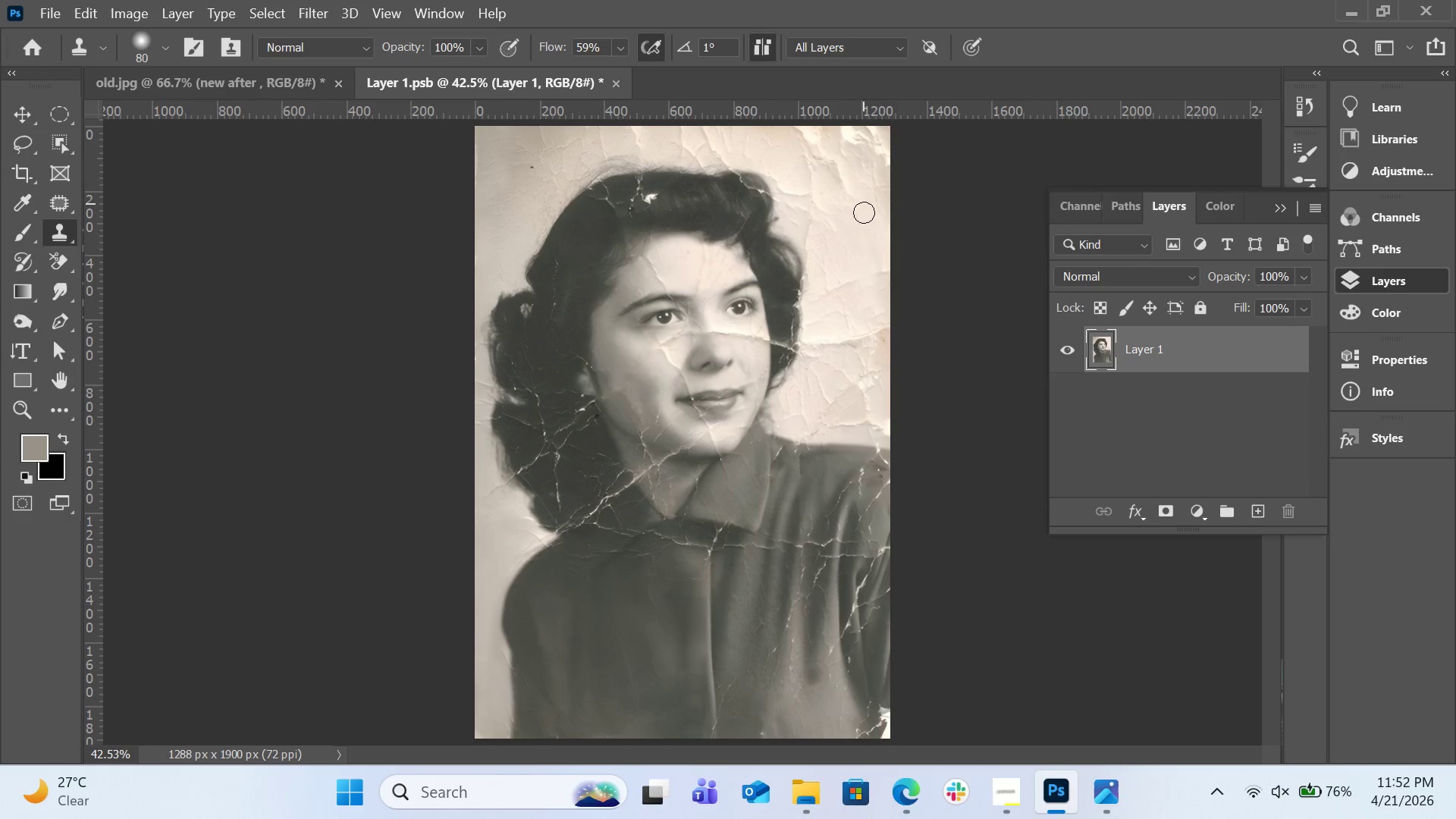 
hold_key(key=AltLeft, duration=0.44)
 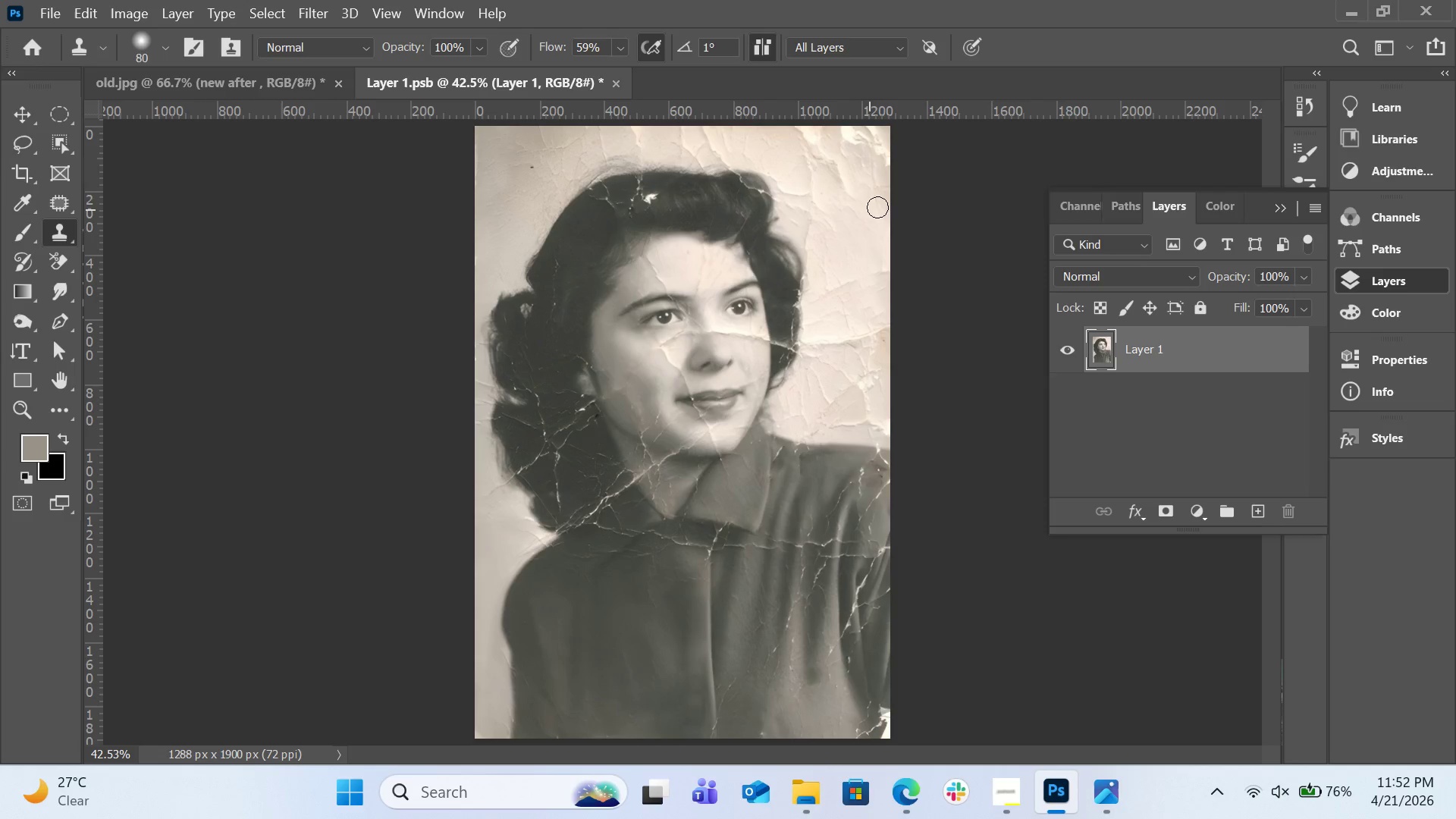 
left_click_drag(start_coordinate=[877, 206], to_coordinate=[874, 155])
 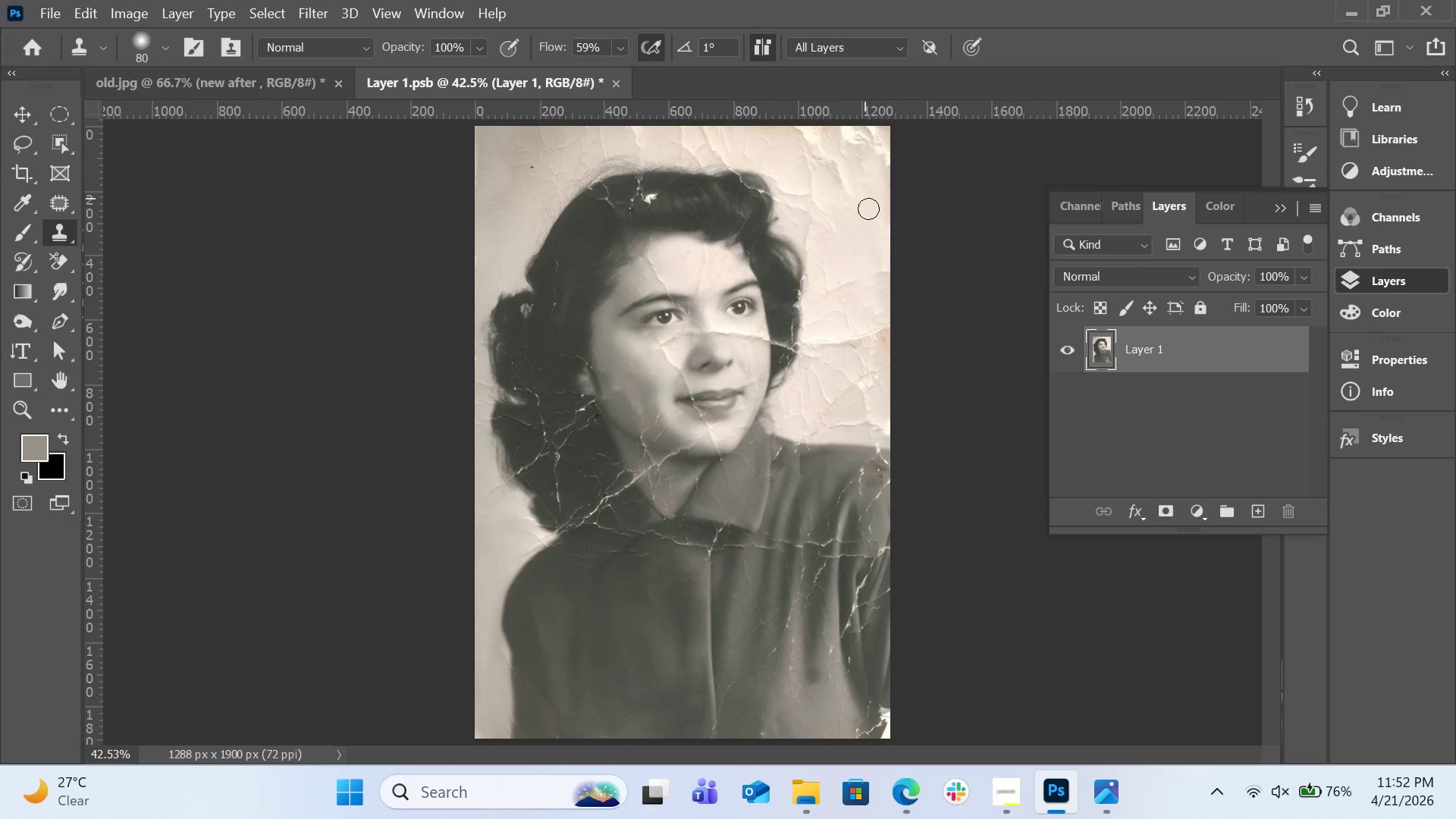 
hold_key(key=AltLeft, duration=0.48)
left_click_drag(start_coordinate=[876, 233], to_coordinate=[874, 228])
 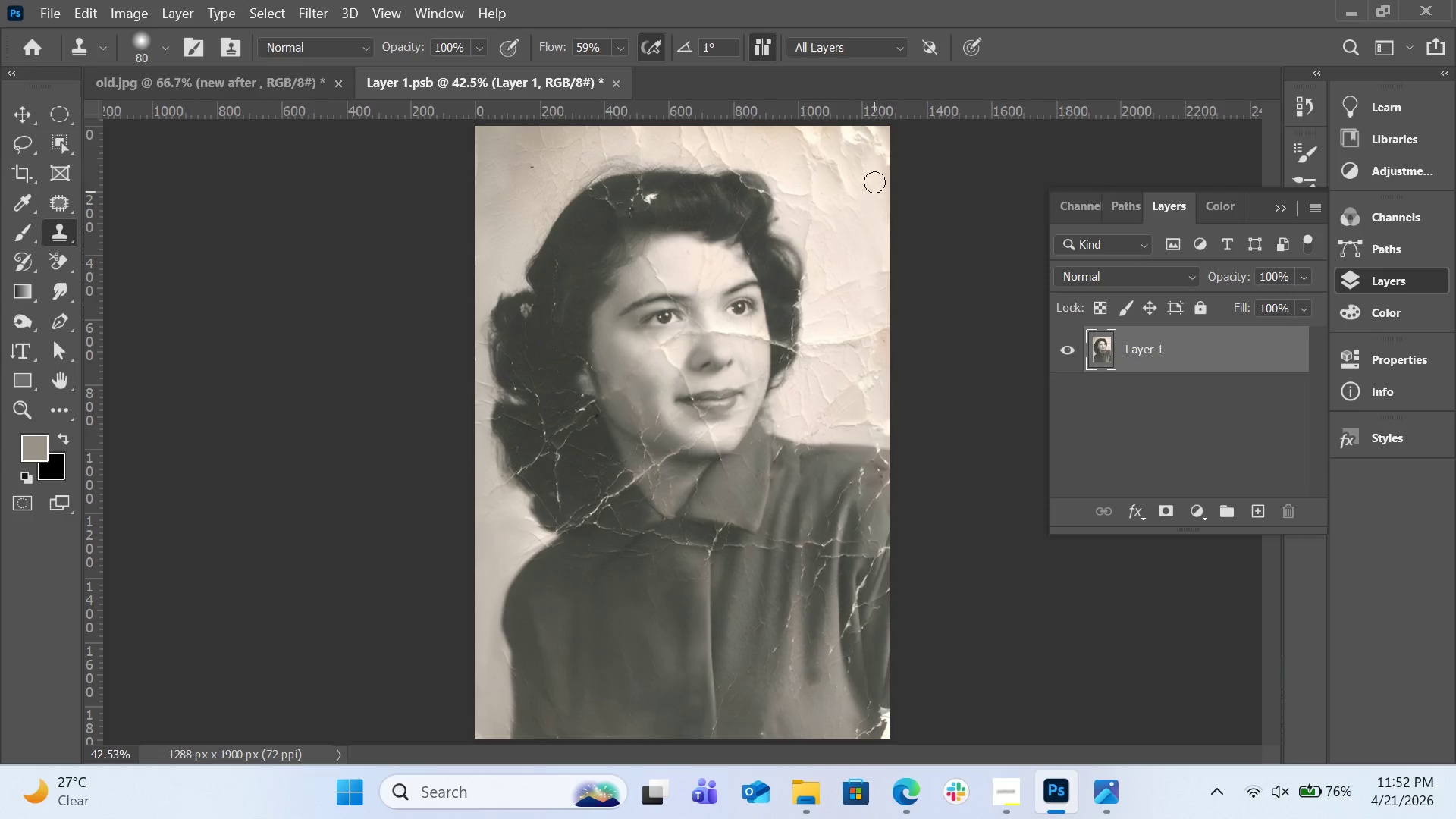 
left_click_drag(start_coordinate=[874, 180], to_coordinate=[890, 172])
 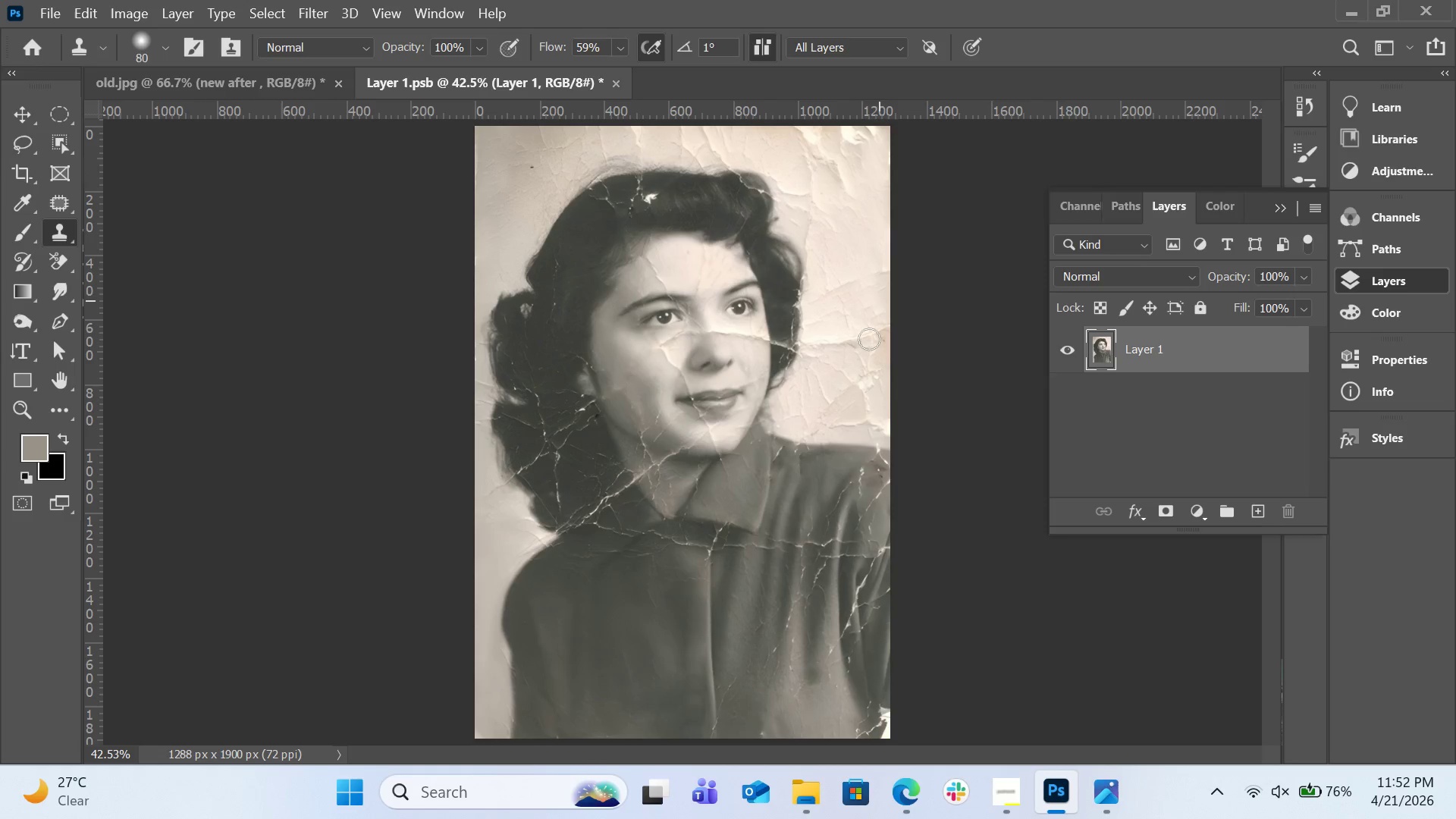 
hold_key(key=AltLeft, duration=0.41)
left_click([859, 315])
 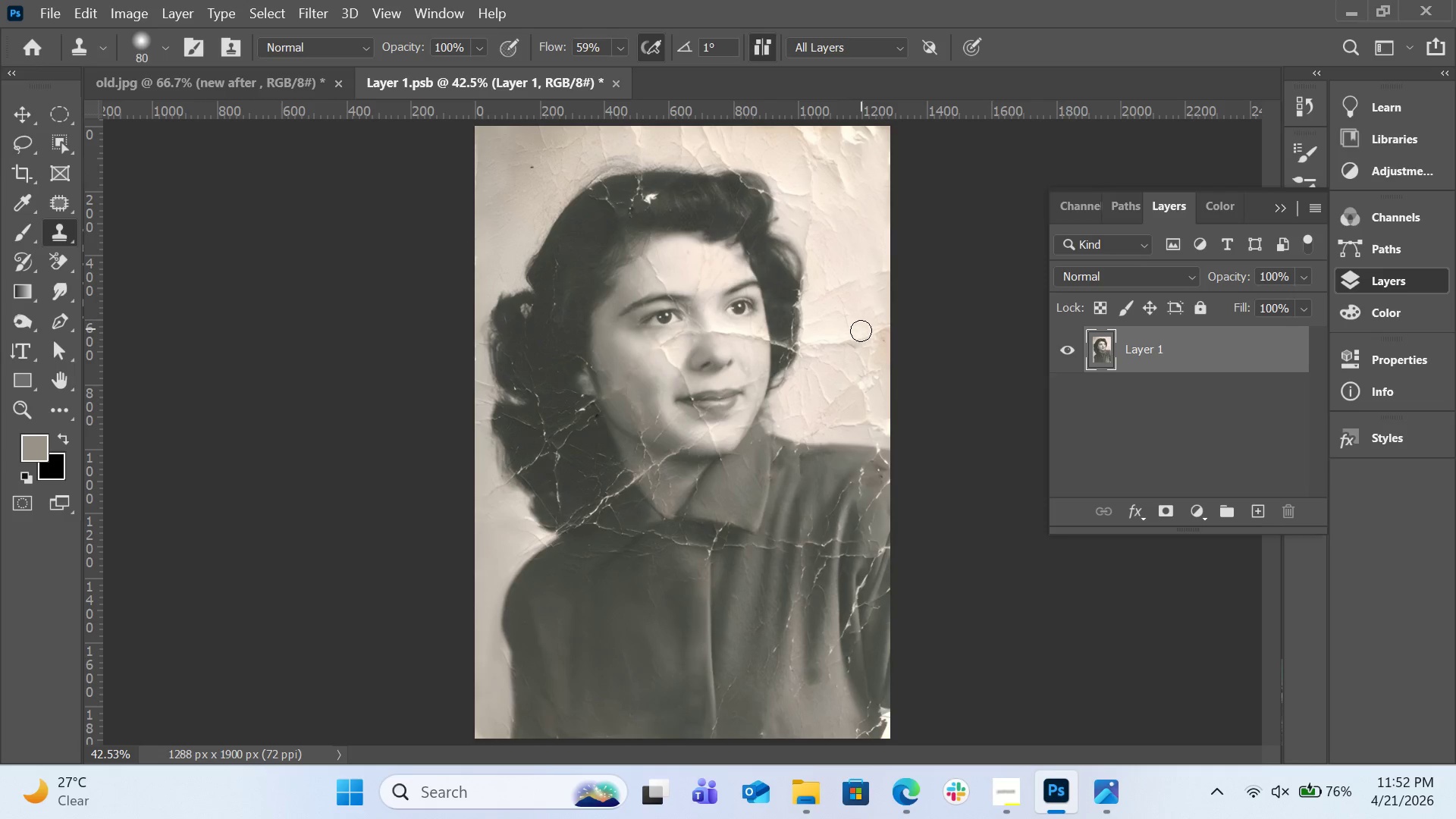 
left_click_drag(start_coordinate=[861, 331], to_coordinate=[864, 366])
 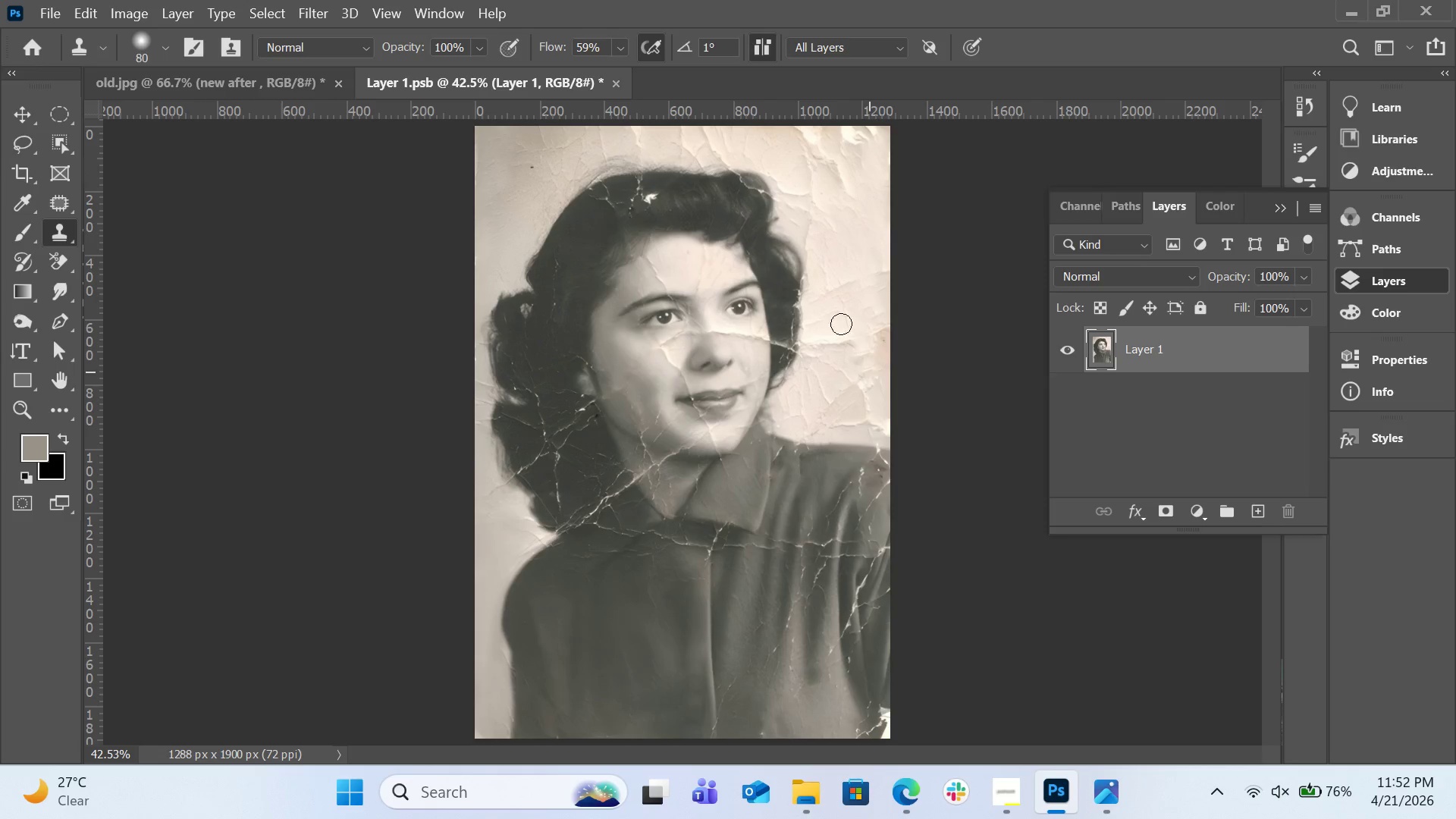 
hold_key(key=AltLeft, duration=0.48)
left_click([853, 301])
 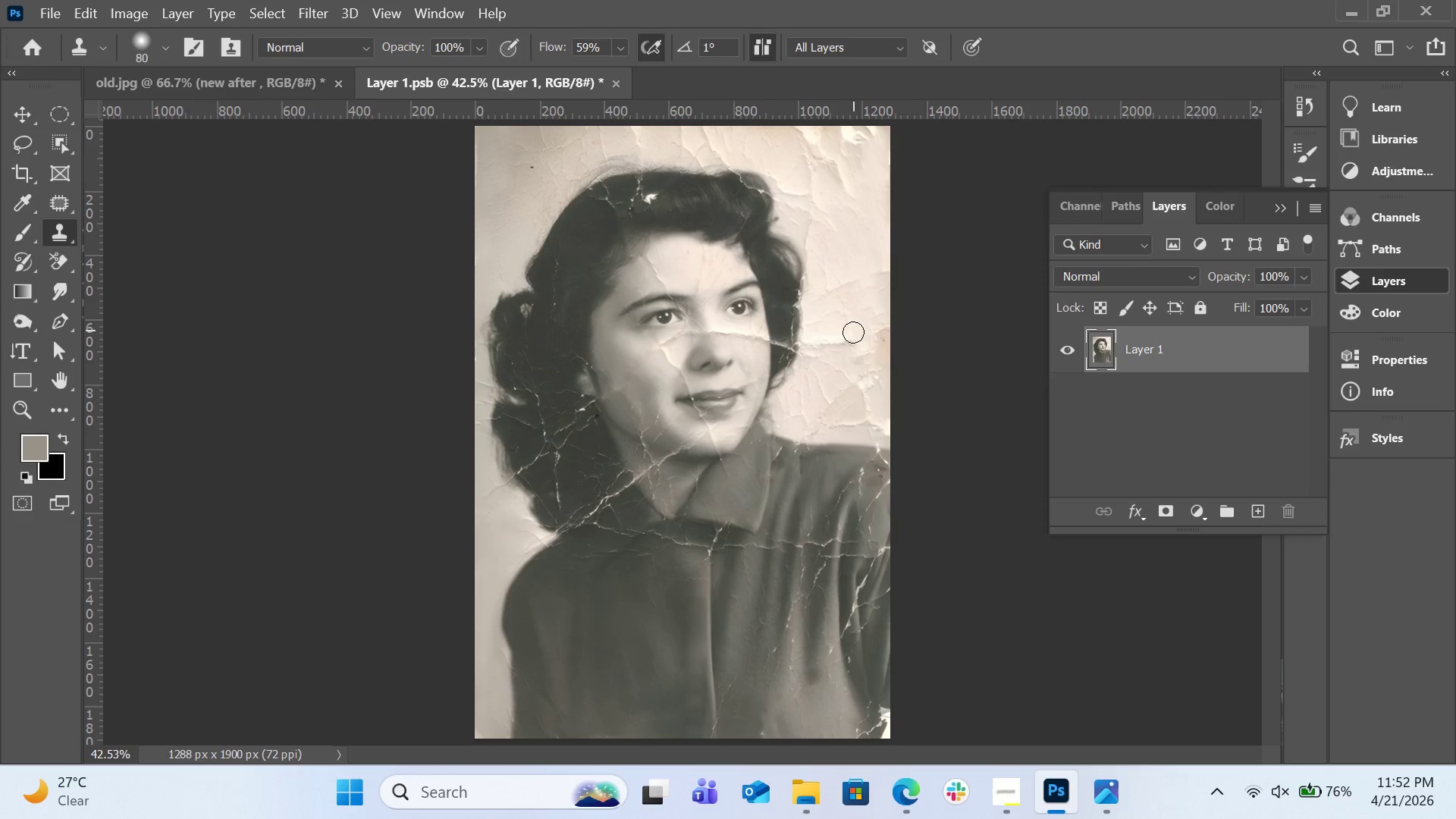 
left_click_drag(start_coordinate=[853, 338], to_coordinate=[860, 371])
 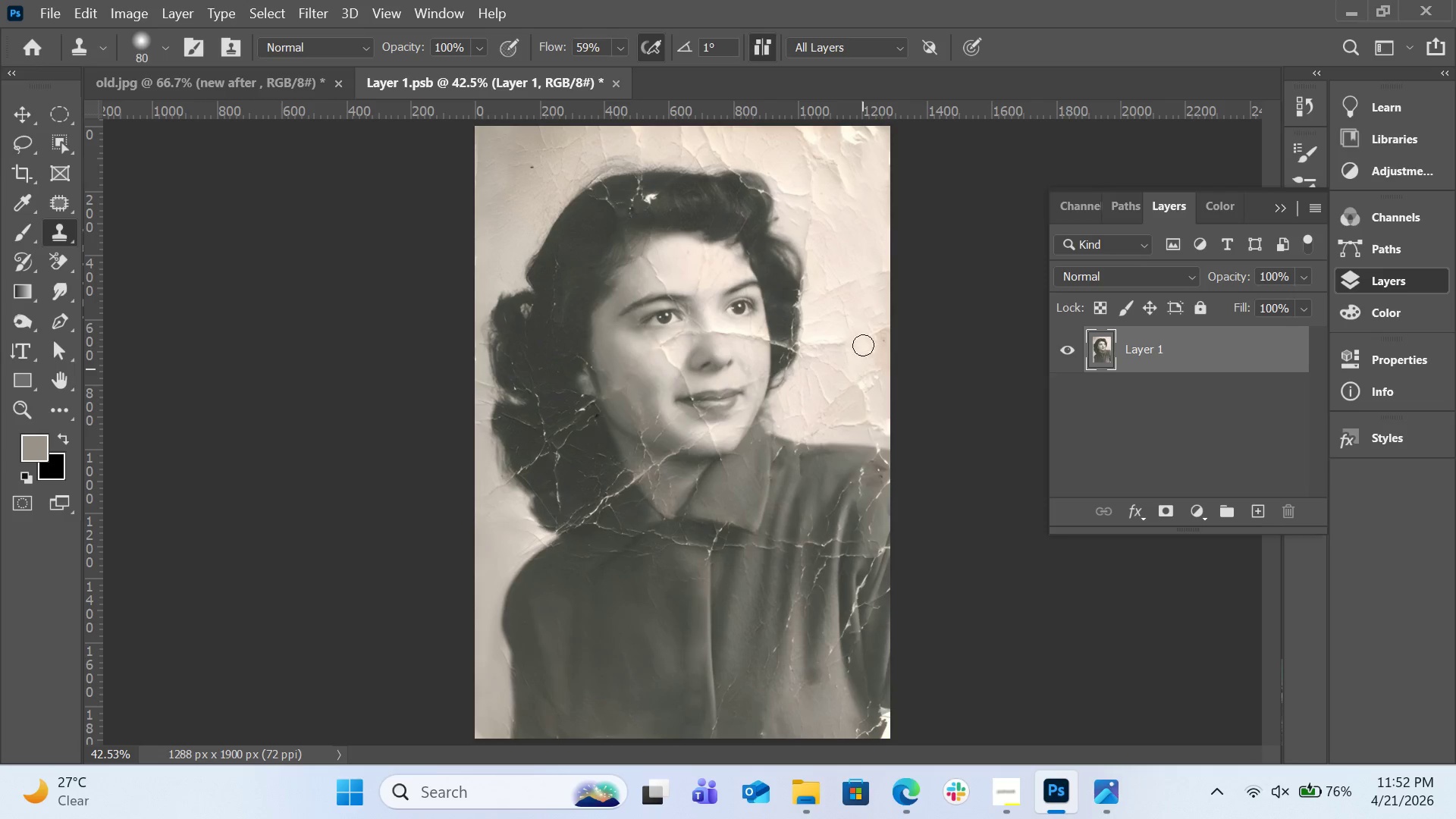 
hold_key(key=AltLeft, duration=0.31)
left_click([864, 320])
 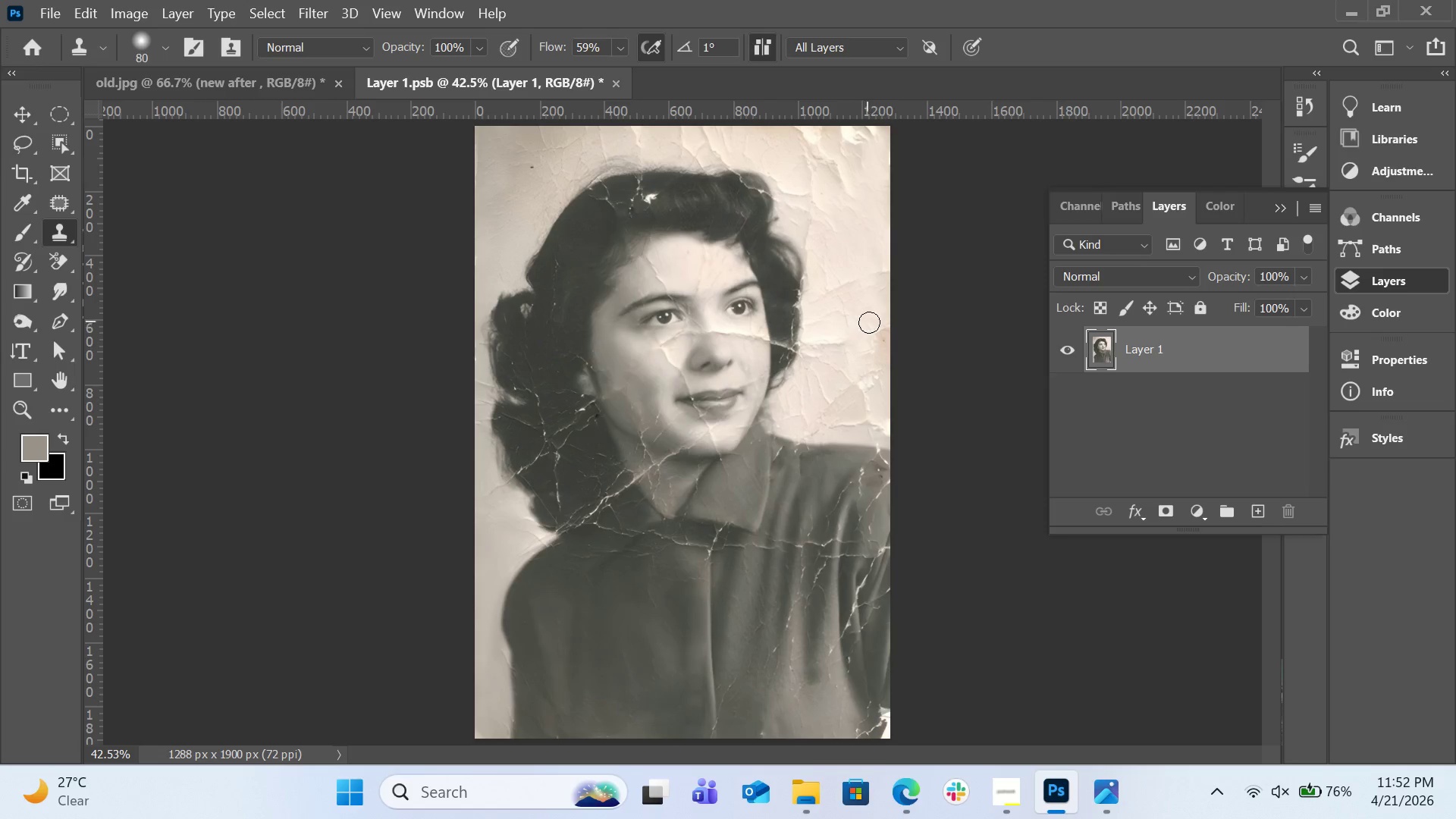 
left_click_drag(start_coordinate=[870, 326], to_coordinate=[871, 378])
 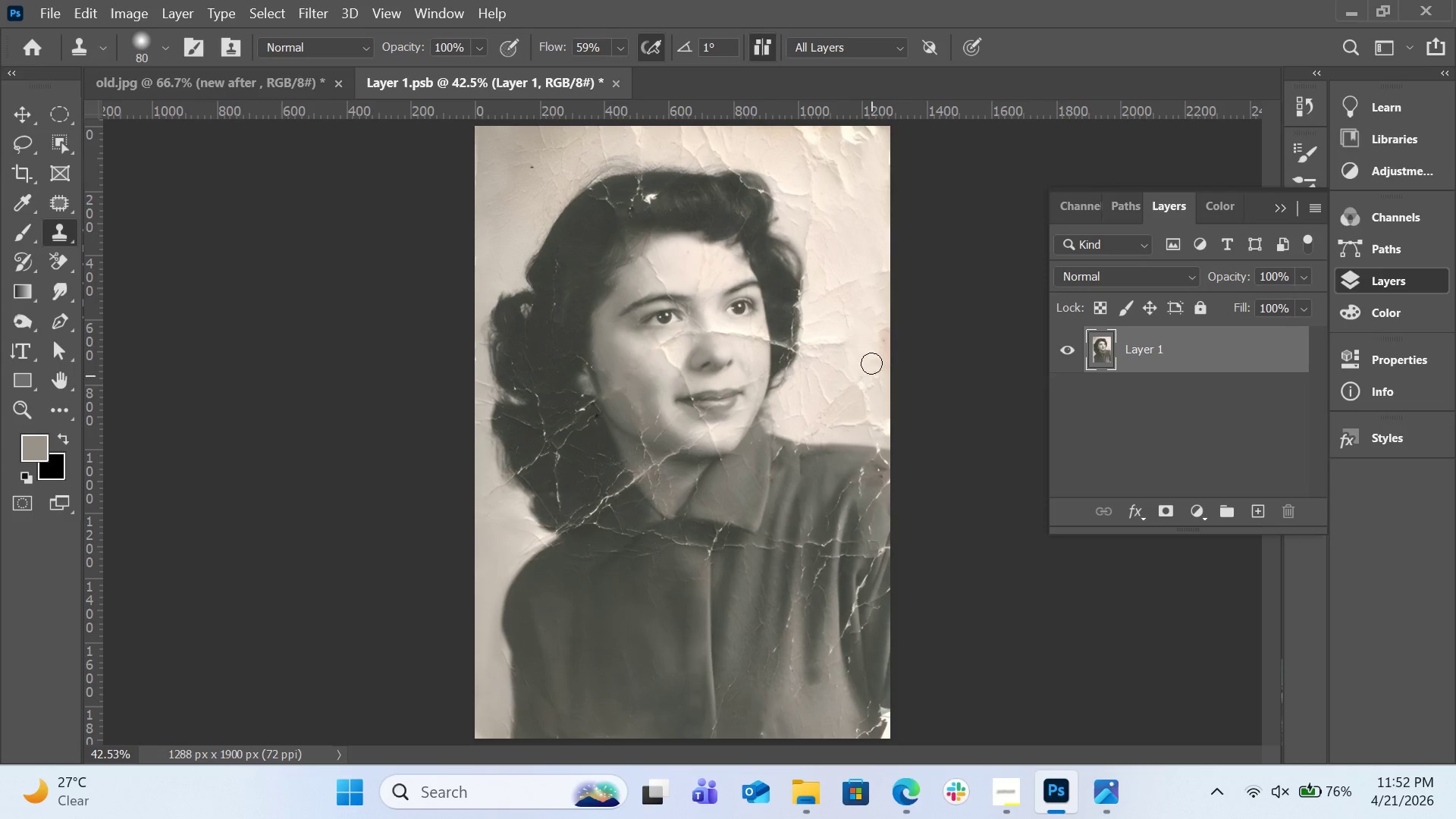 
key(Alt+AltLeft)
 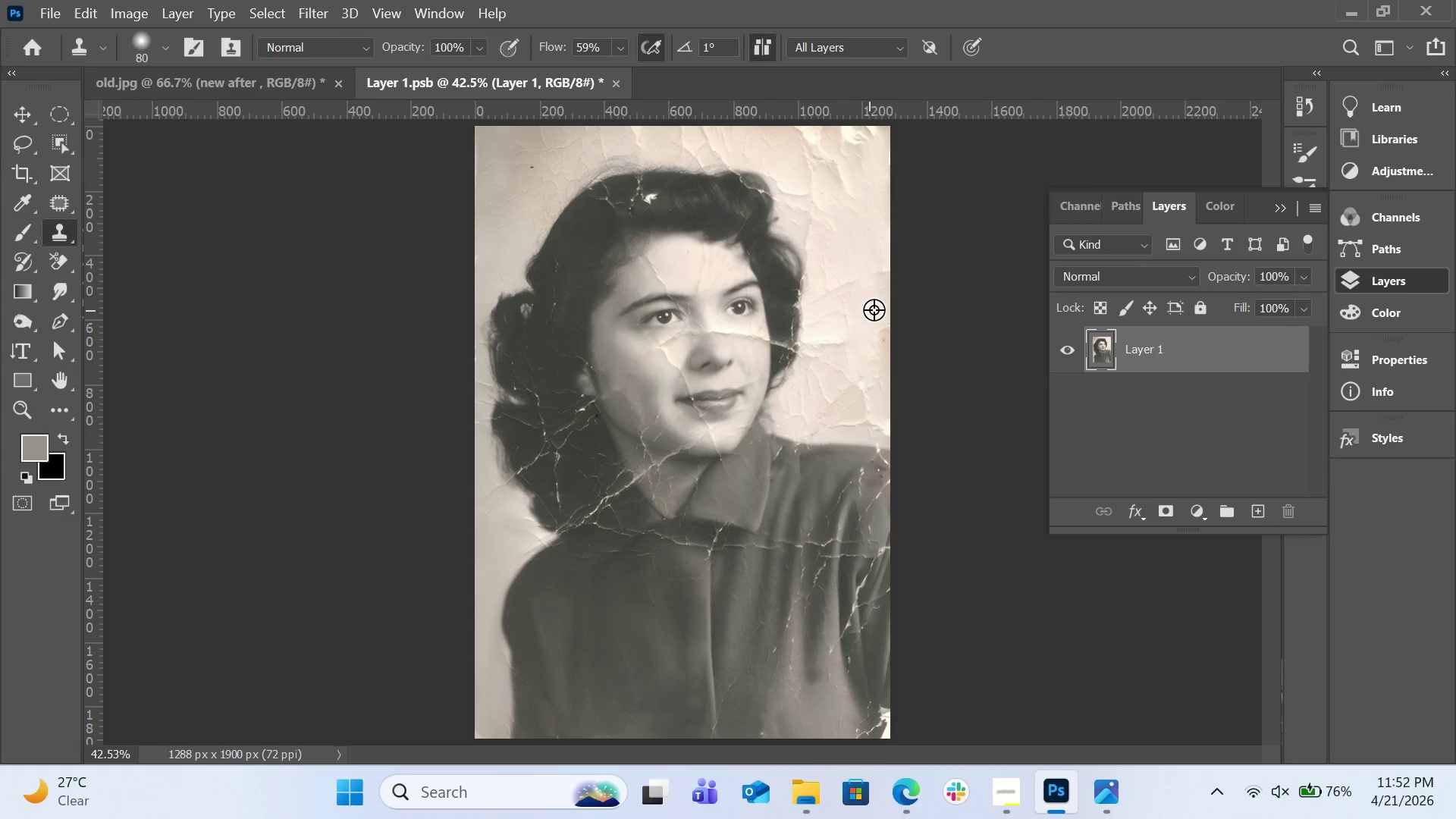 
left_click([874, 309])
 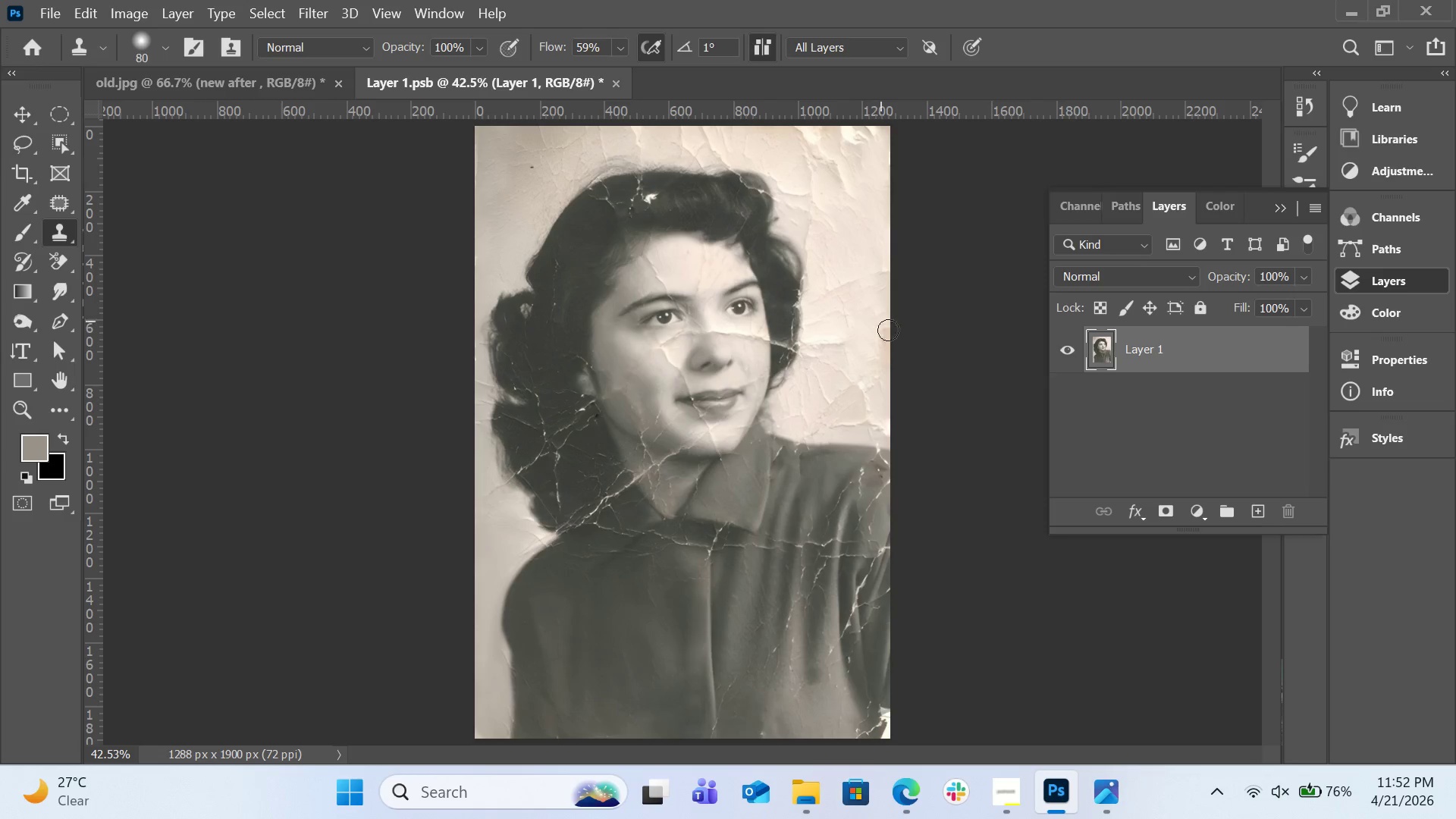 
left_click_drag(start_coordinate=[888, 330], to_coordinate=[892, 394])
 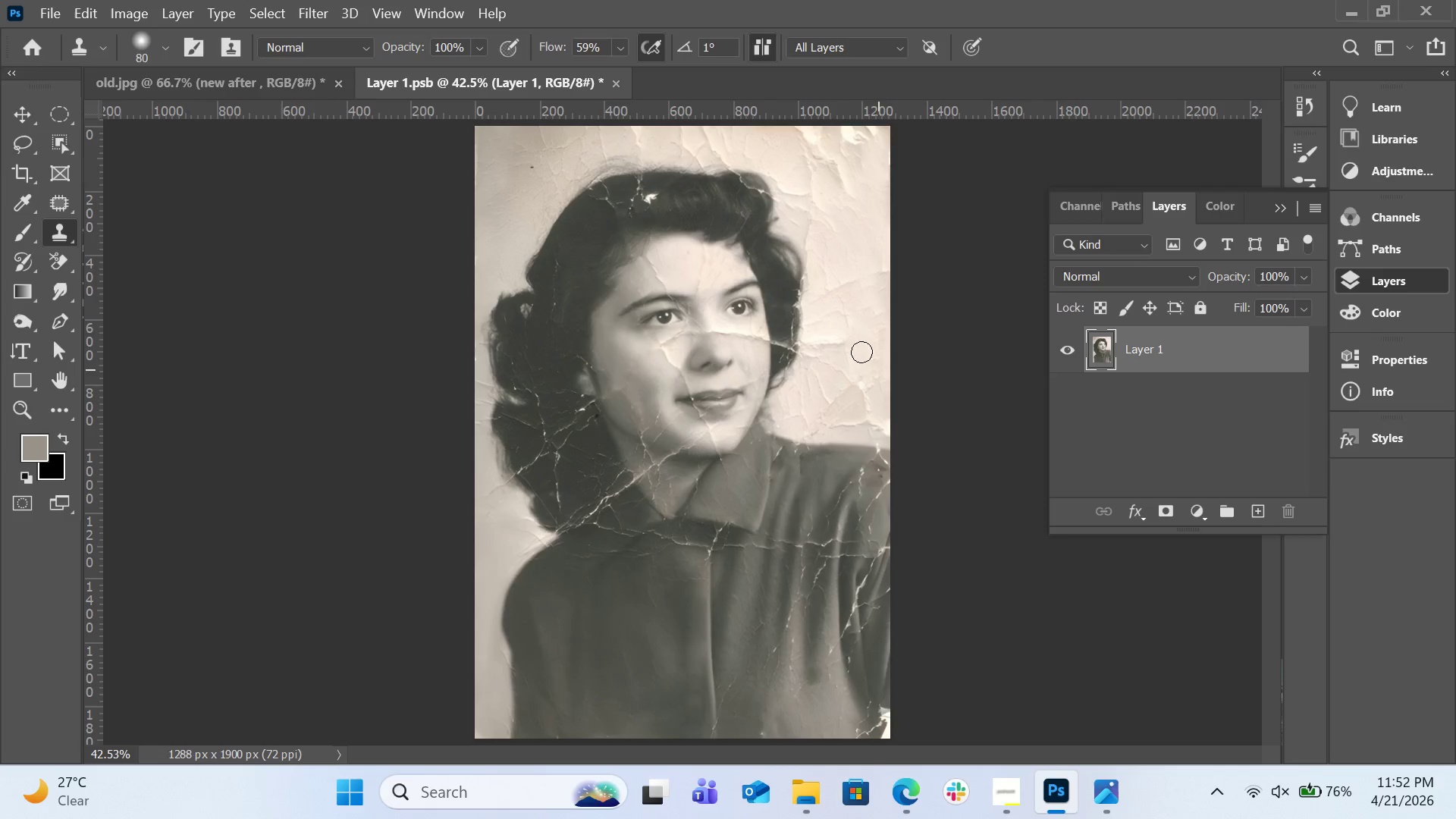 
hold_key(key=AltLeft, duration=1.02)
 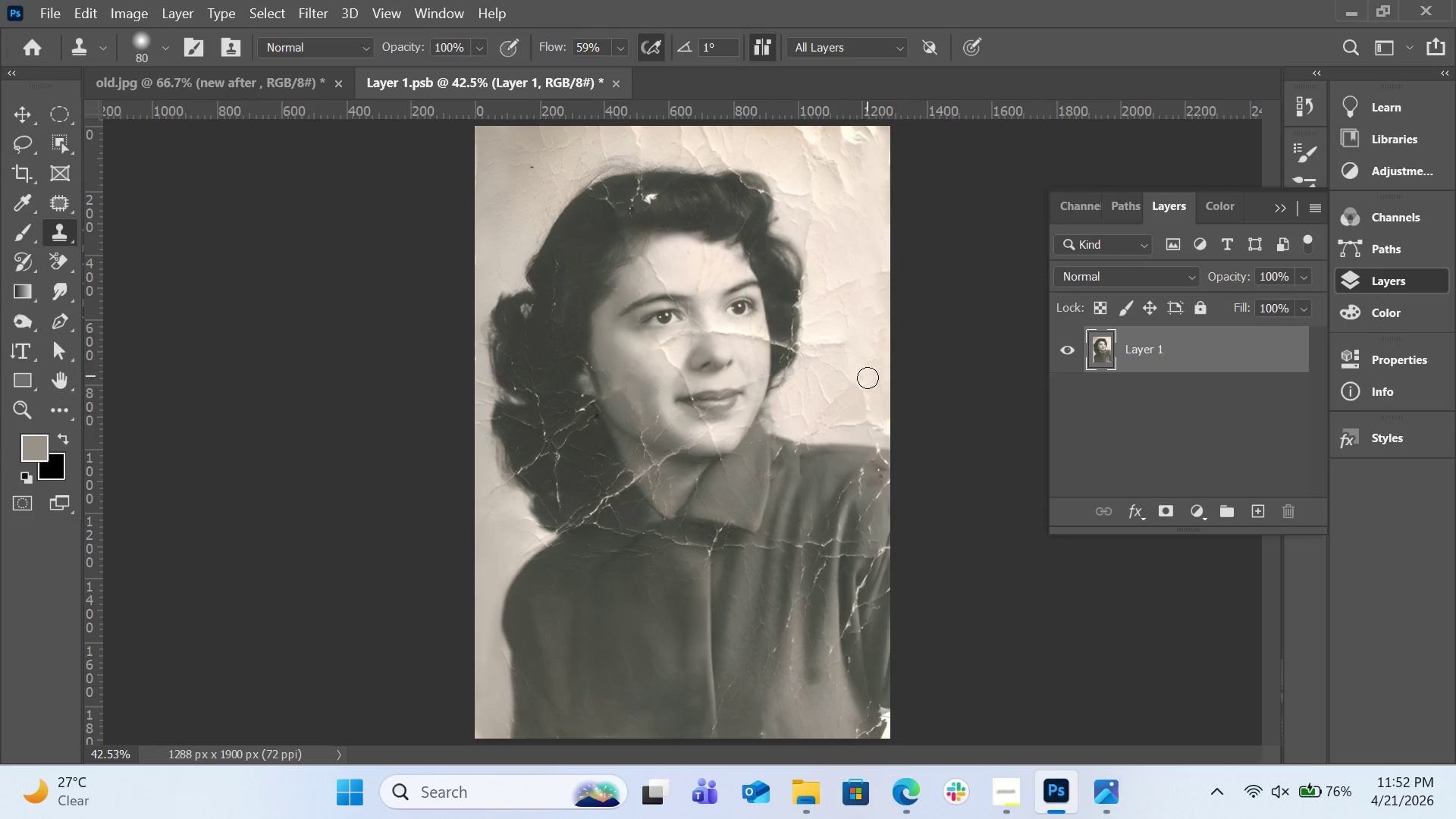 
left_click_drag(start_coordinate=[868, 381], to_coordinate=[825, 421])
 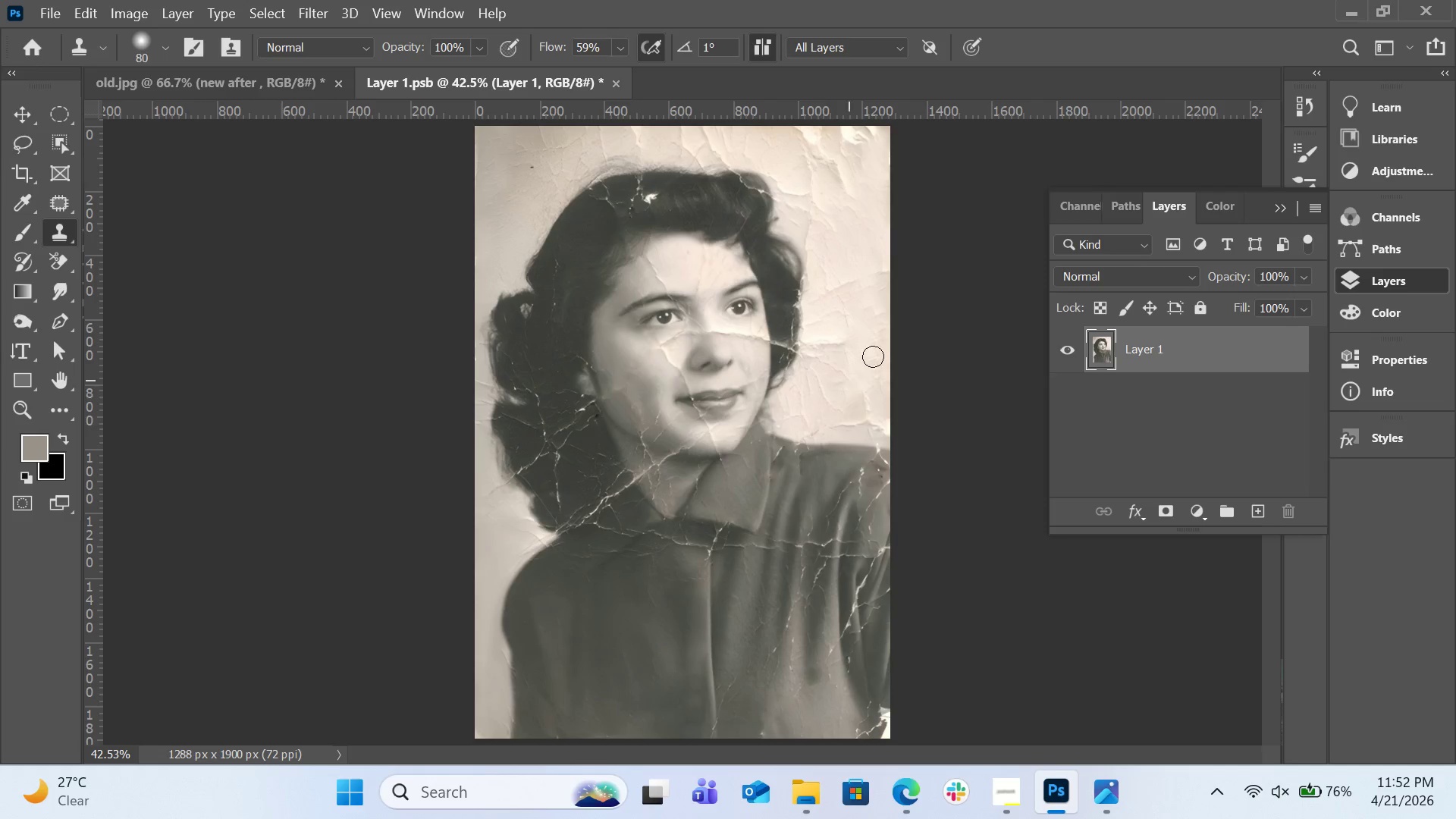 
hold_key(key=AltLeft, duration=0.39)
left_click([878, 348])
 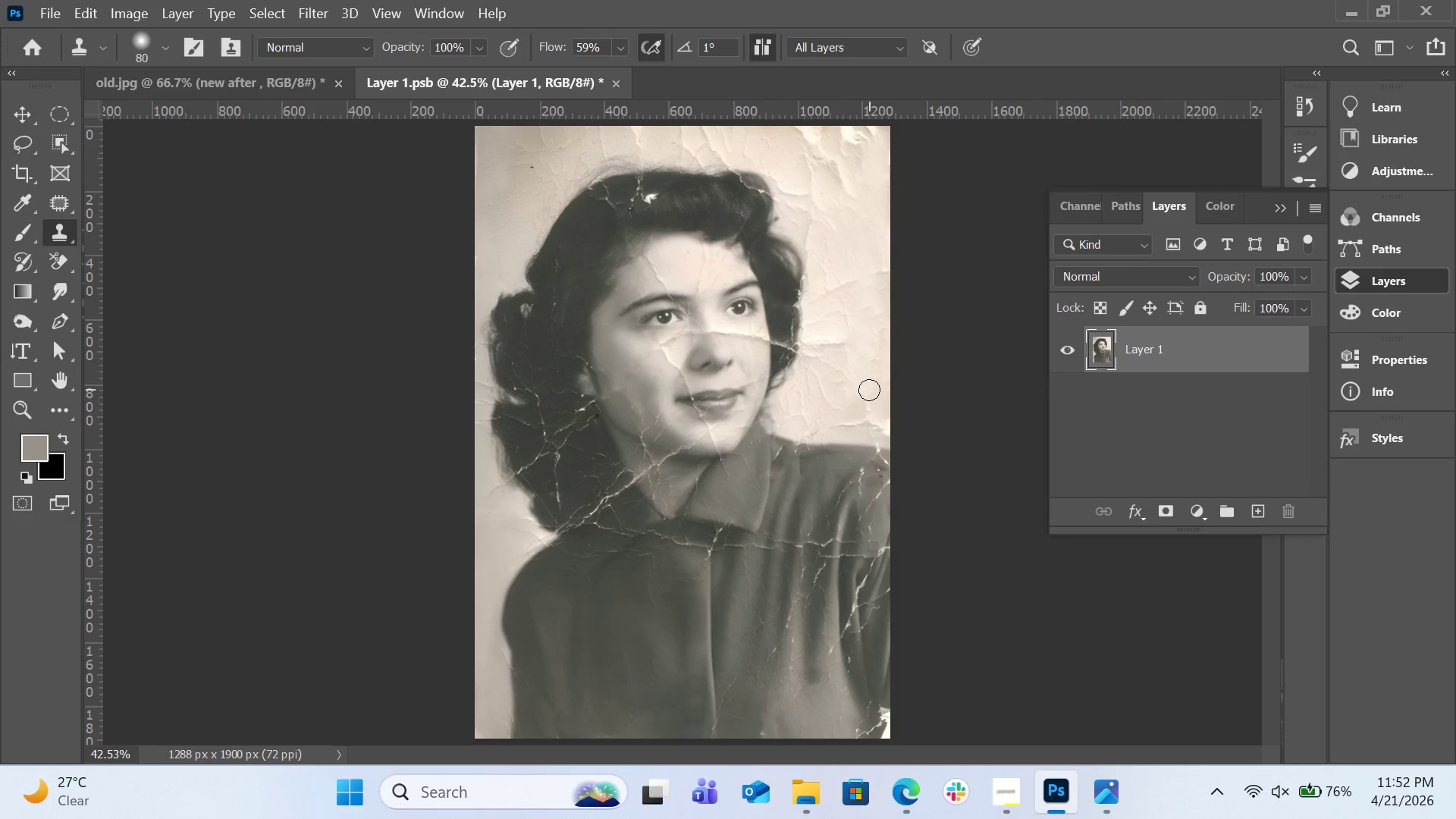 
left_click_drag(start_coordinate=[868, 392], to_coordinate=[867, 444])
 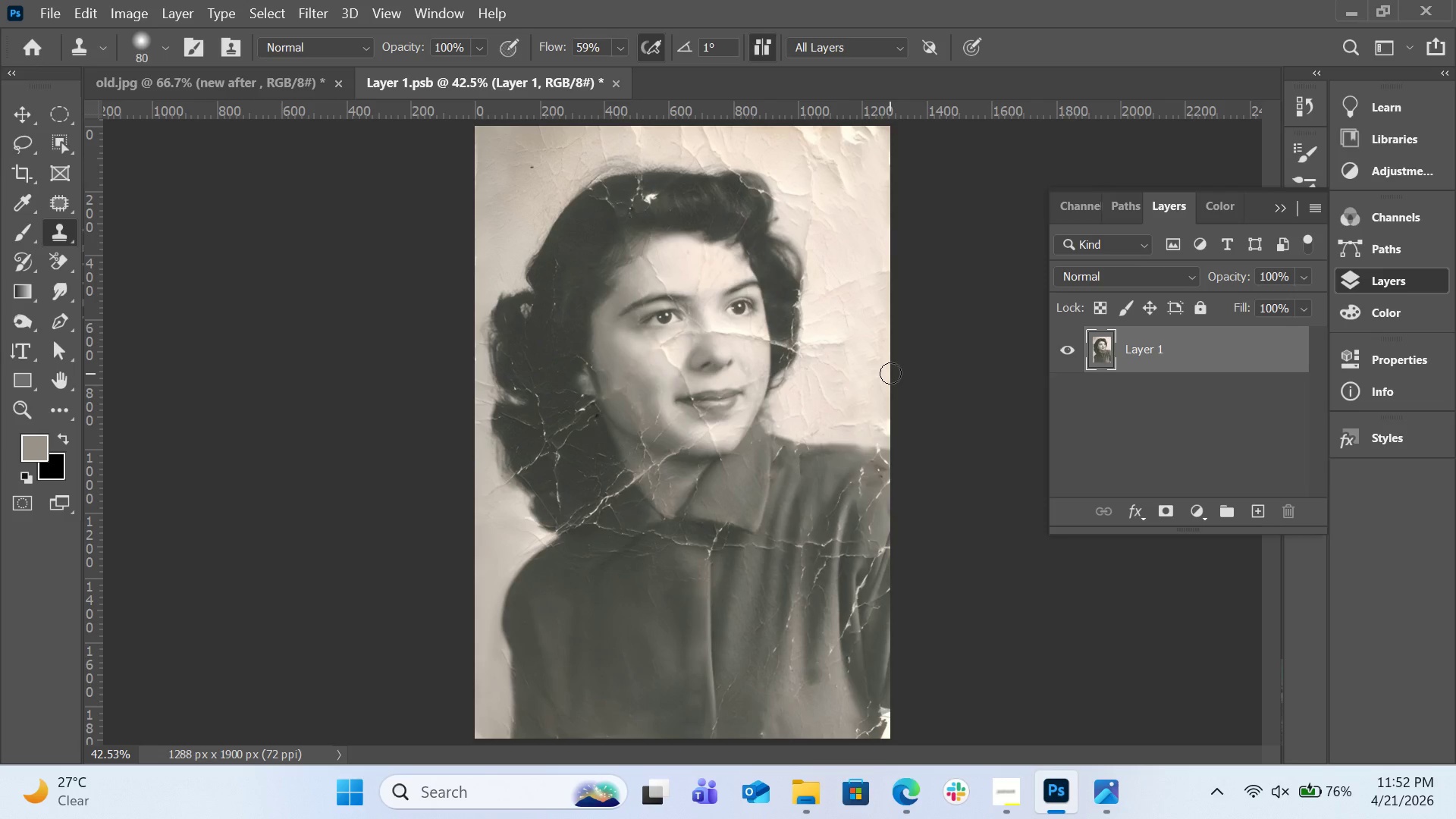 
key(Control+Z)
 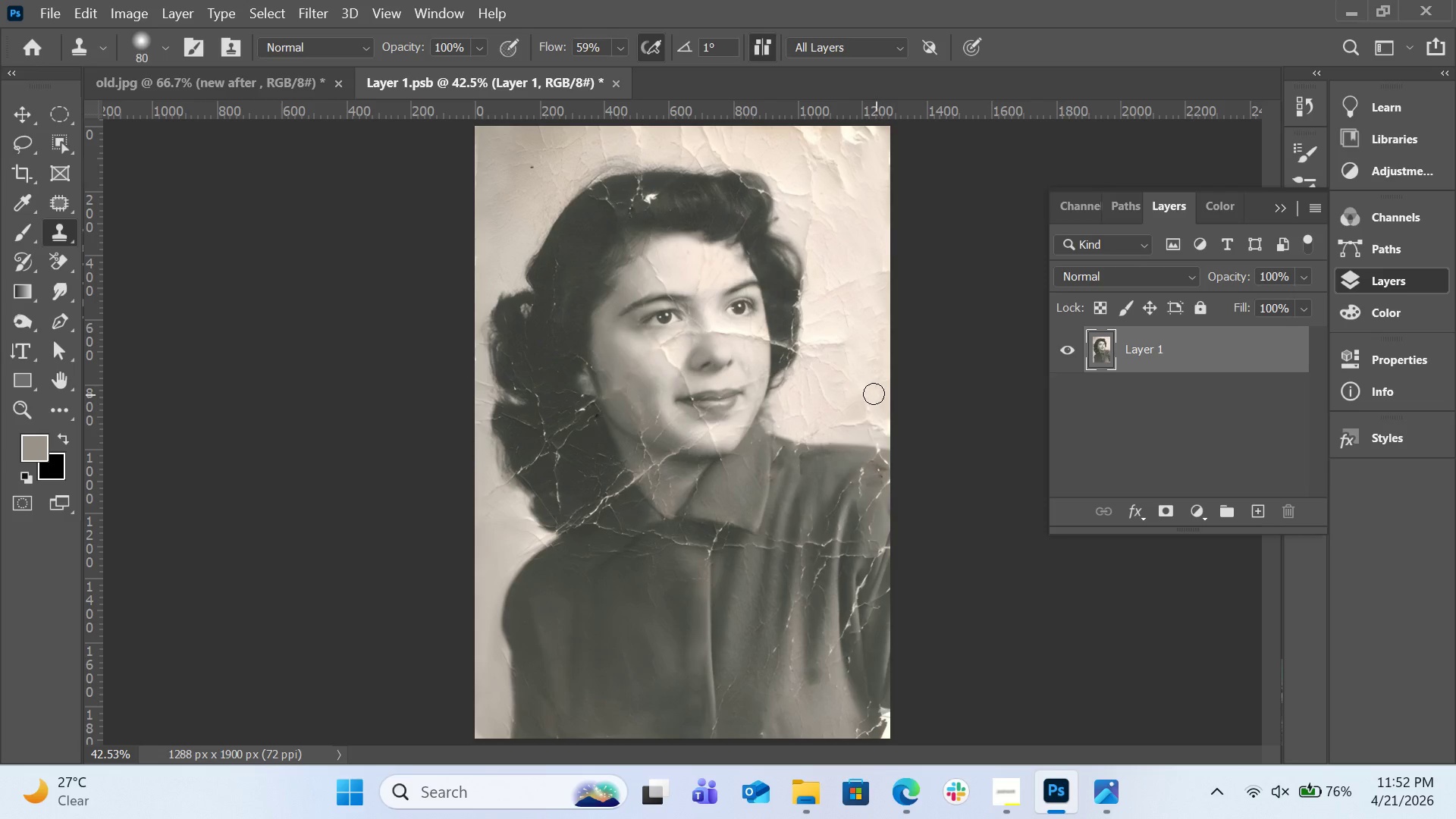 
scroll: coordinate [869, 394], scroll_direction: up, amount: 5.0
 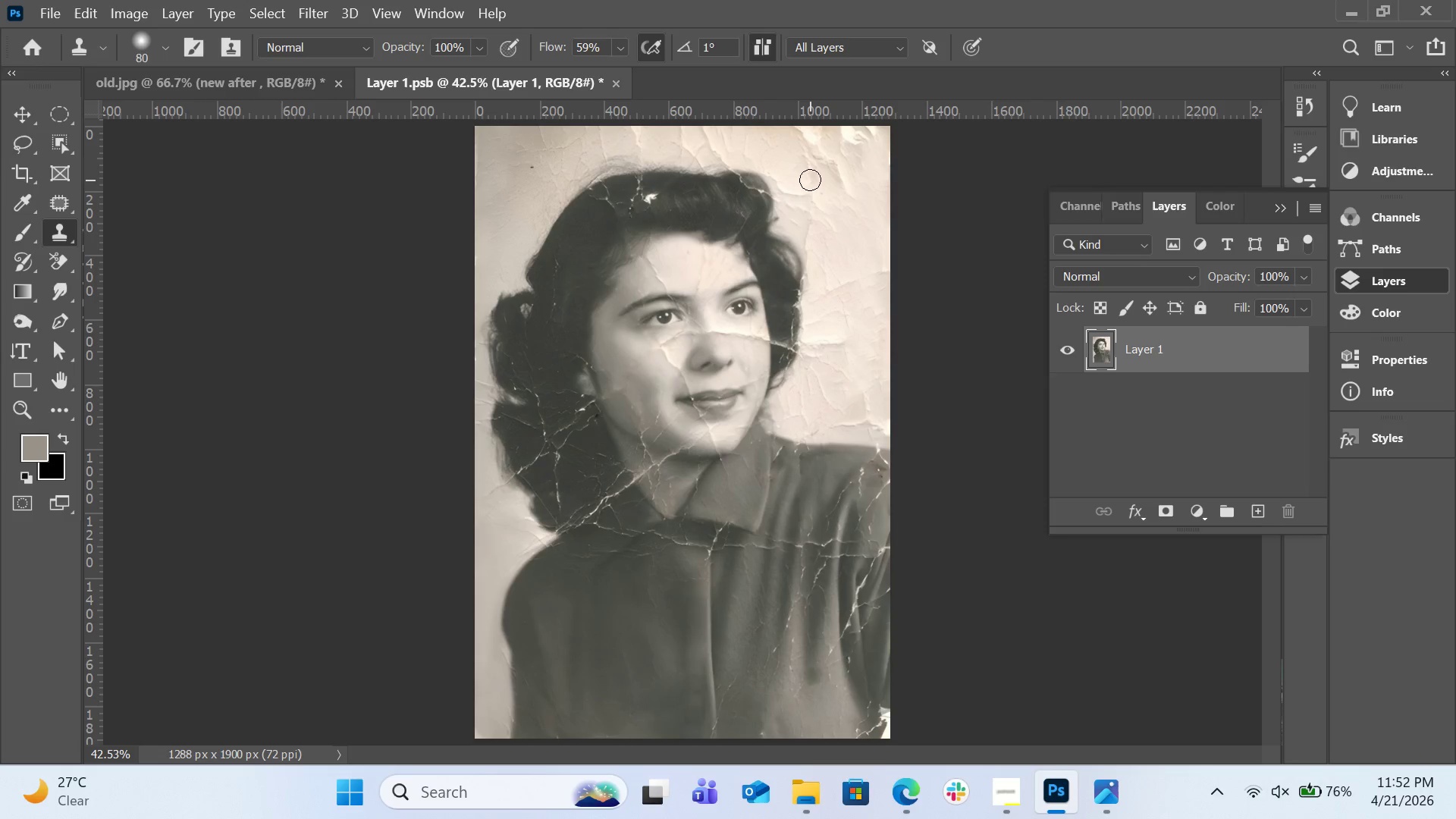 
hold_key(key=AltLeft, duration=0.62)
left_click([862, 240])
 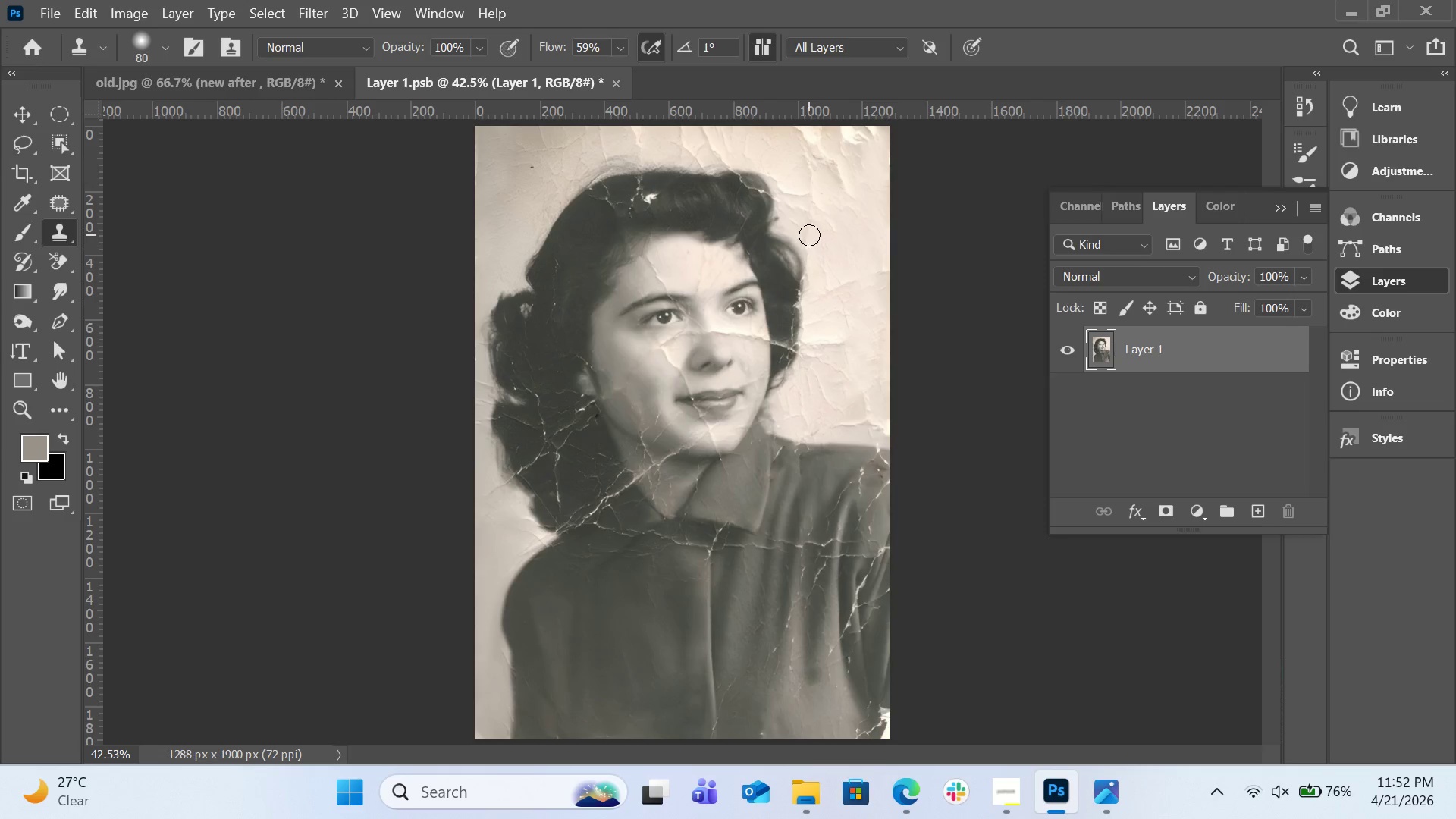 
left_click_drag(start_coordinate=[809, 235], to_coordinate=[812, 201])
 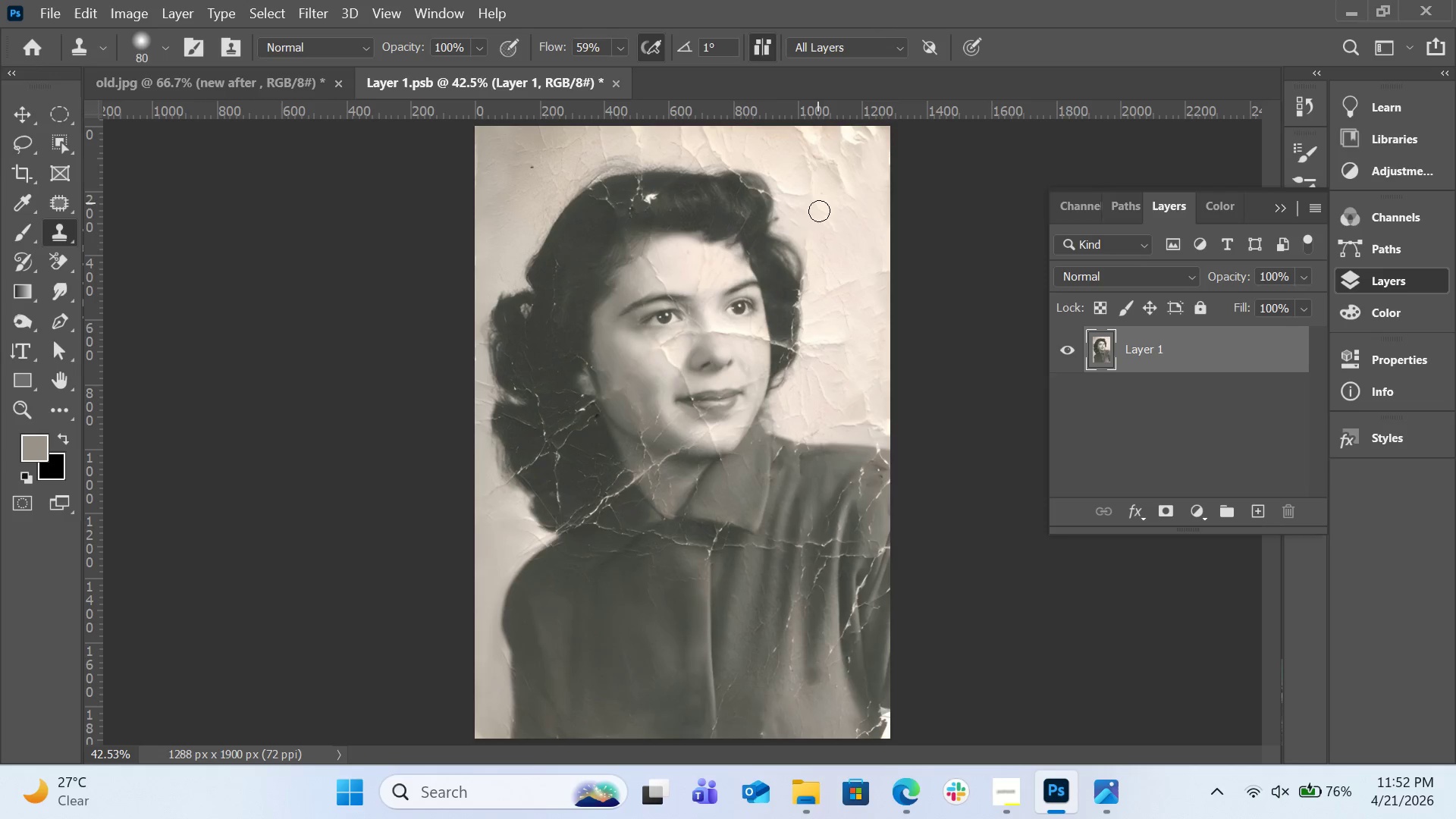 
hold_key(key=AltLeft, duration=0.88)
 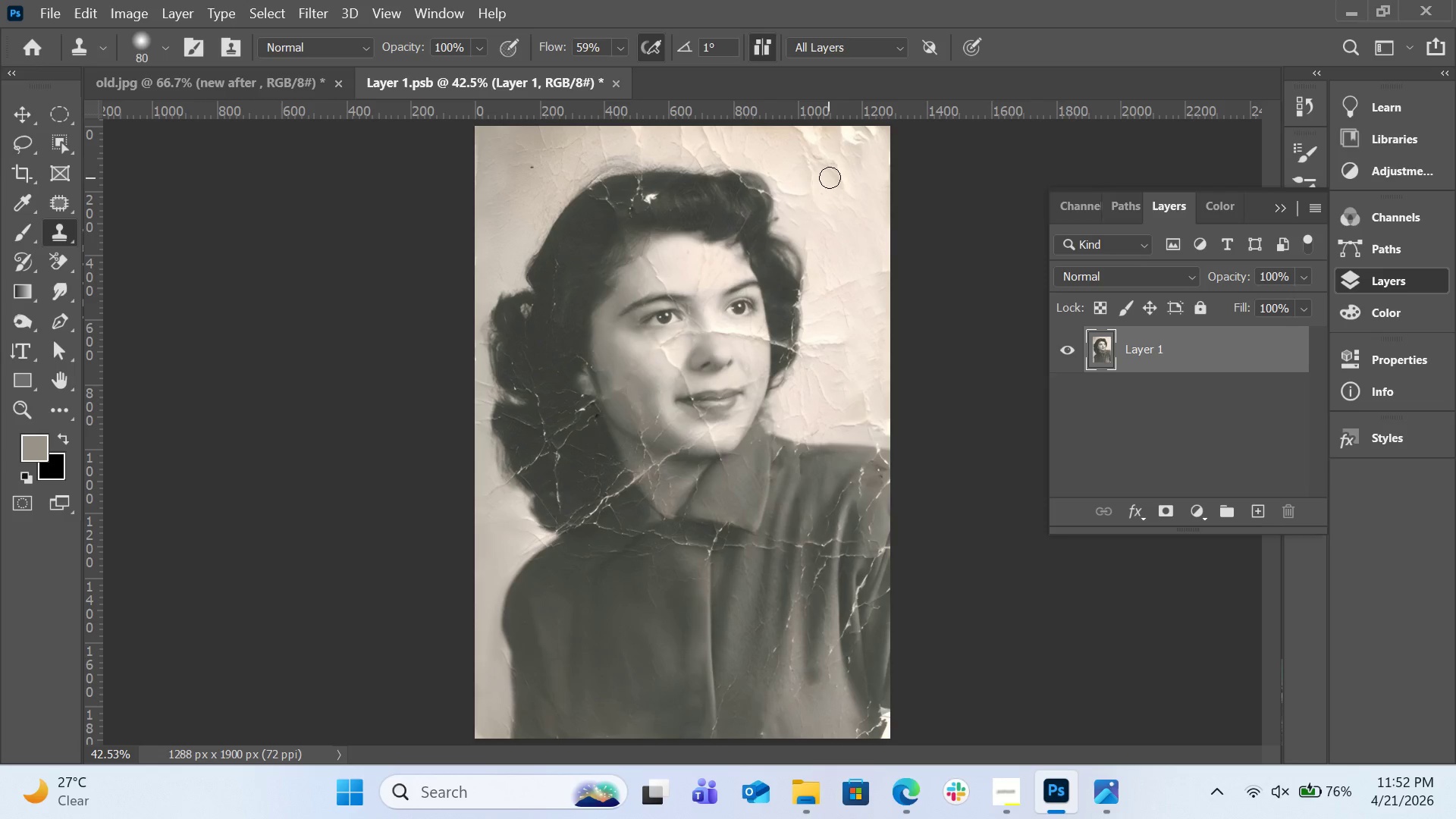 
left_click_drag(start_coordinate=[830, 178], to_coordinate=[833, 163])
 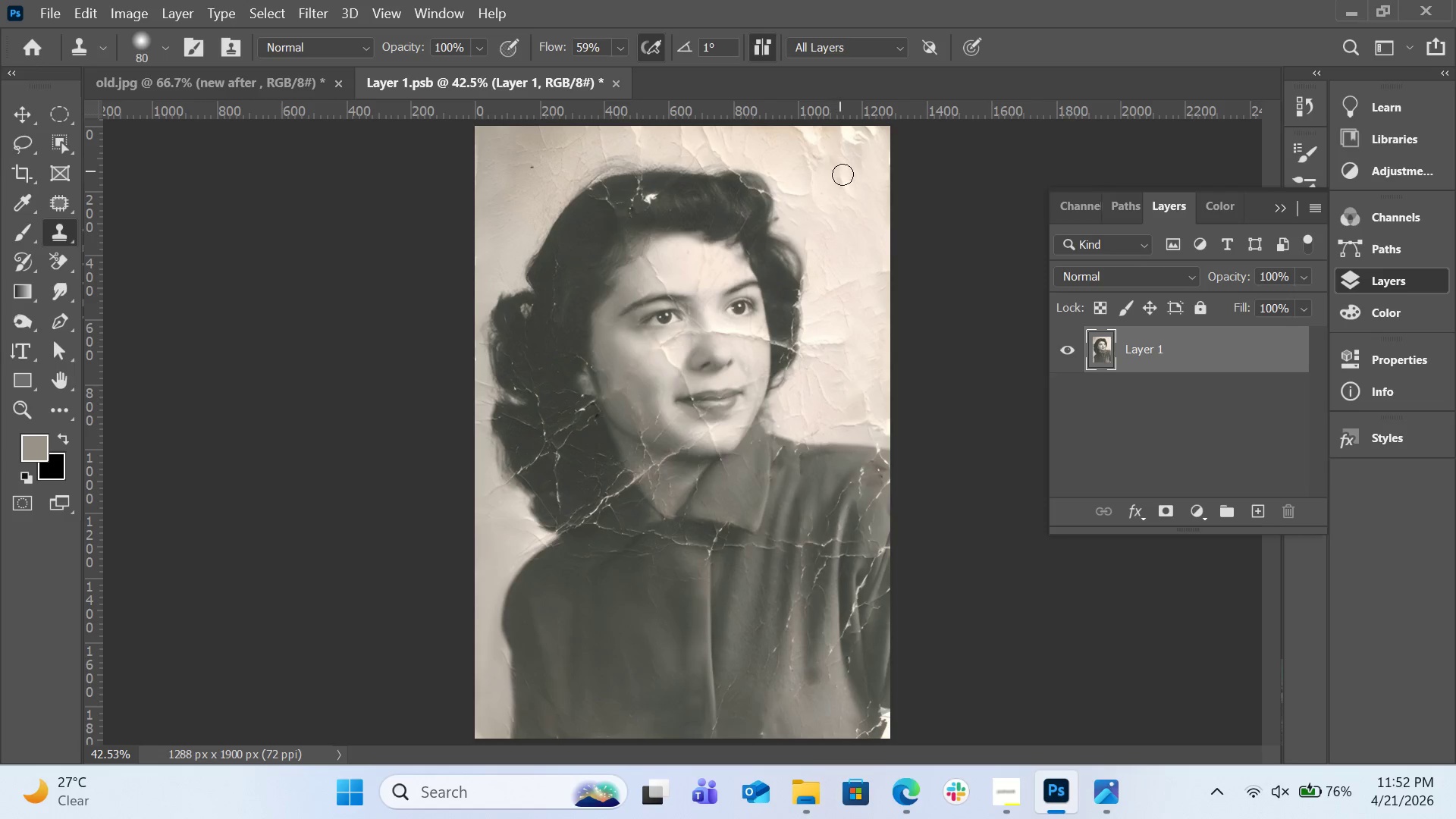 
hold_key(key=AltLeft, duration=0.47)
left_click([858, 178])
 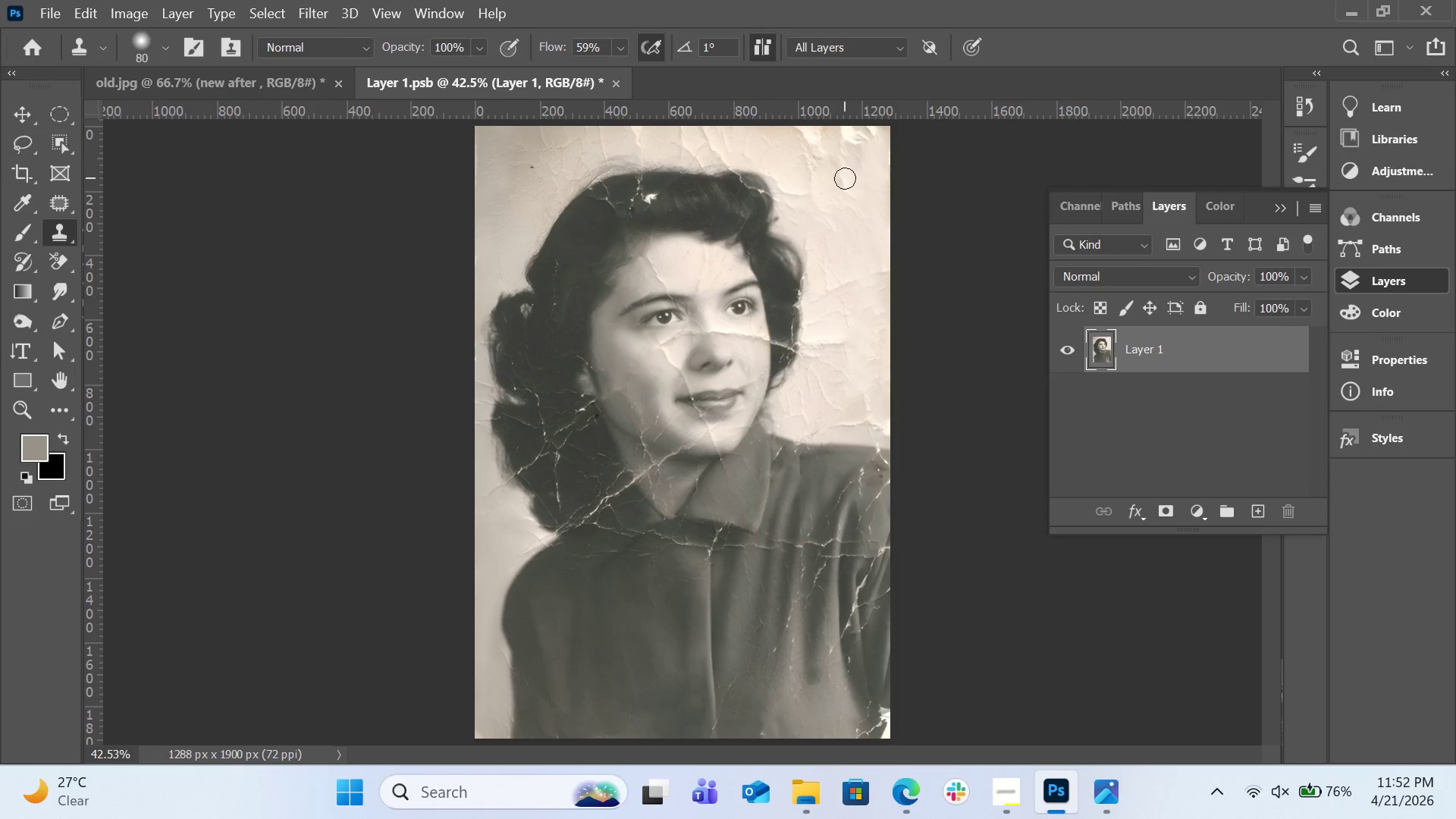 
left_click_drag(start_coordinate=[845, 178], to_coordinate=[838, 158])
 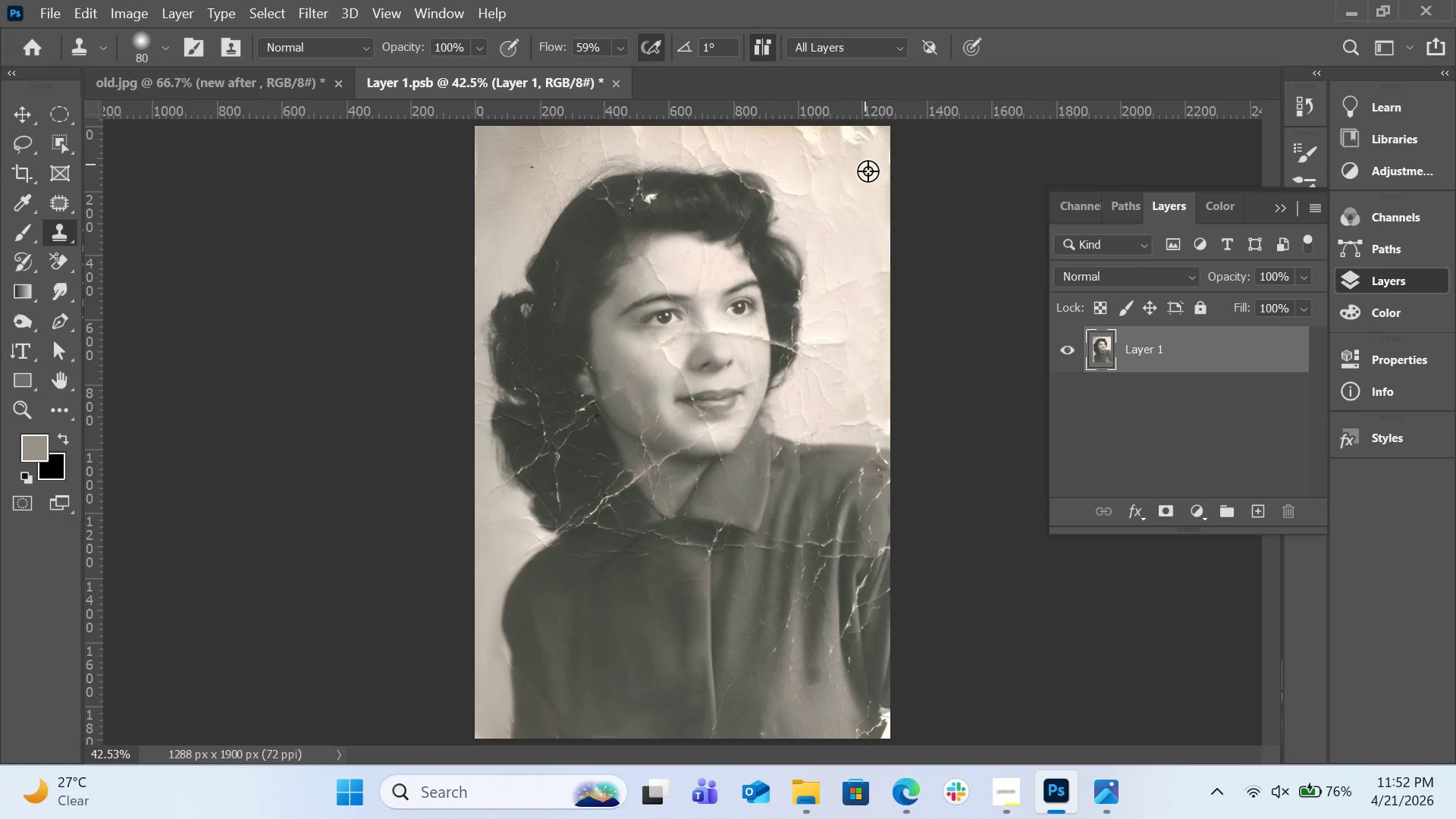 
hold_key(key=AltLeft, duration=0.36)
 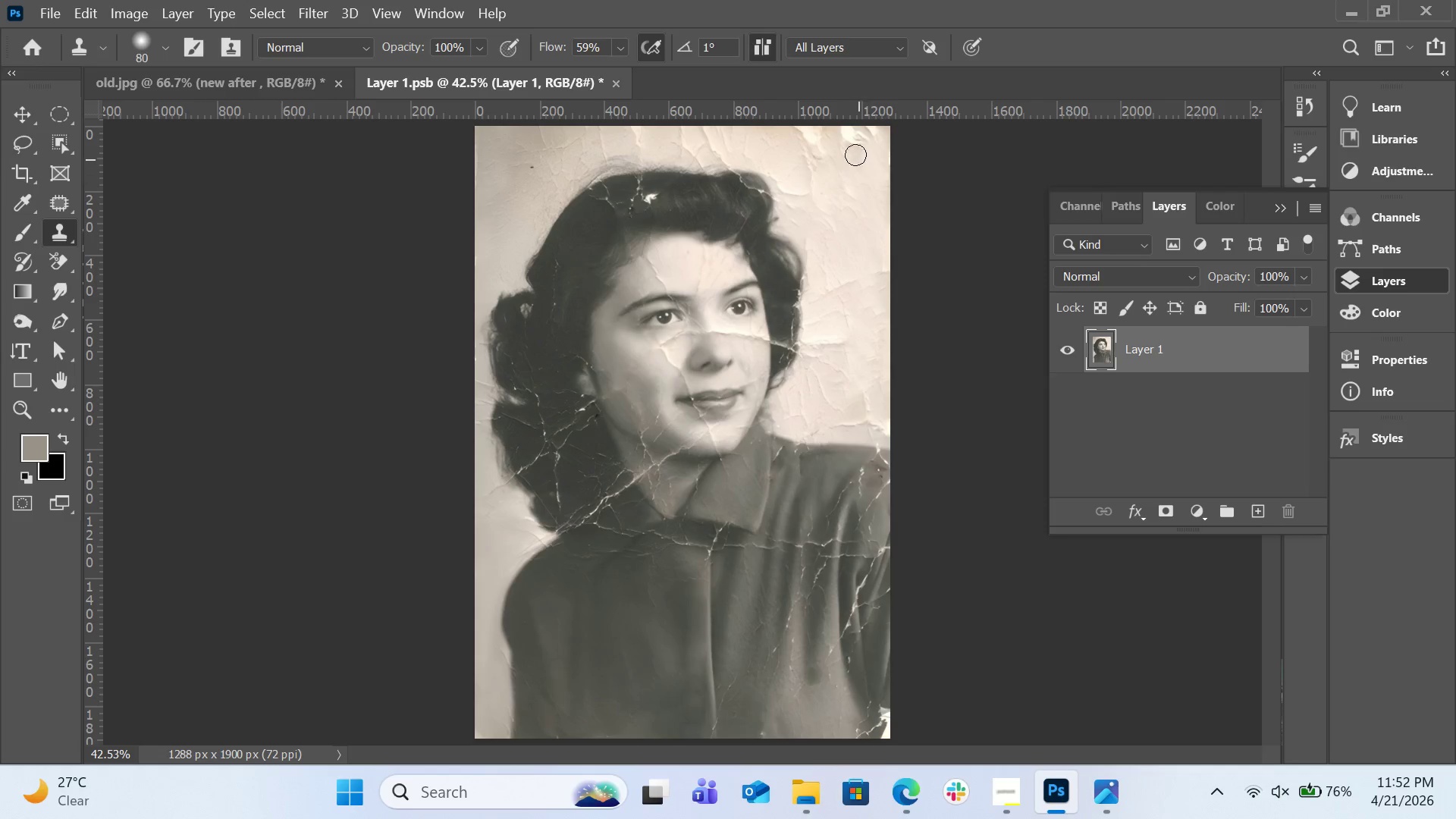 
left_click_drag(start_coordinate=[854, 153], to_coordinate=[850, 125])
 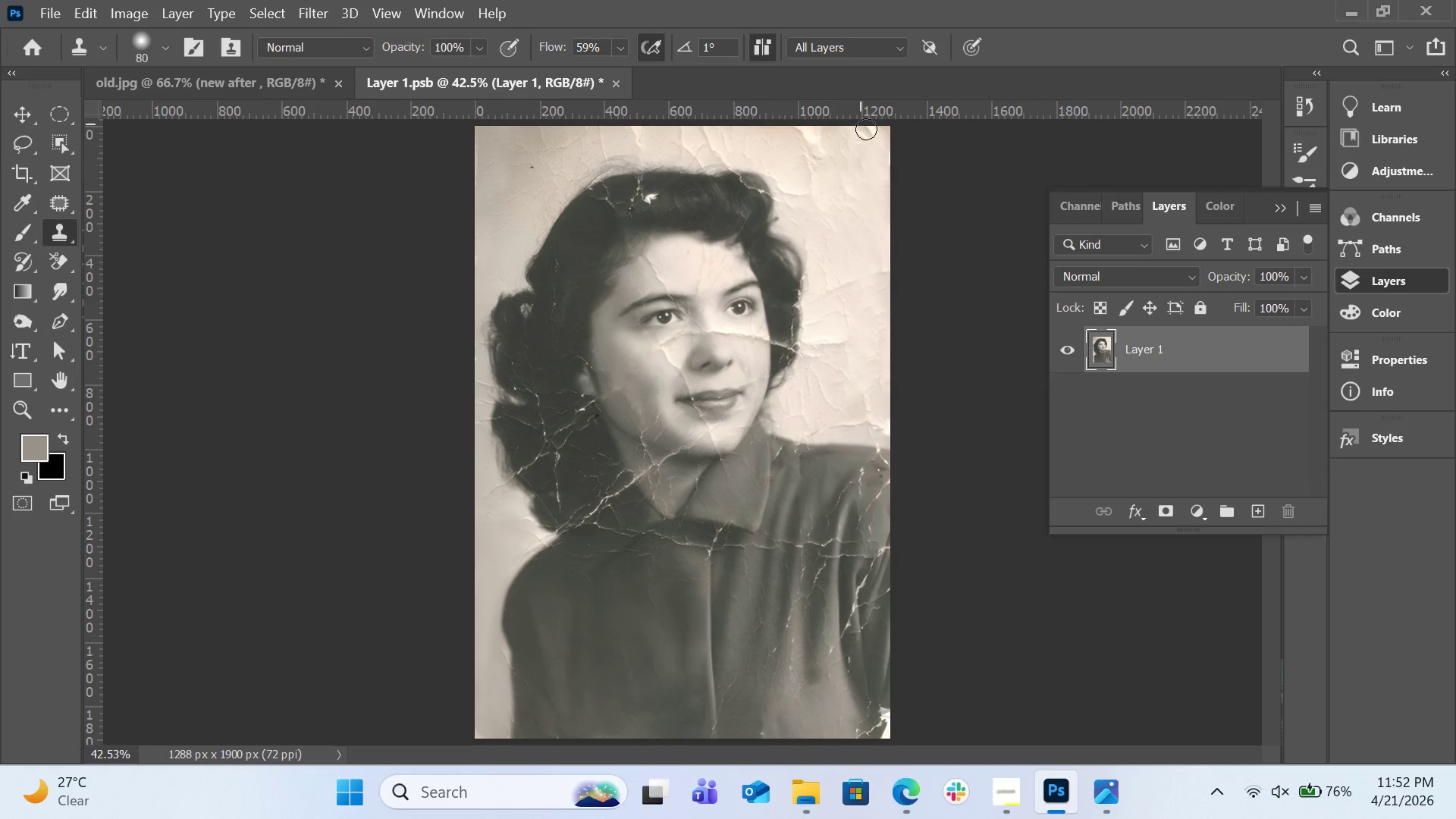 
hold_key(key=AltLeft, duration=0.67)
 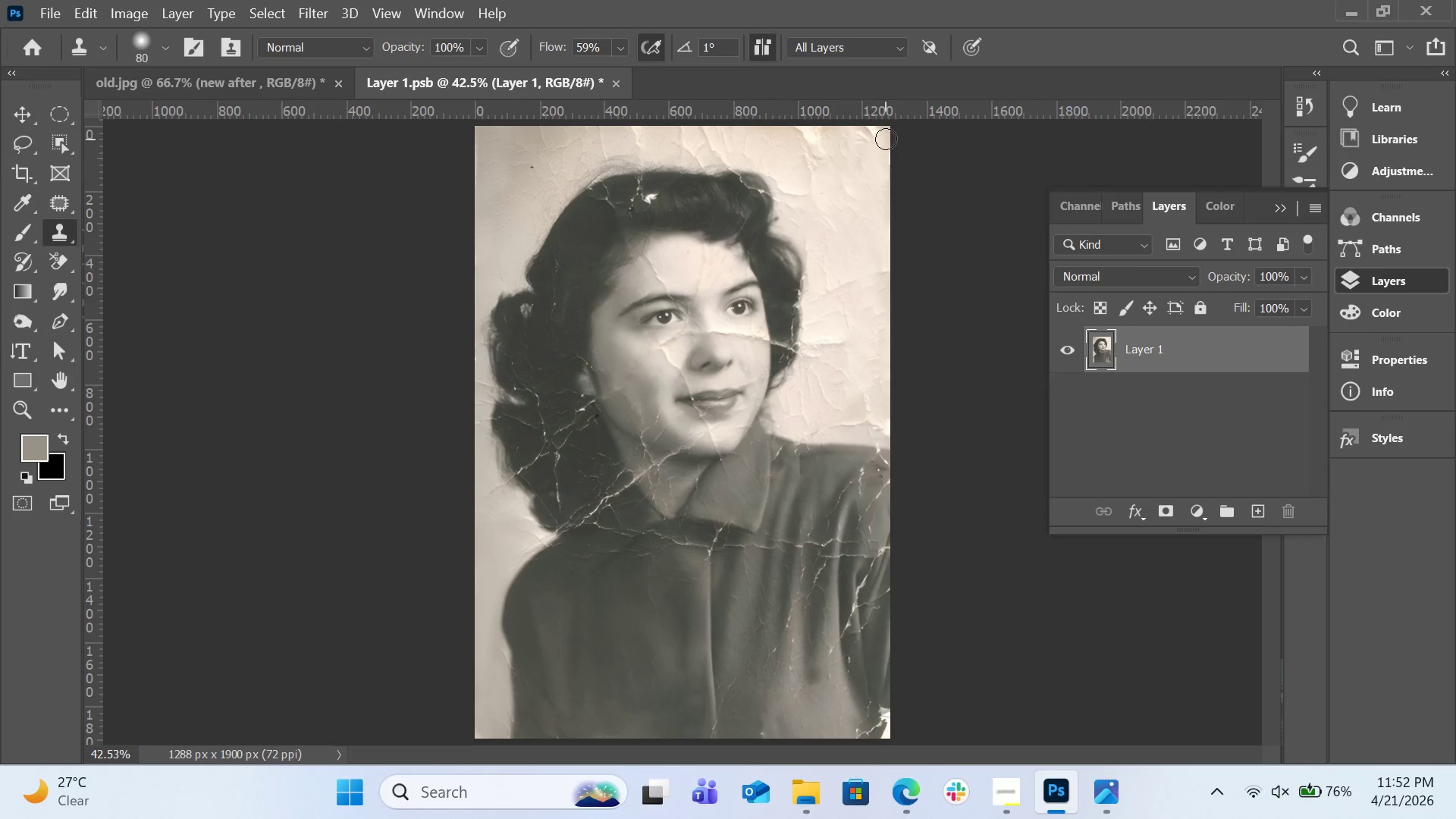 
left_click_drag(start_coordinate=[886, 139], to_coordinate=[856, 128])
 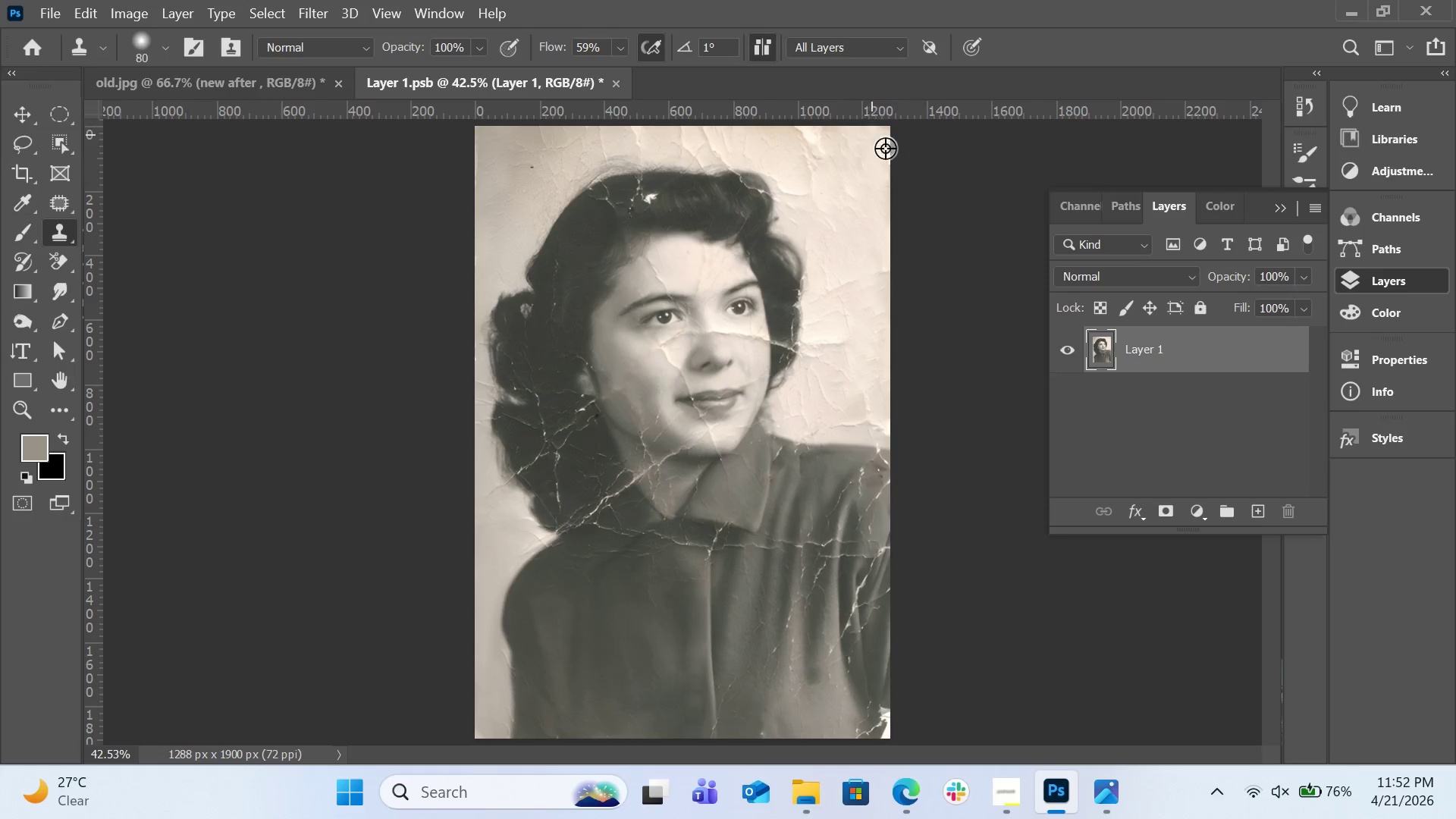 
hold_key(key=AltLeft, duration=0.47)
left_click([878, 160])
 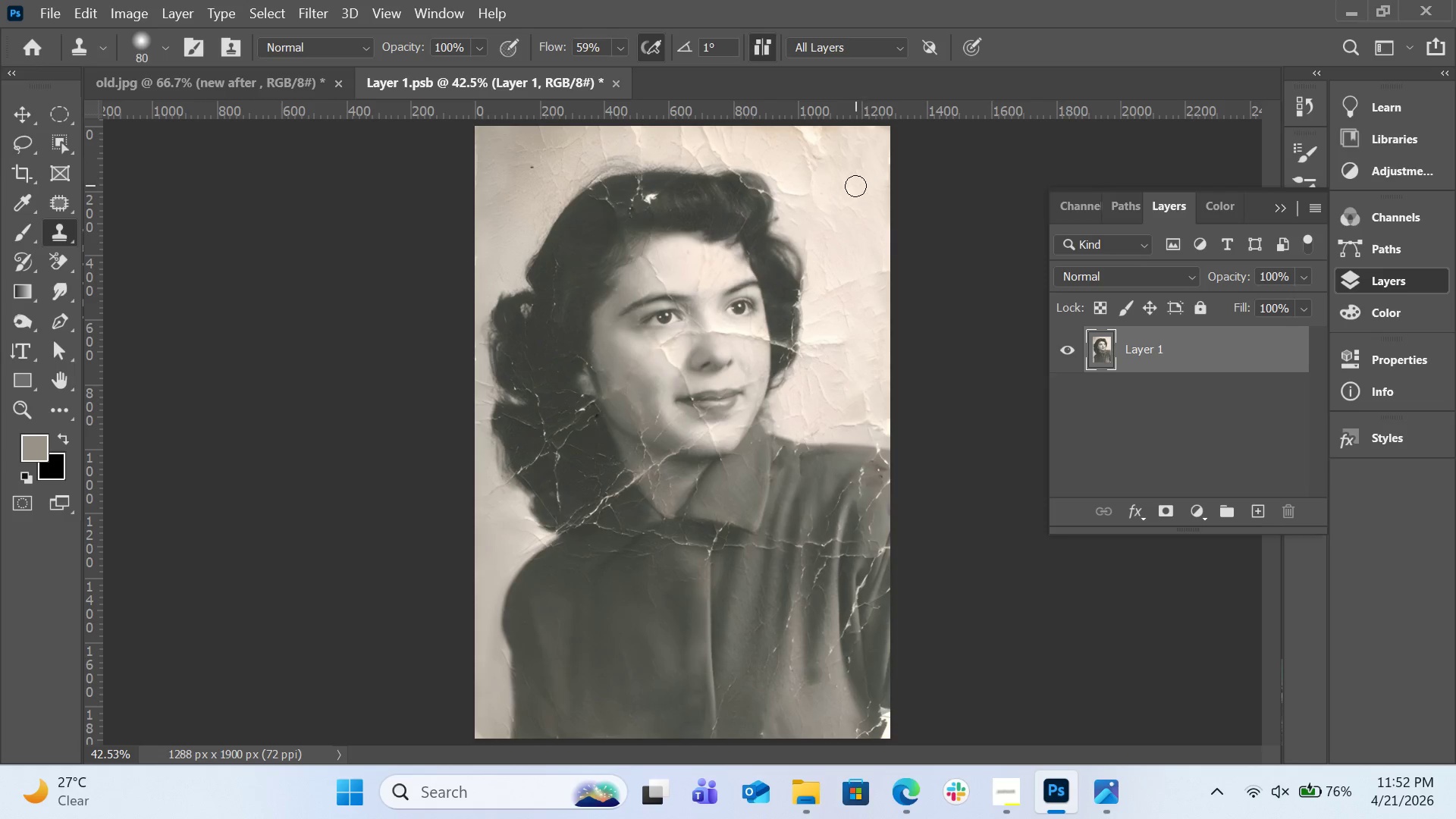 
left_click_drag(start_coordinate=[855, 188], to_coordinate=[852, 225])
 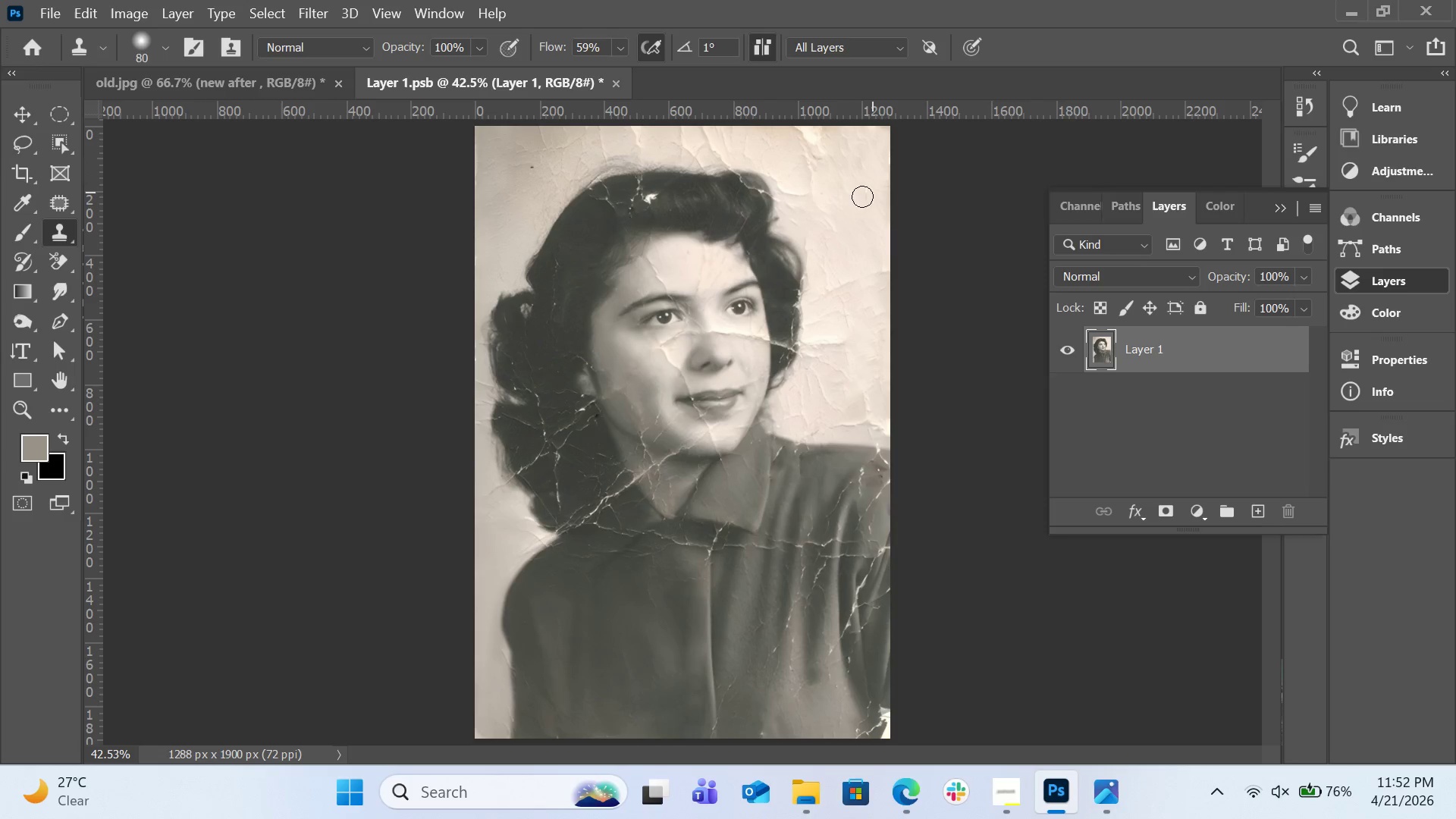 
key(Alt+AltLeft)
 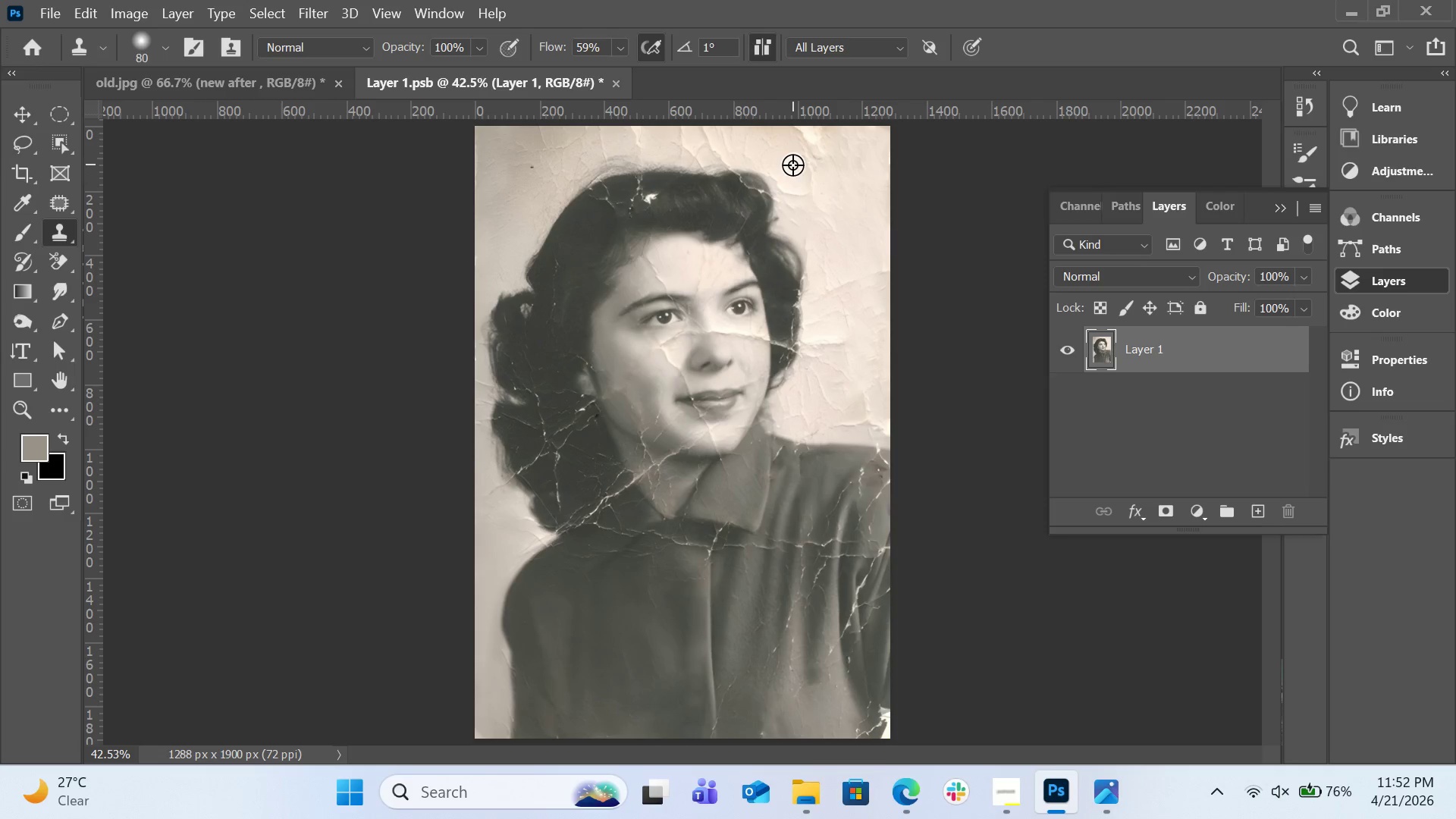 
scroll: coordinate [861, 197], scroll_direction: up, amount: 3.0
 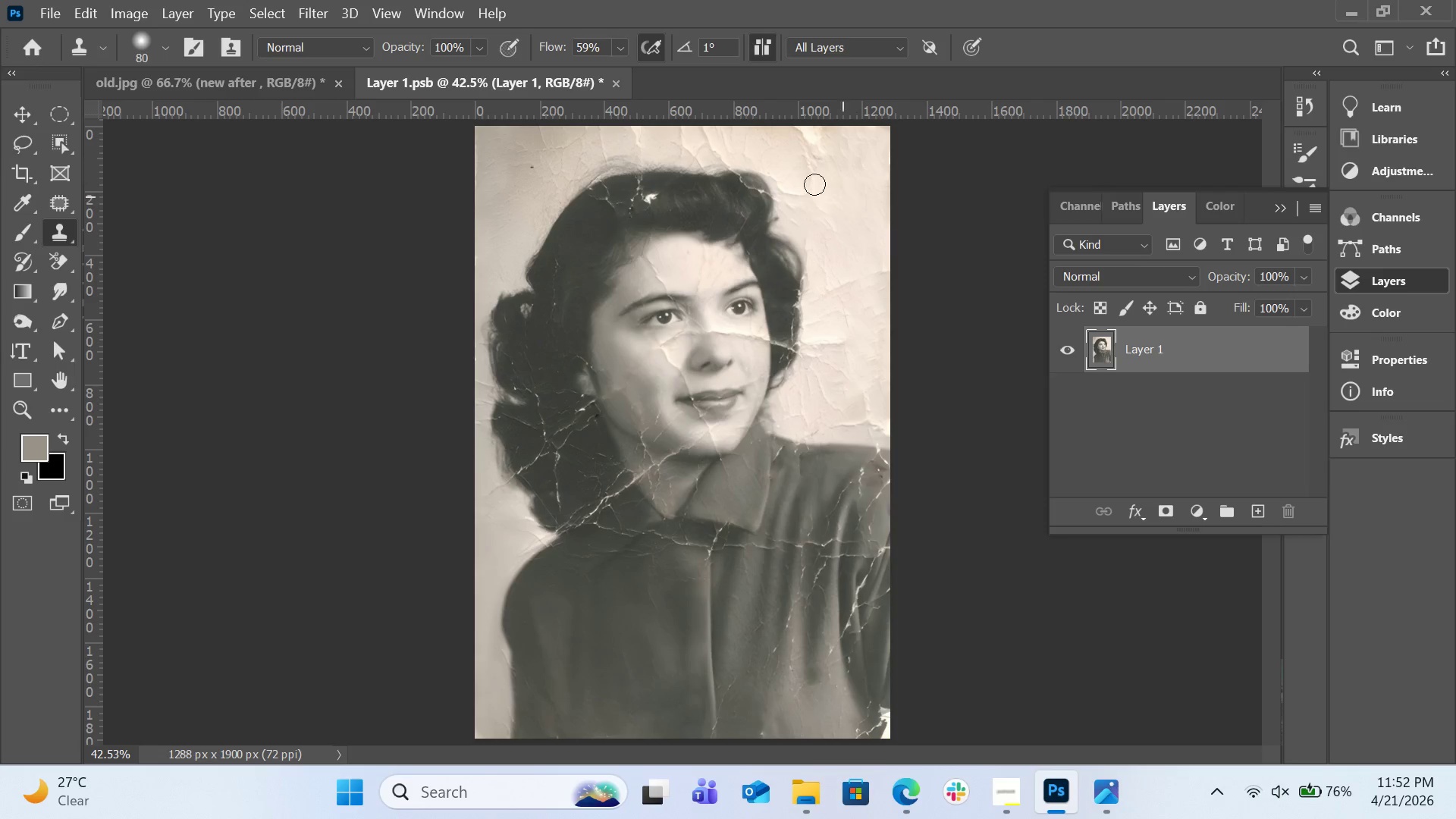 
left_click([792, 165])
 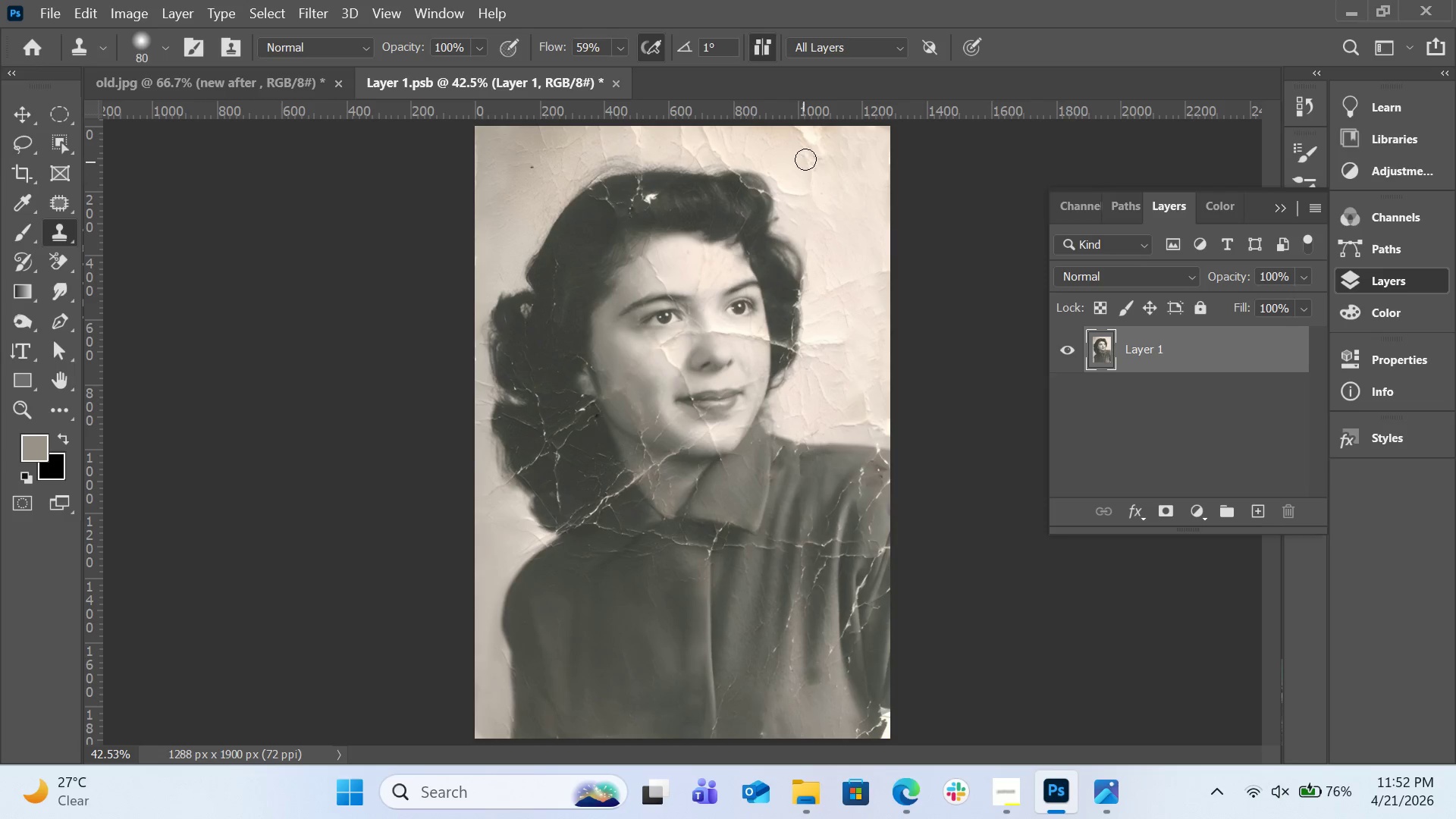 
left_click_drag(start_coordinate=[805, 159], to_coordinate=[803, 131])
 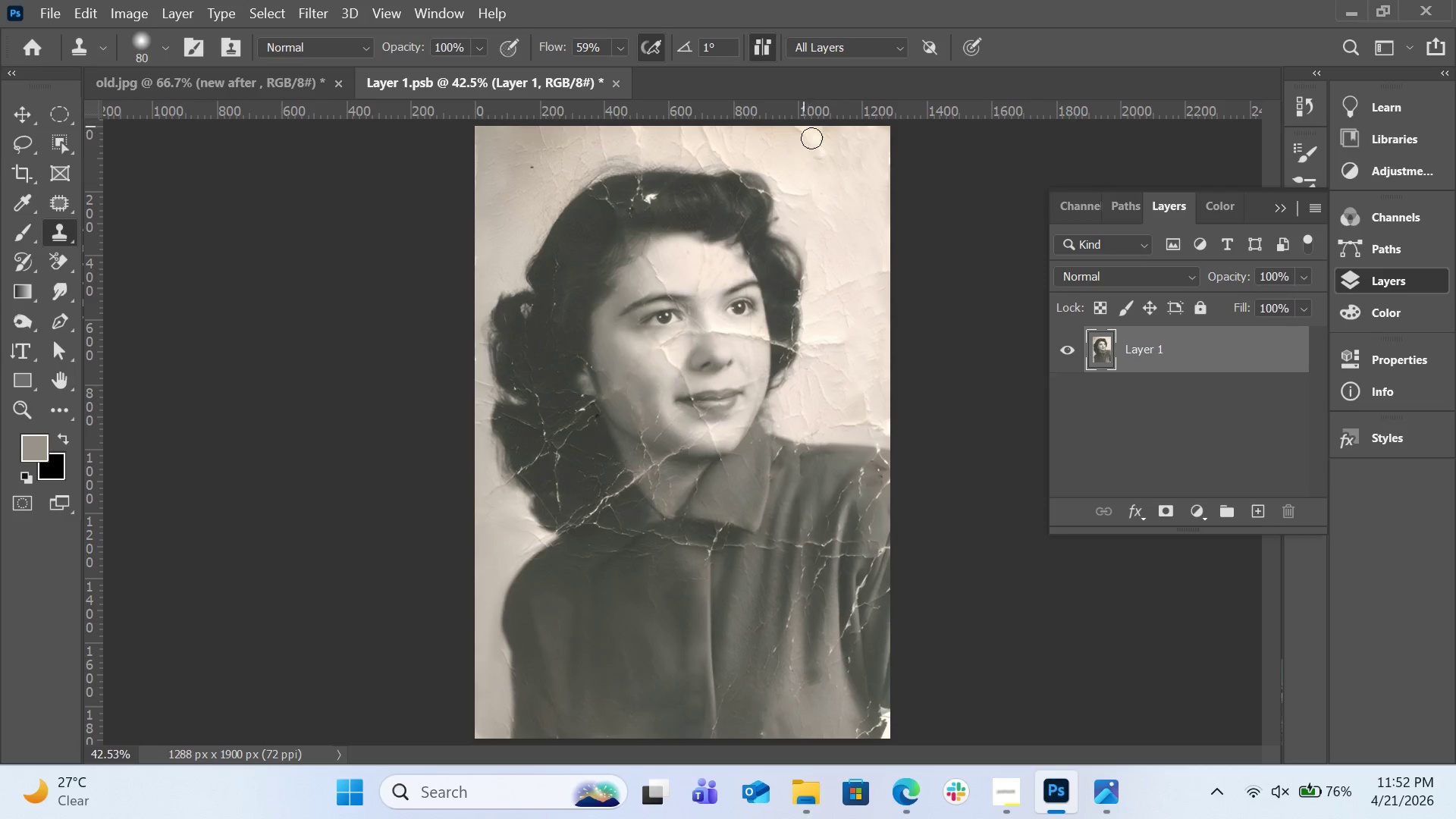 
hold_key(key=AltLeft, duration=0.42)
 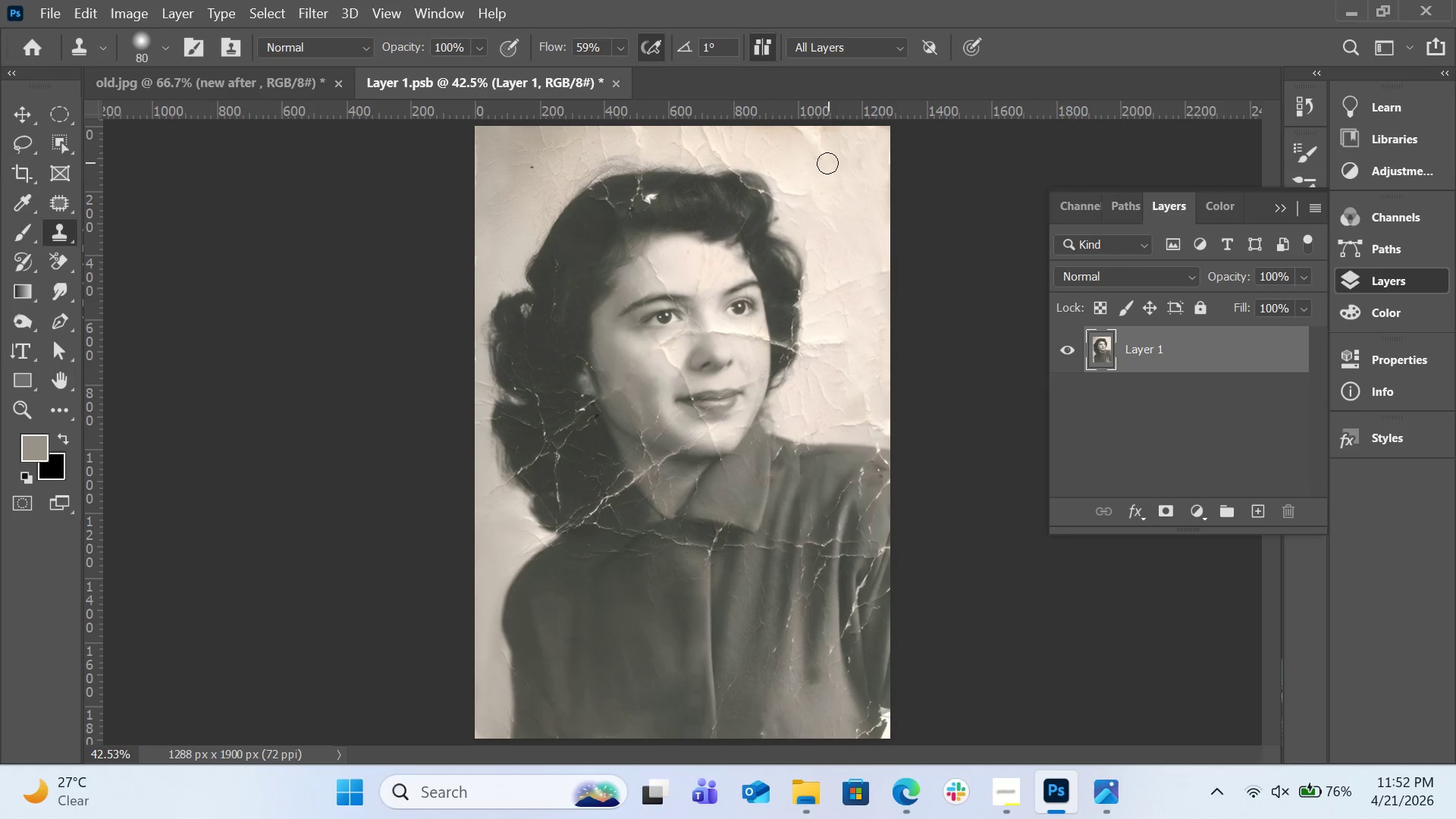 
left_click_drag(start_coordinate=[827, 163], to_coordinate=[805, 126])
 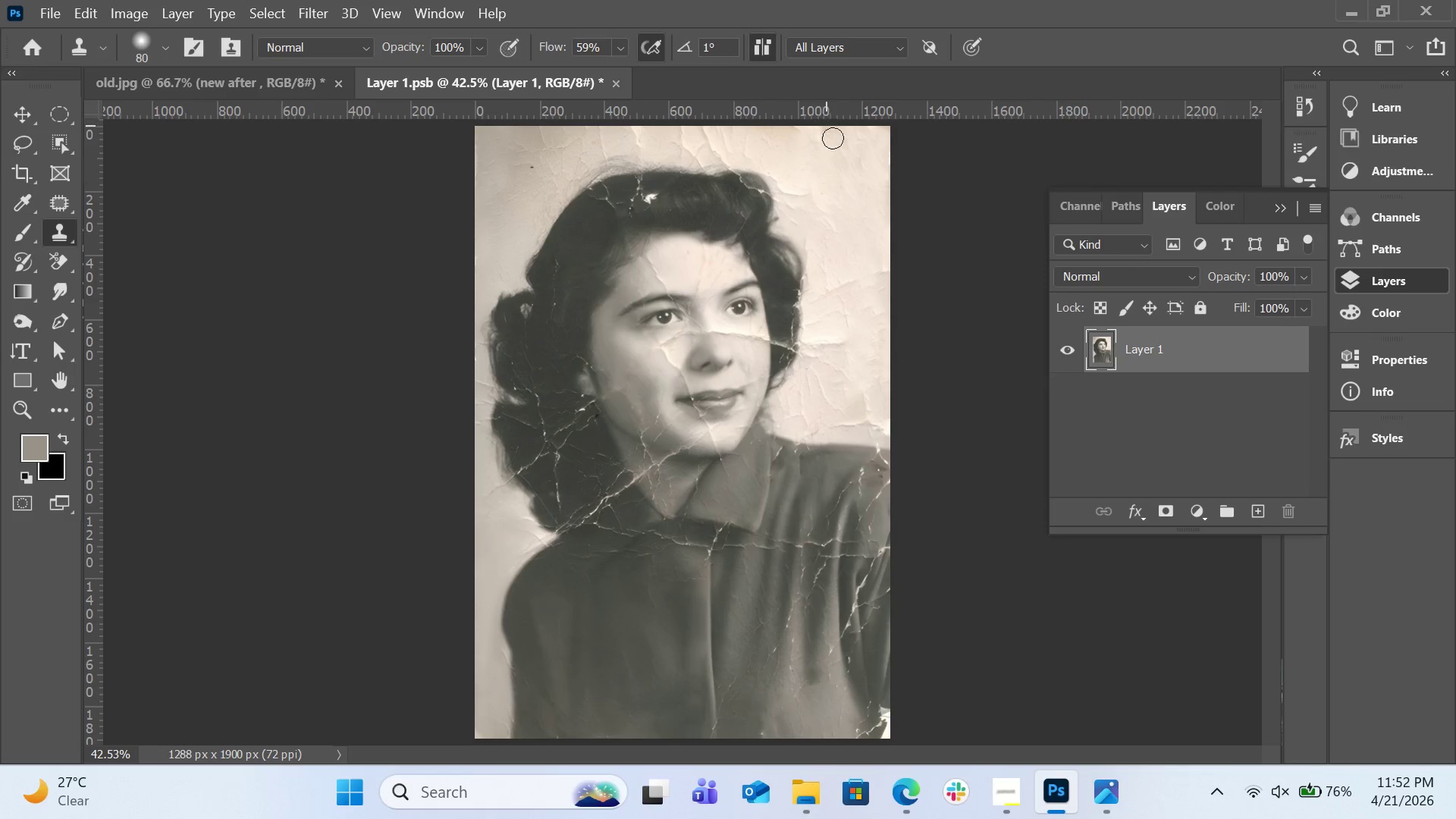 
hold_key(key=AltLeft, duration=0.36)
left_click_drag(start_coordinate=[830, 167], to_coordinate=[831, 159])
 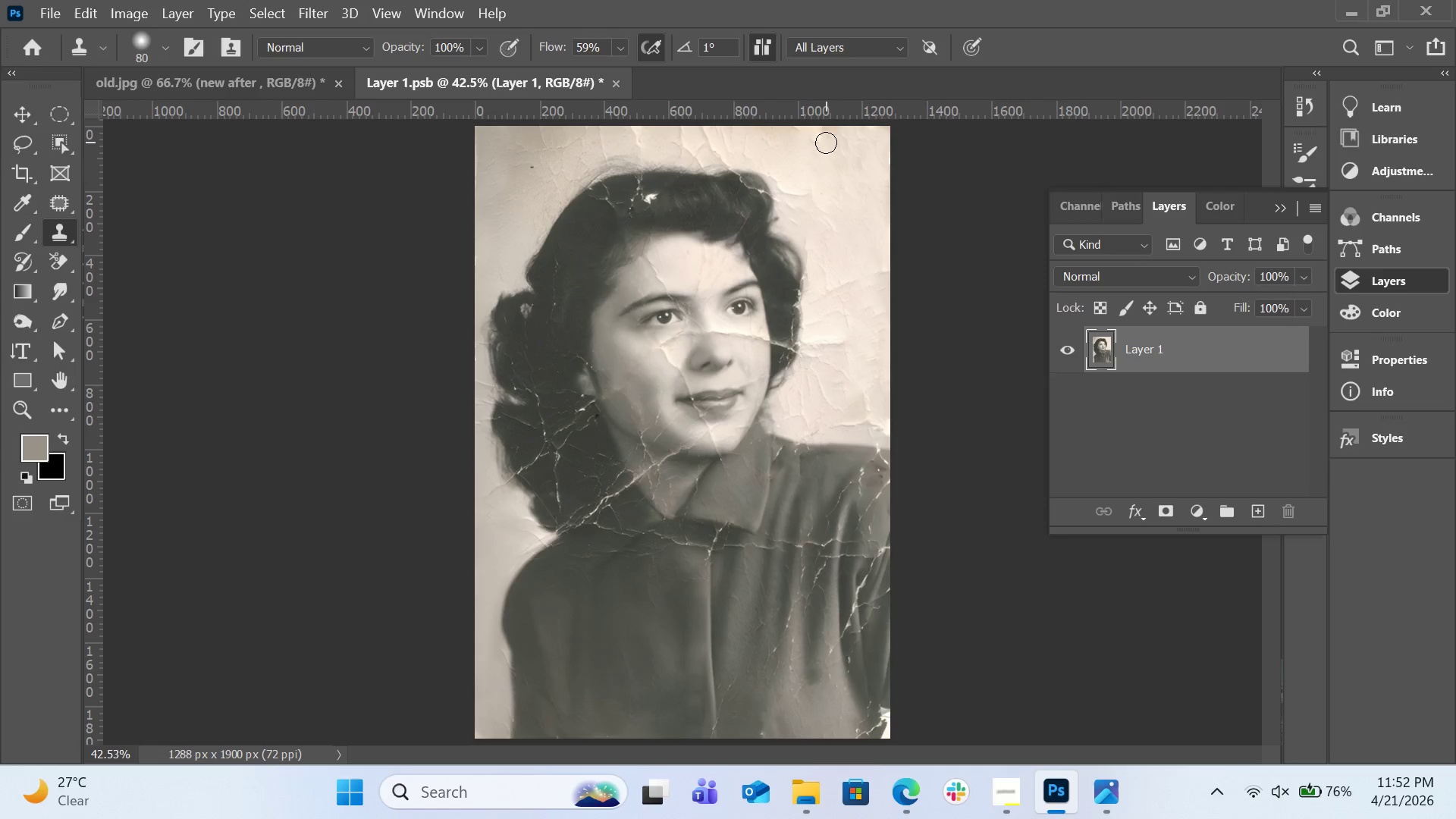 
left_click_drag(start_coordinate=[826, 143], to_coordinate=[786, 124])
 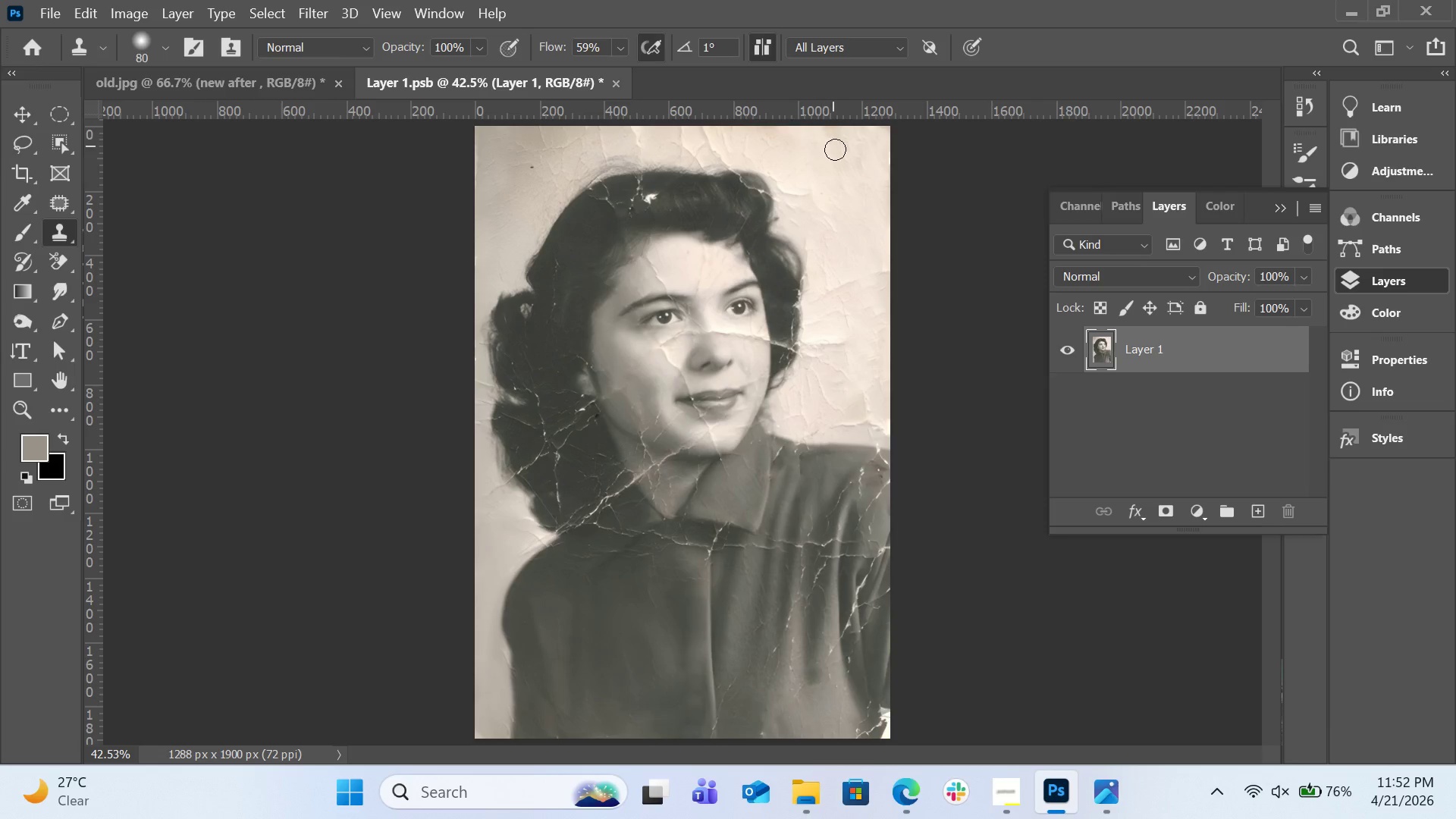 
hold_key(key=AltLeft, duration=1.0)
left_click([867, 263])
 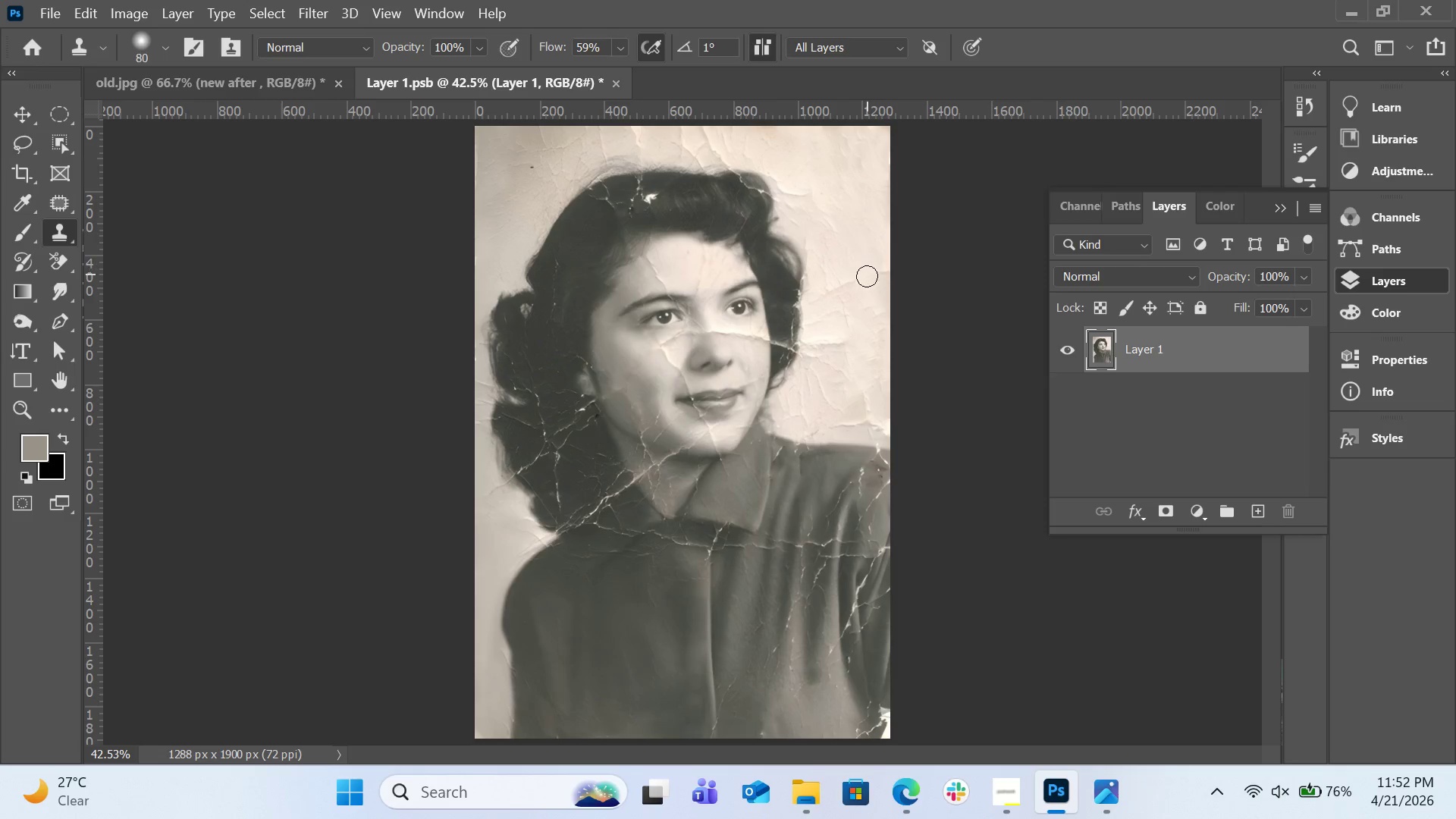 
left_click_drag(start_coordinate=[867, 276], to_coordinate=[820, 300])
 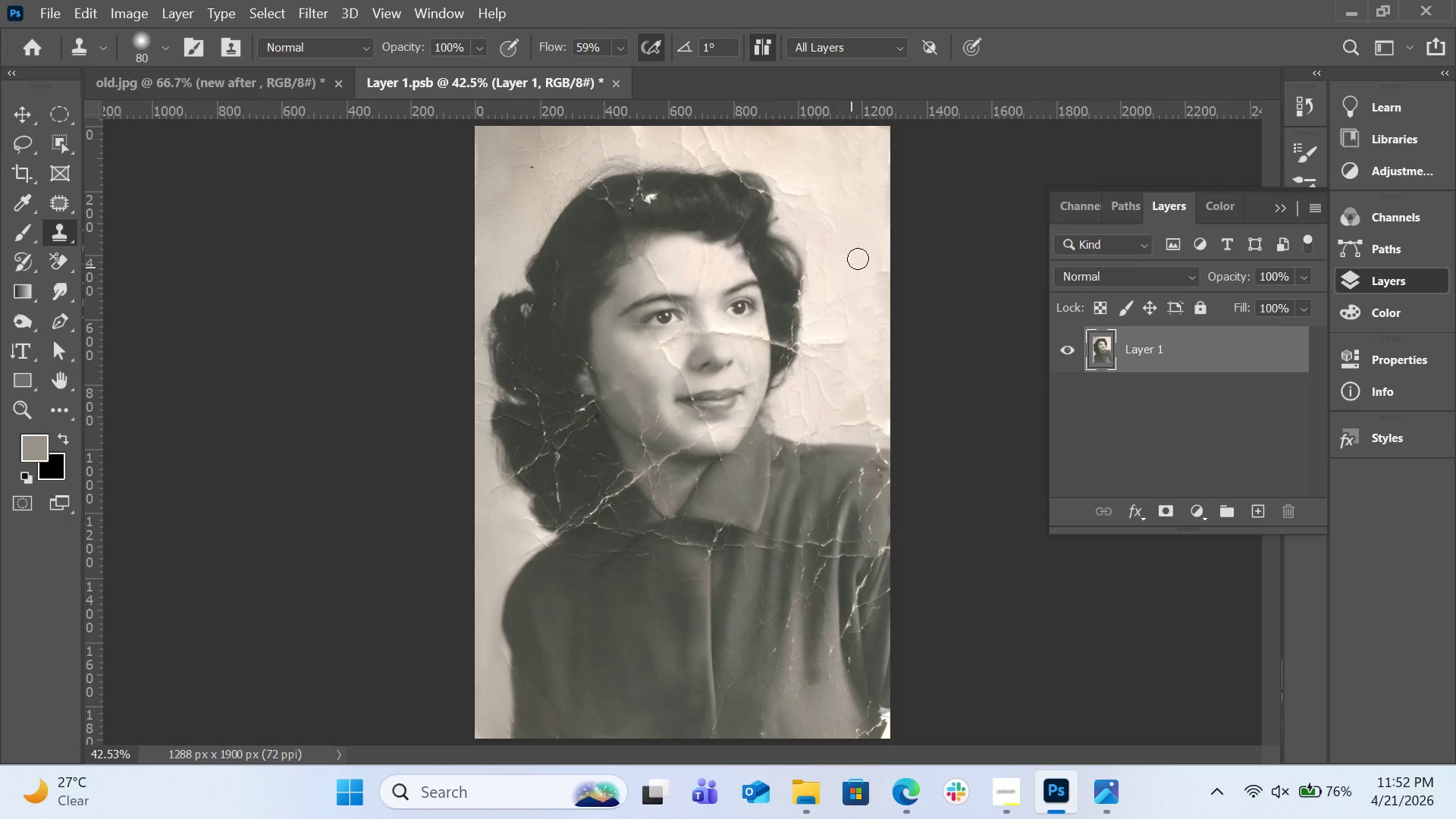 
key(Alt+AltLeft)
 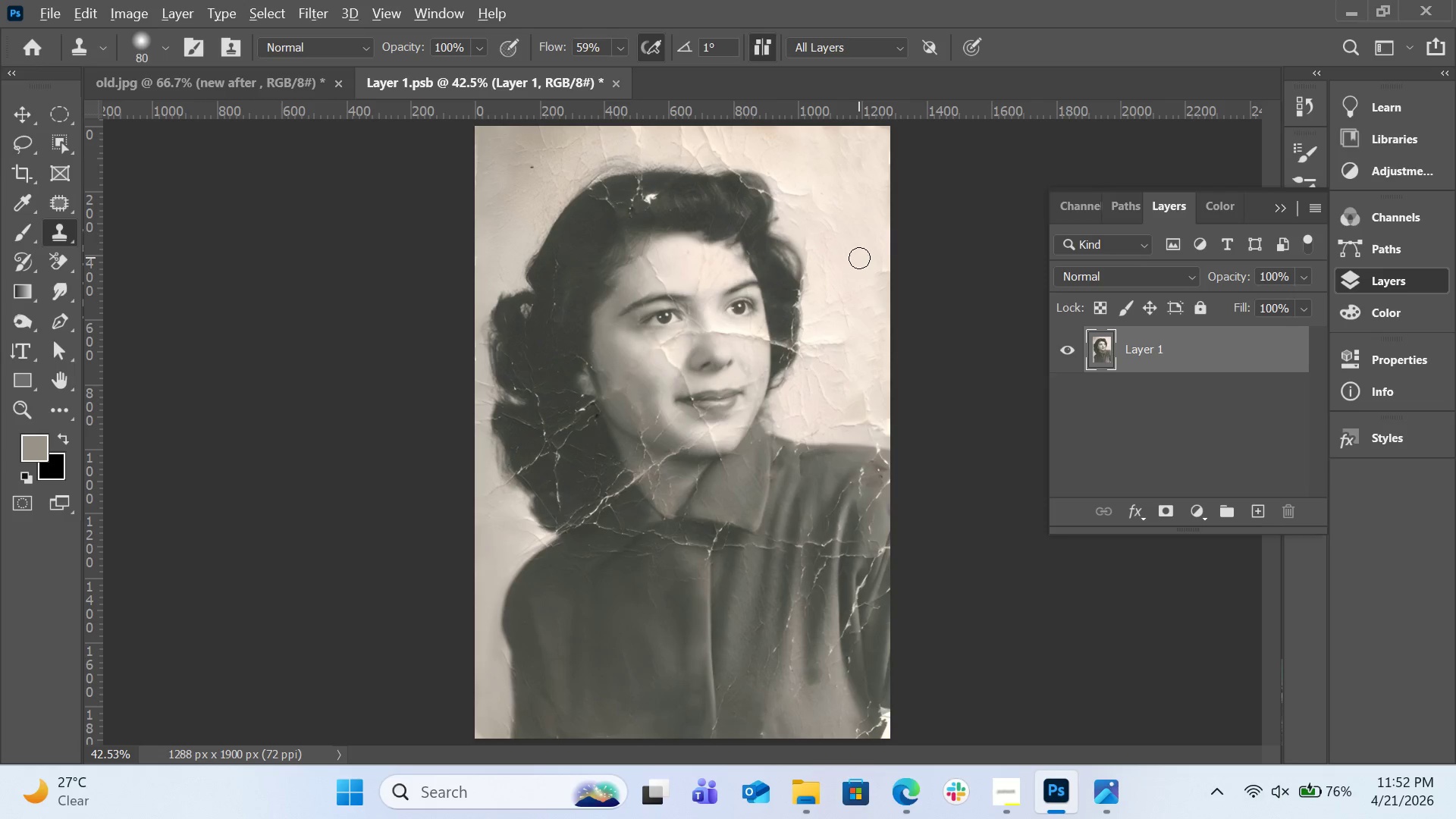 
left_click([859, 258])
 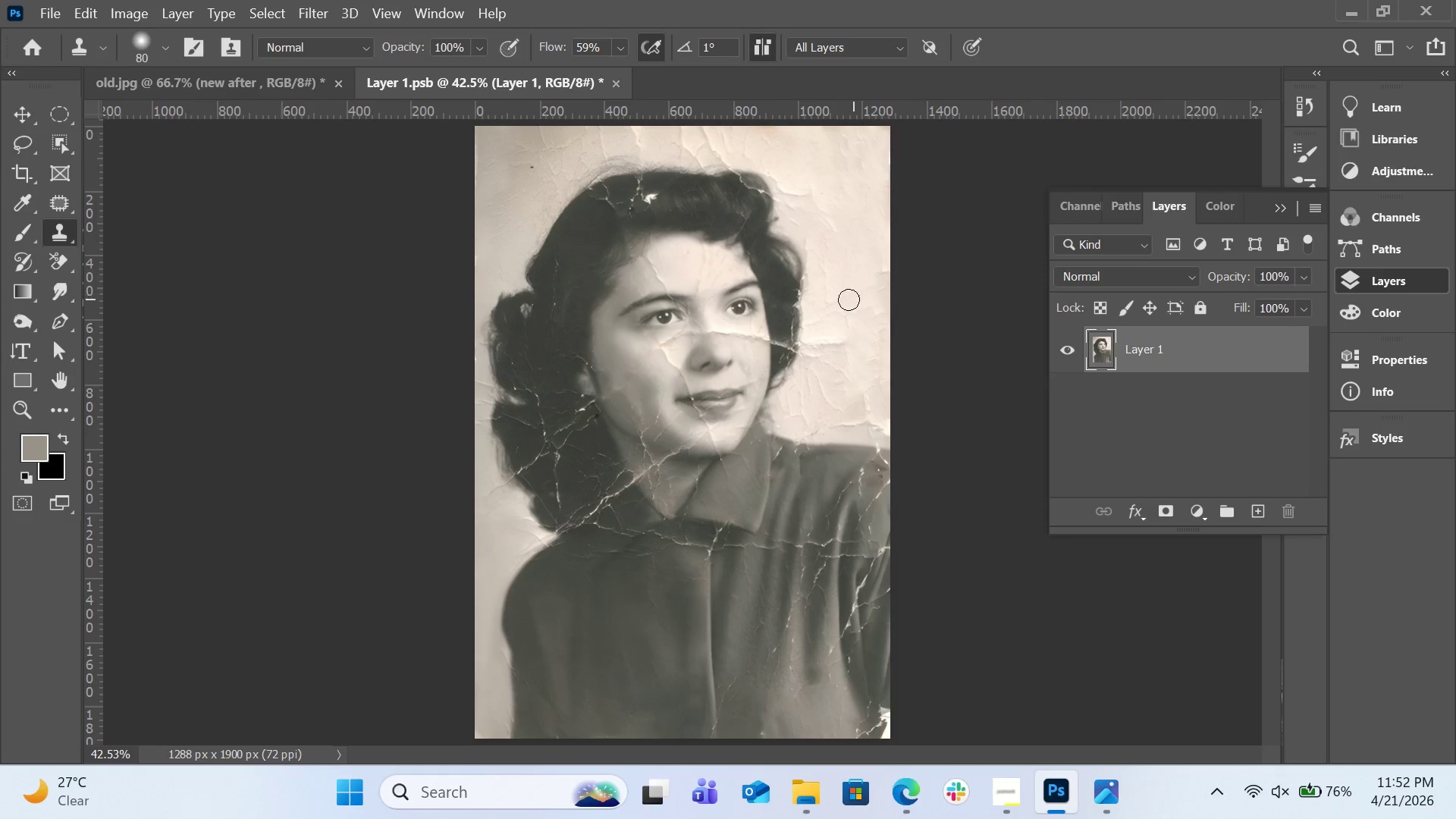 
left_click_drag(start_coordinate=[842, 305], to_coordinate=[849, 335])
 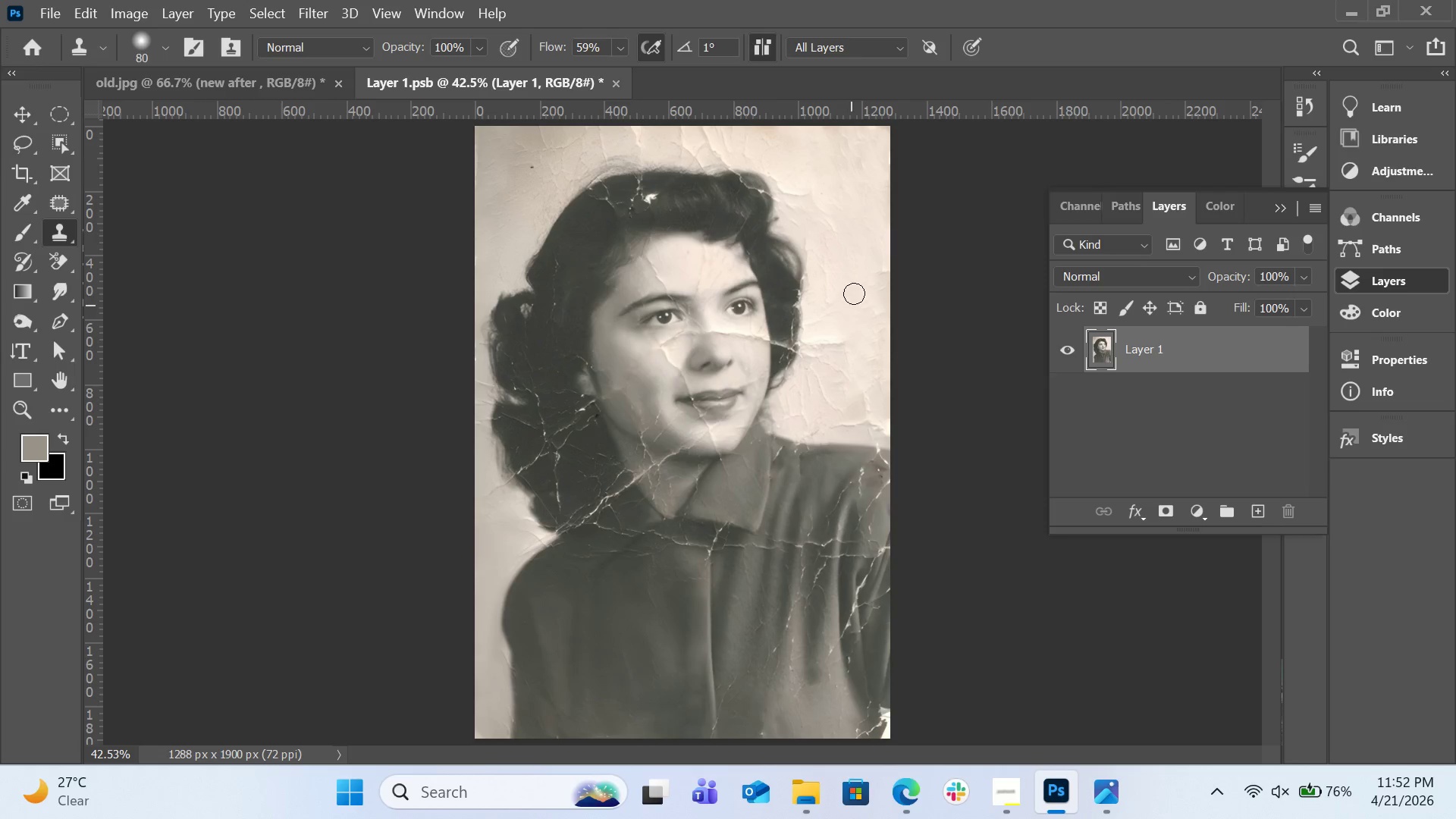 
hold_key(key=AltLeft, duration=0.36)
left_click([851, 281])
 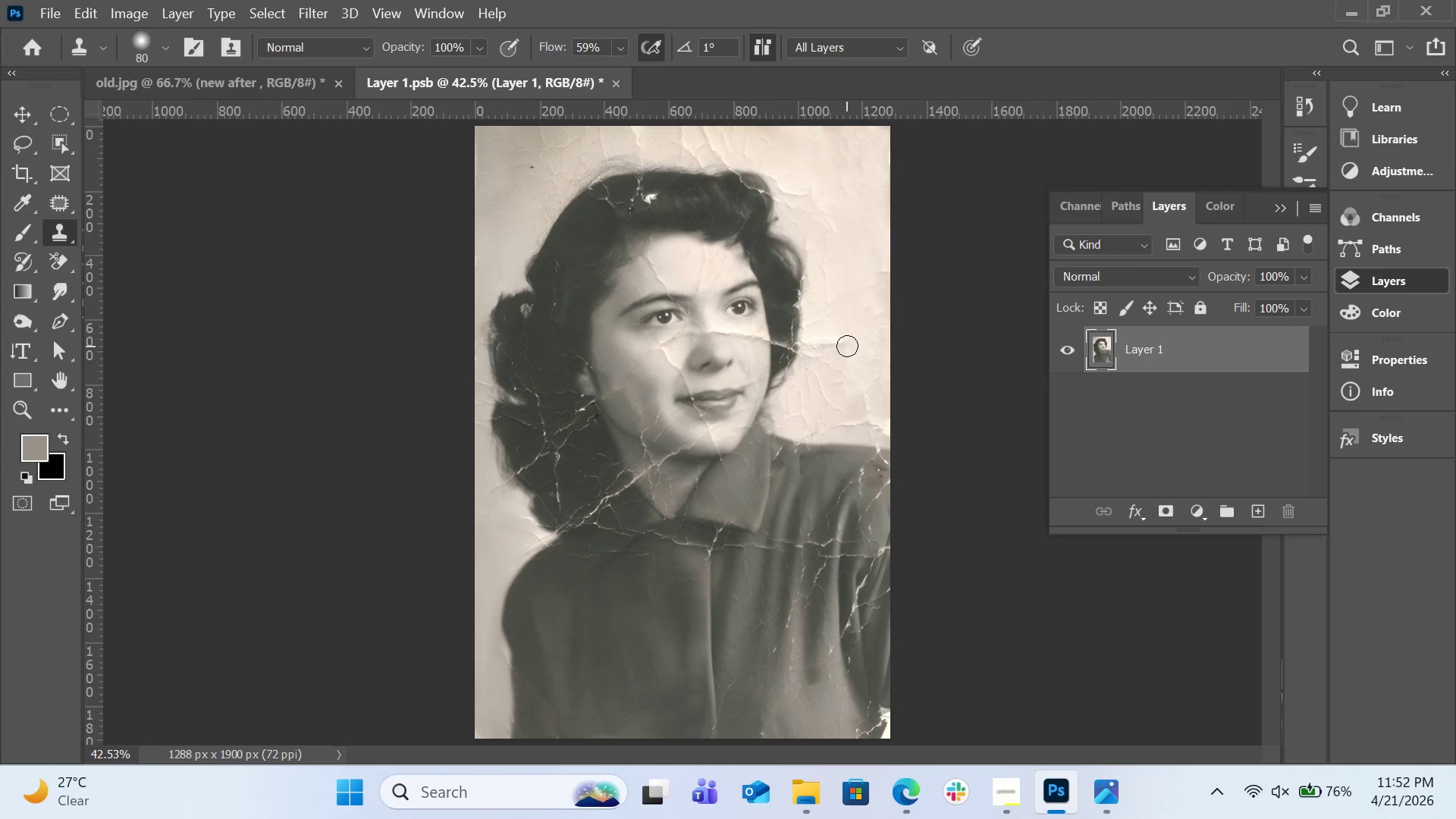 
left_click_drag(start_coordinate=[847, 346], to_coordinate=[822, 347])
 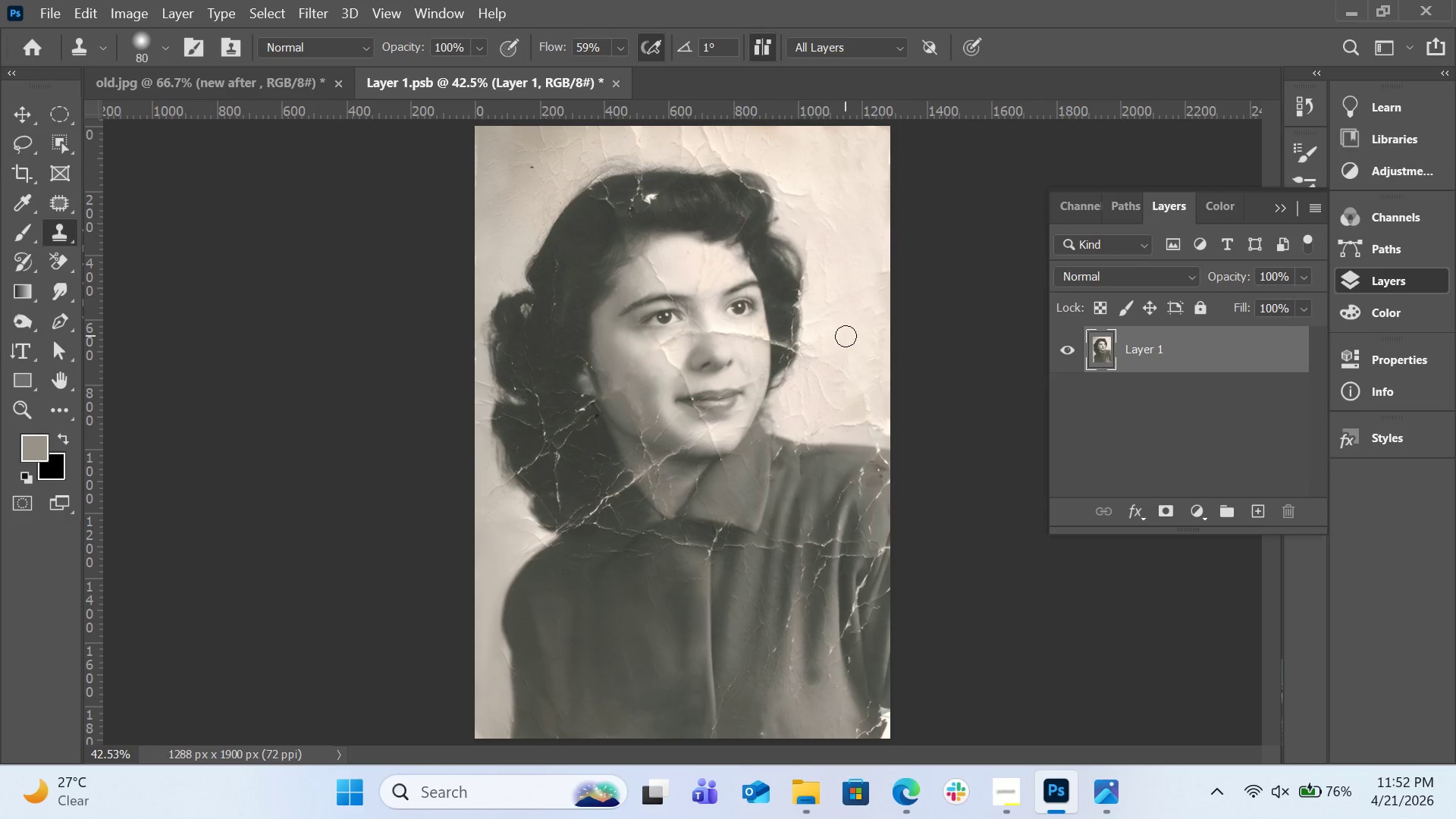 
hold_key(key=AltLeft, duration=0.97)
left_click([673, 195])
 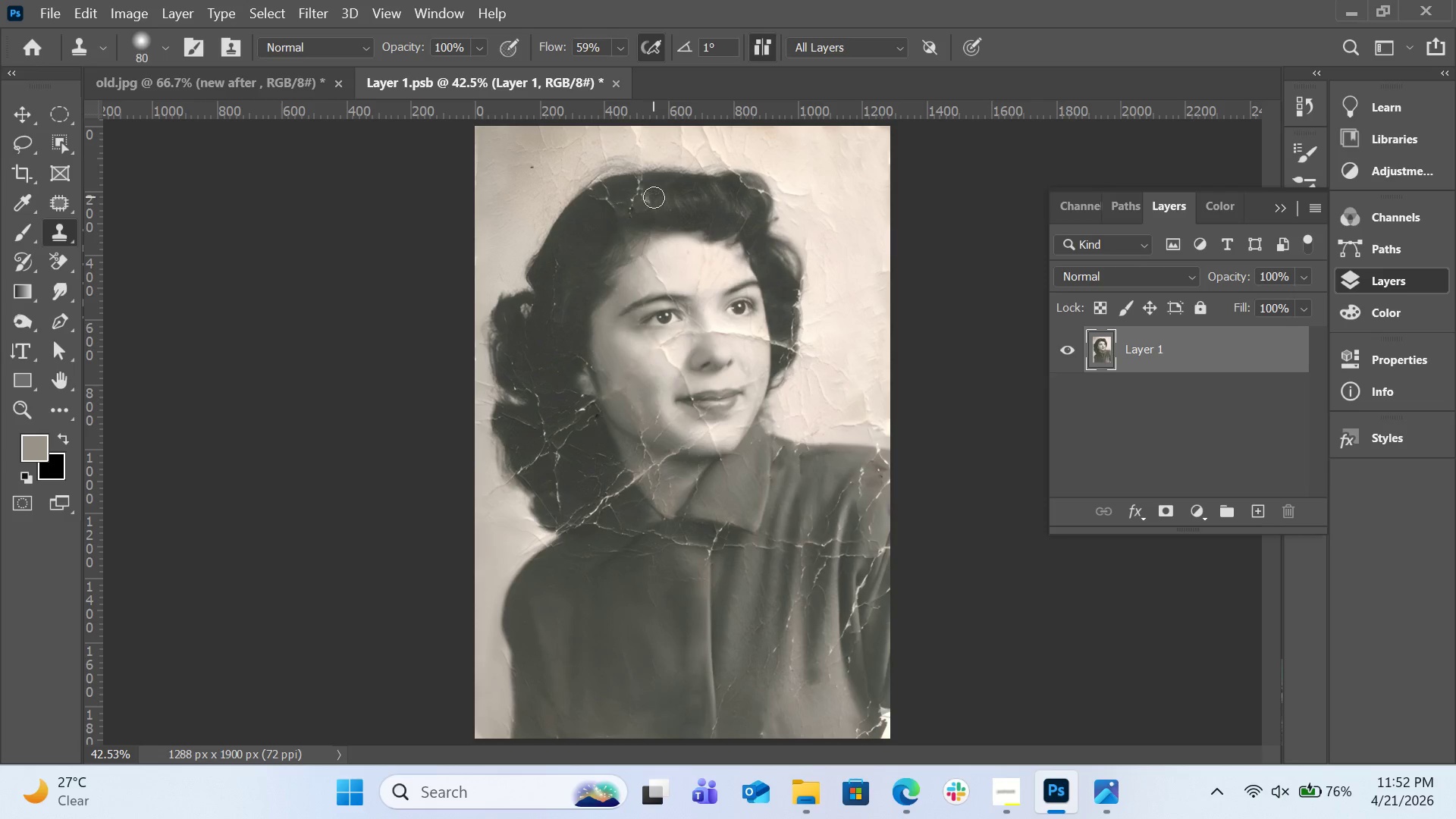 
left_click([654, 197])
 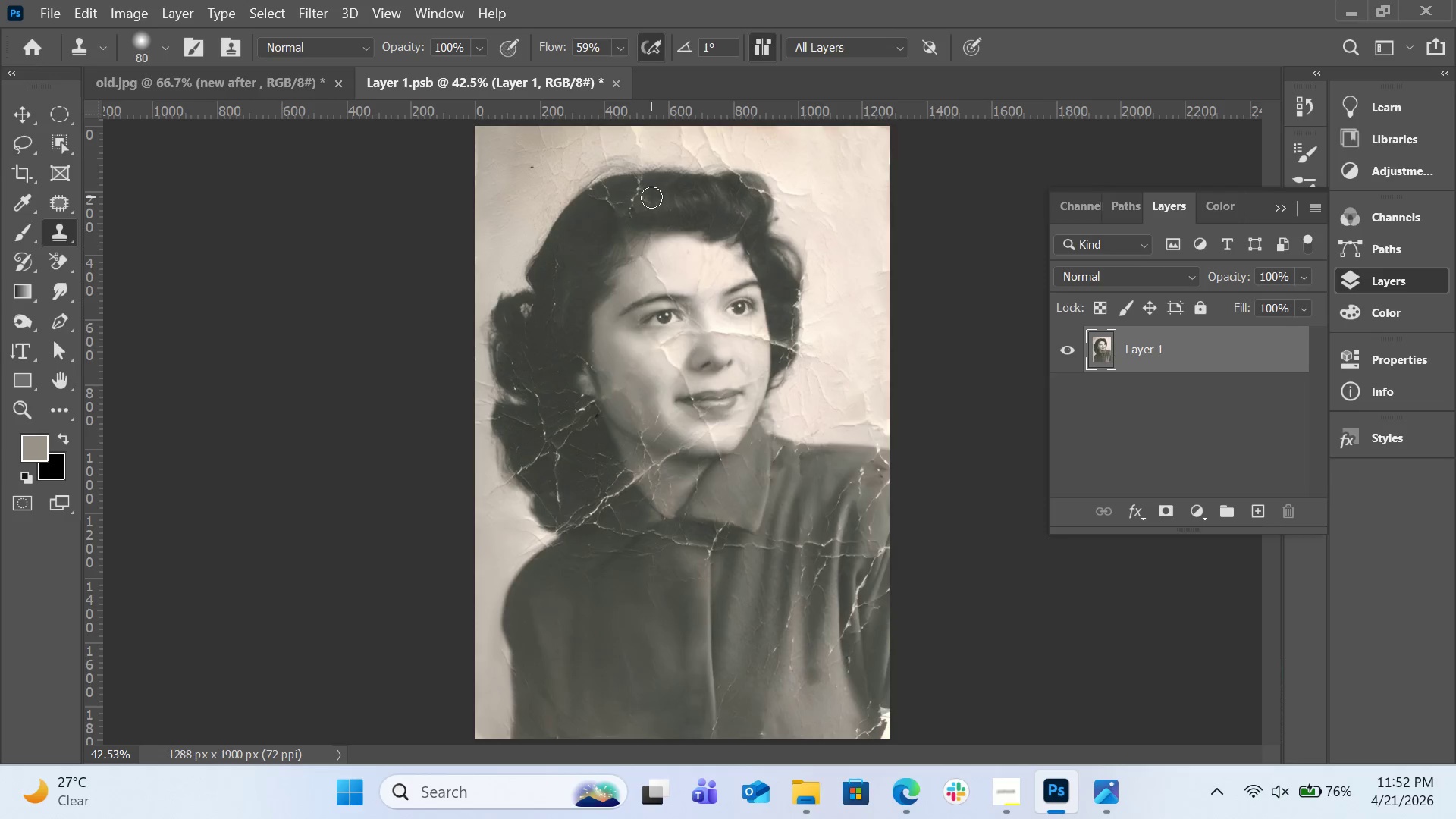 
left_click([651, 197])
 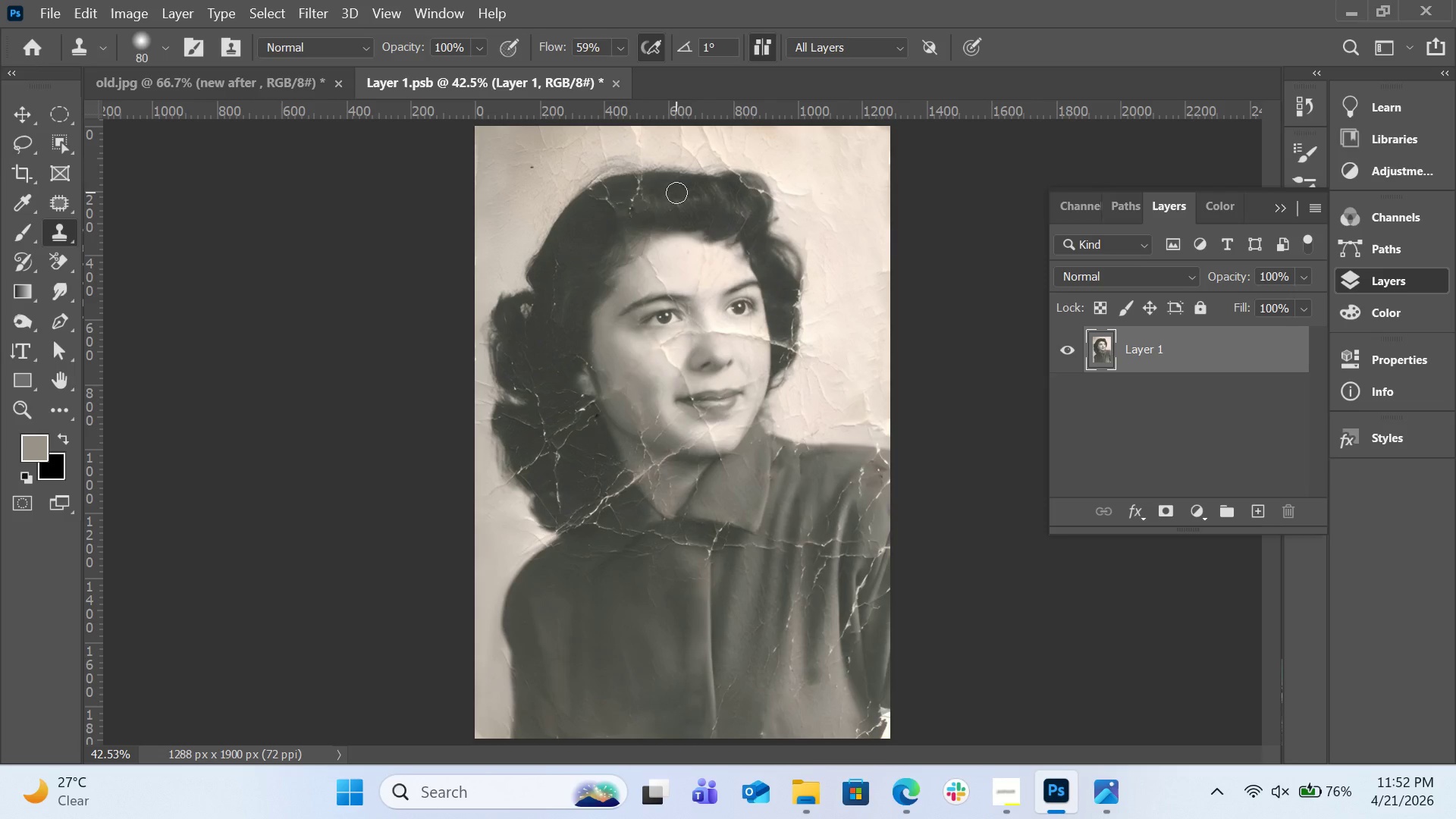 
scroll: coordinate [676, 193], scroll_direction: up, amount: 1.0
 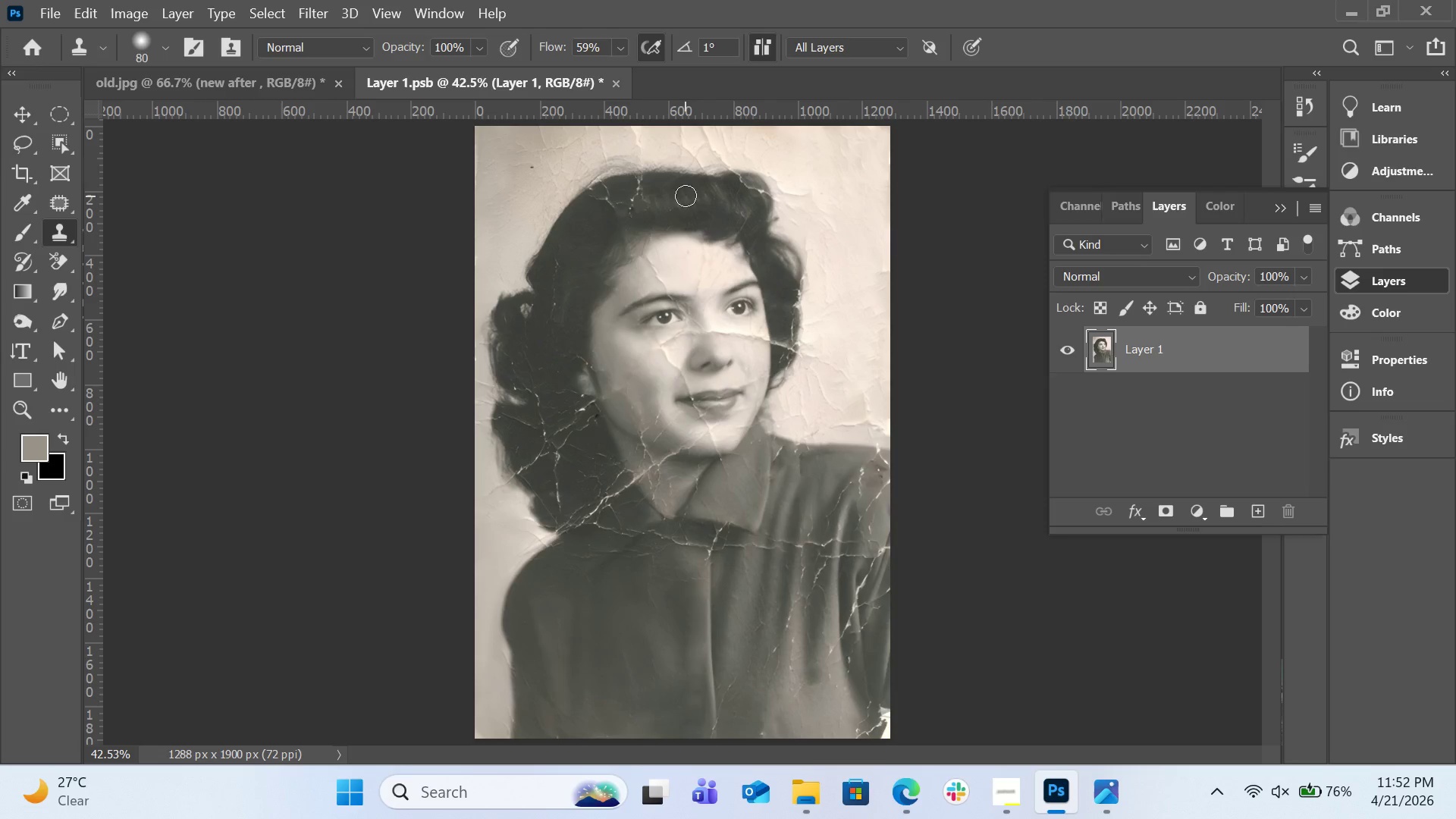 
key(Control+Equal)
 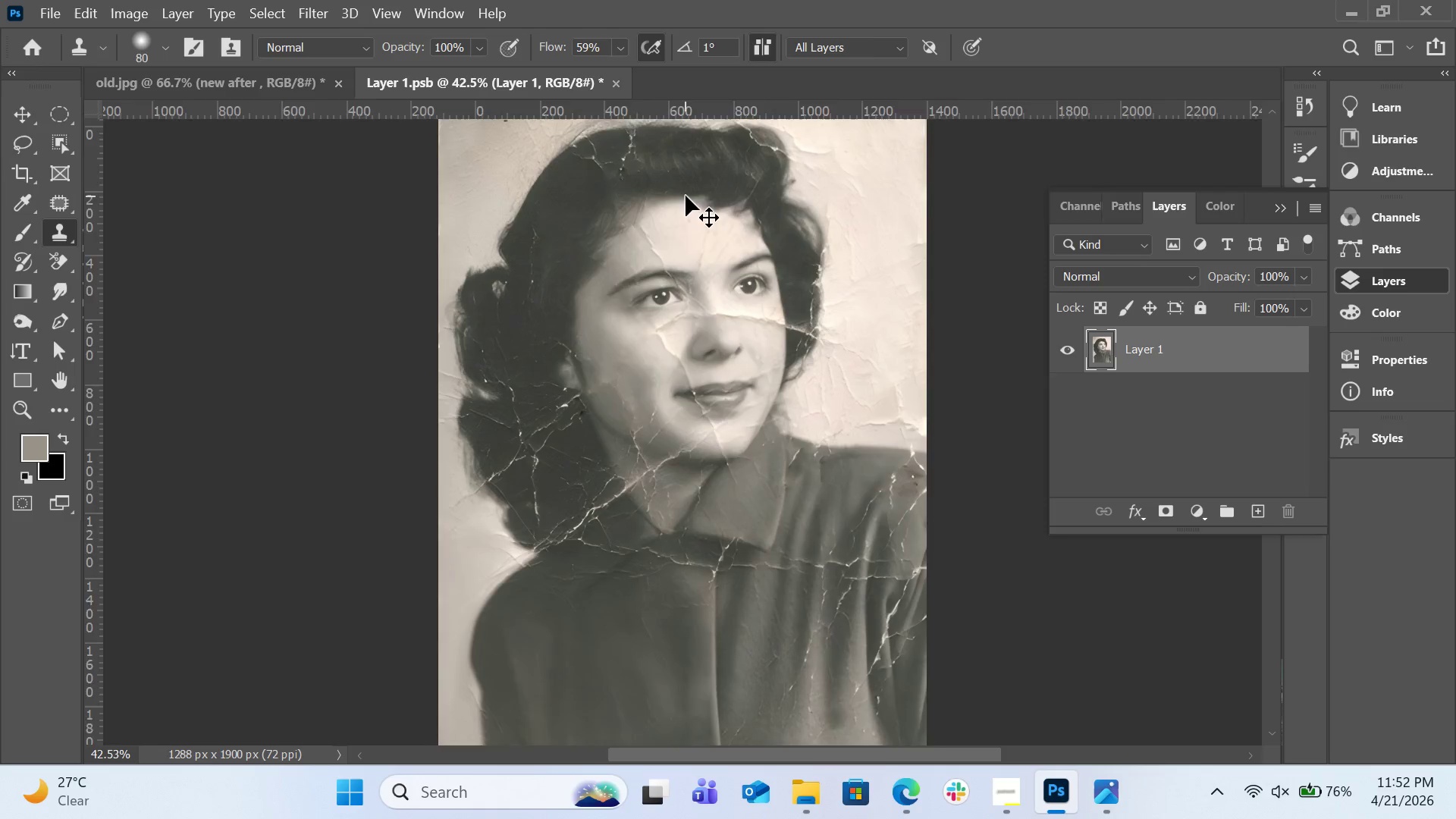 
key(Control+Equal)
 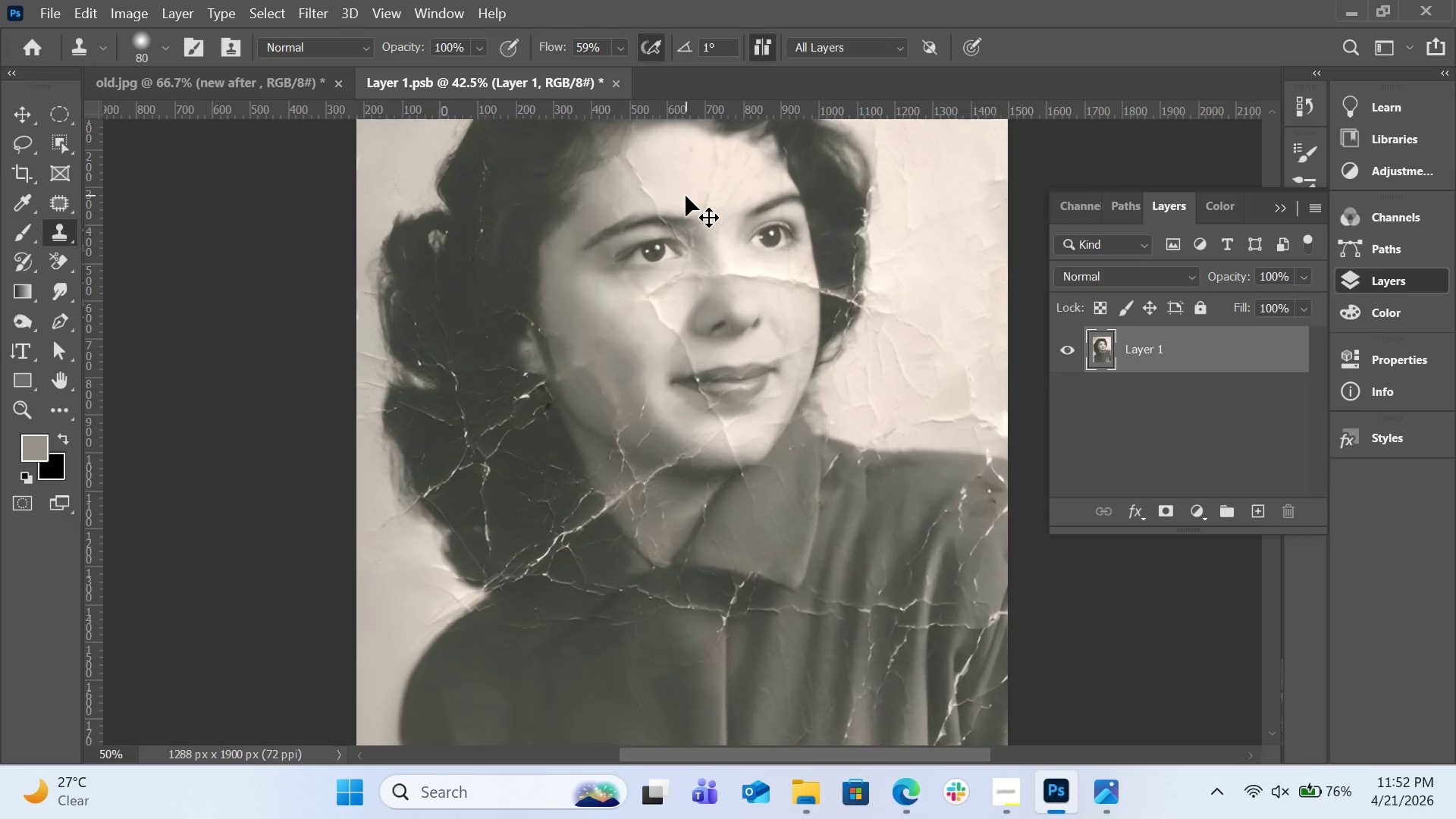 
key(Control+Equal)
 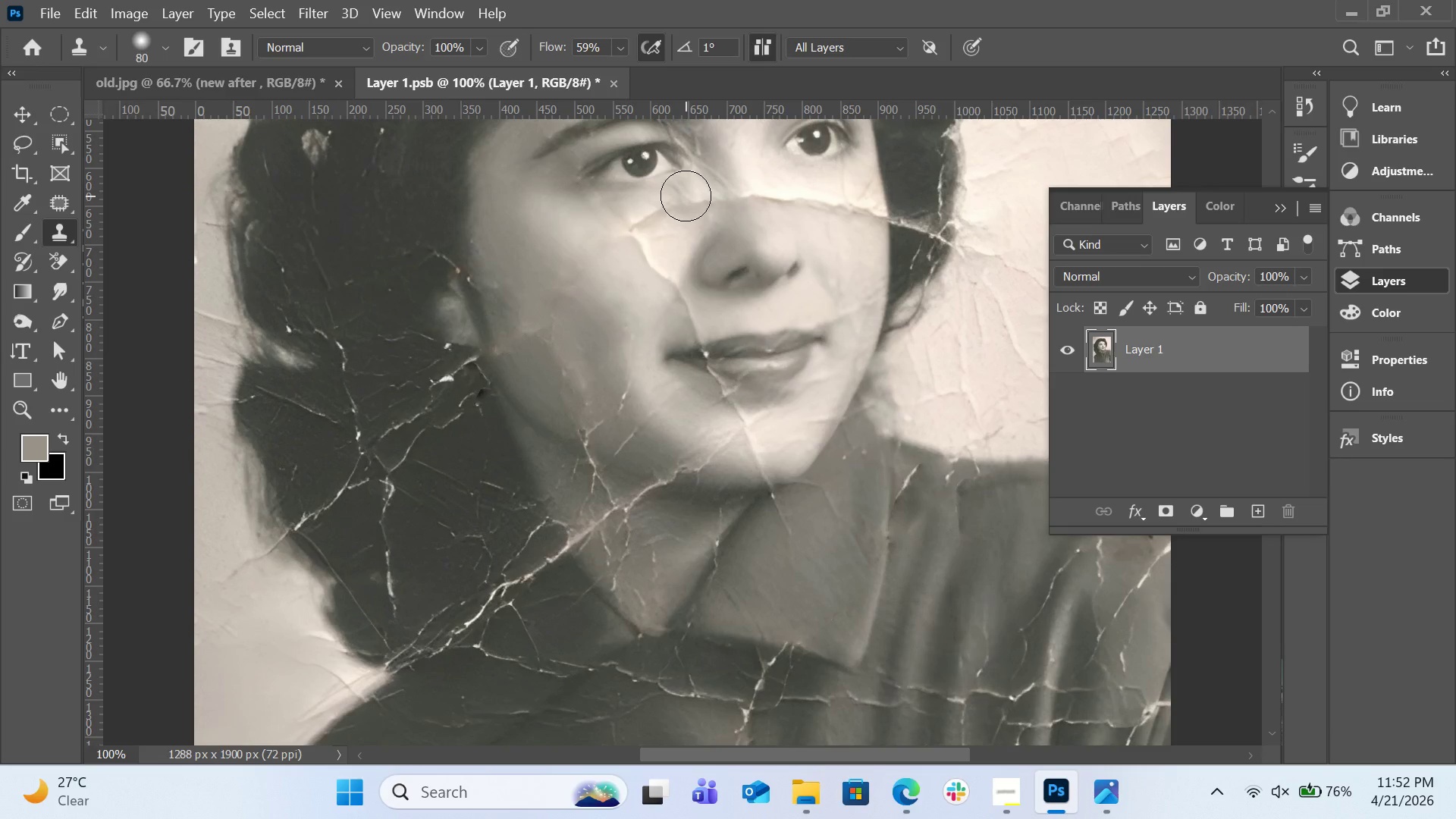 
hold_key(key=AltLeft, duration=0.95)
 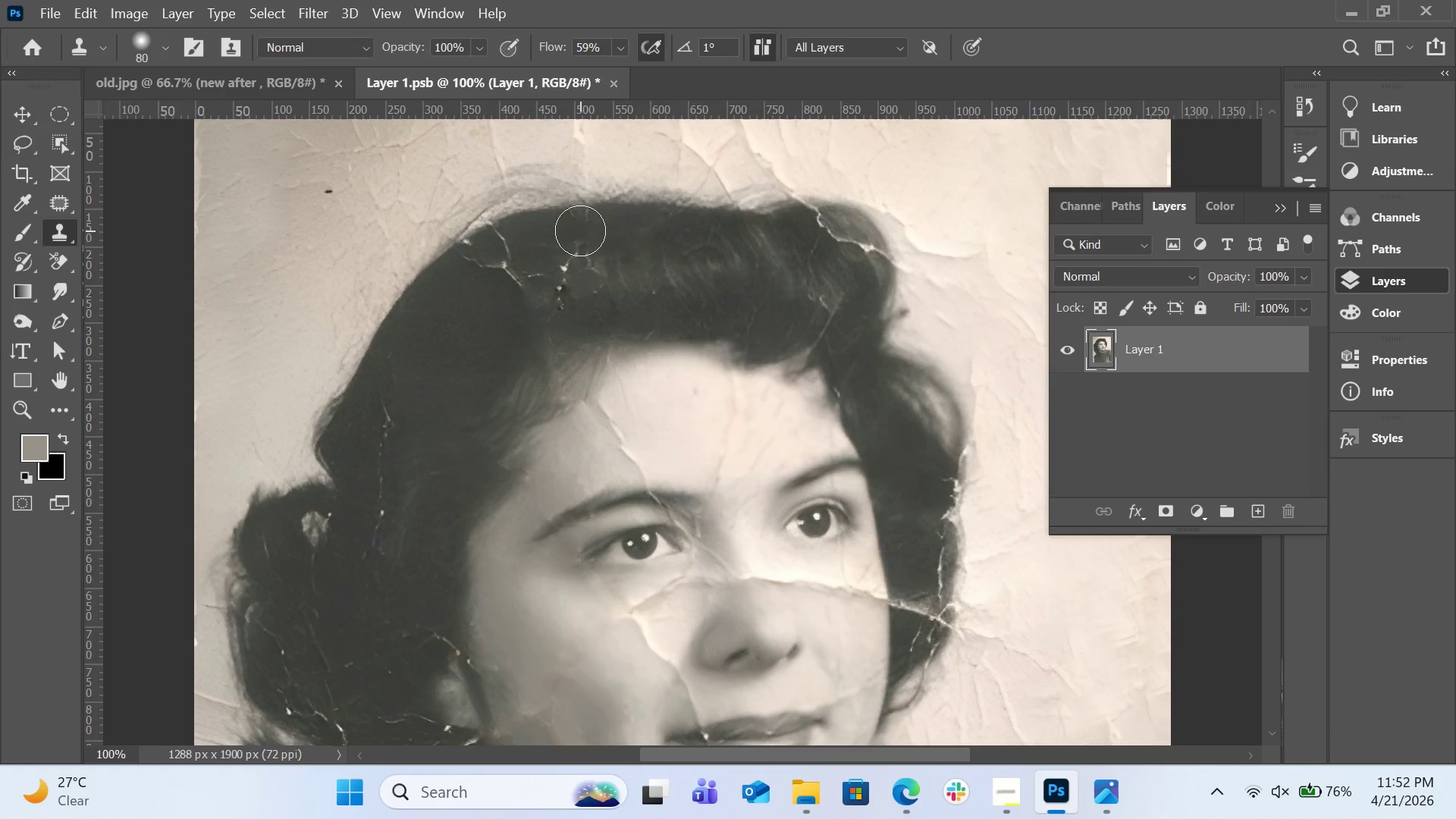 
scroll: coordinate [661, 184], scroll_direction: up, amount: 21.0
 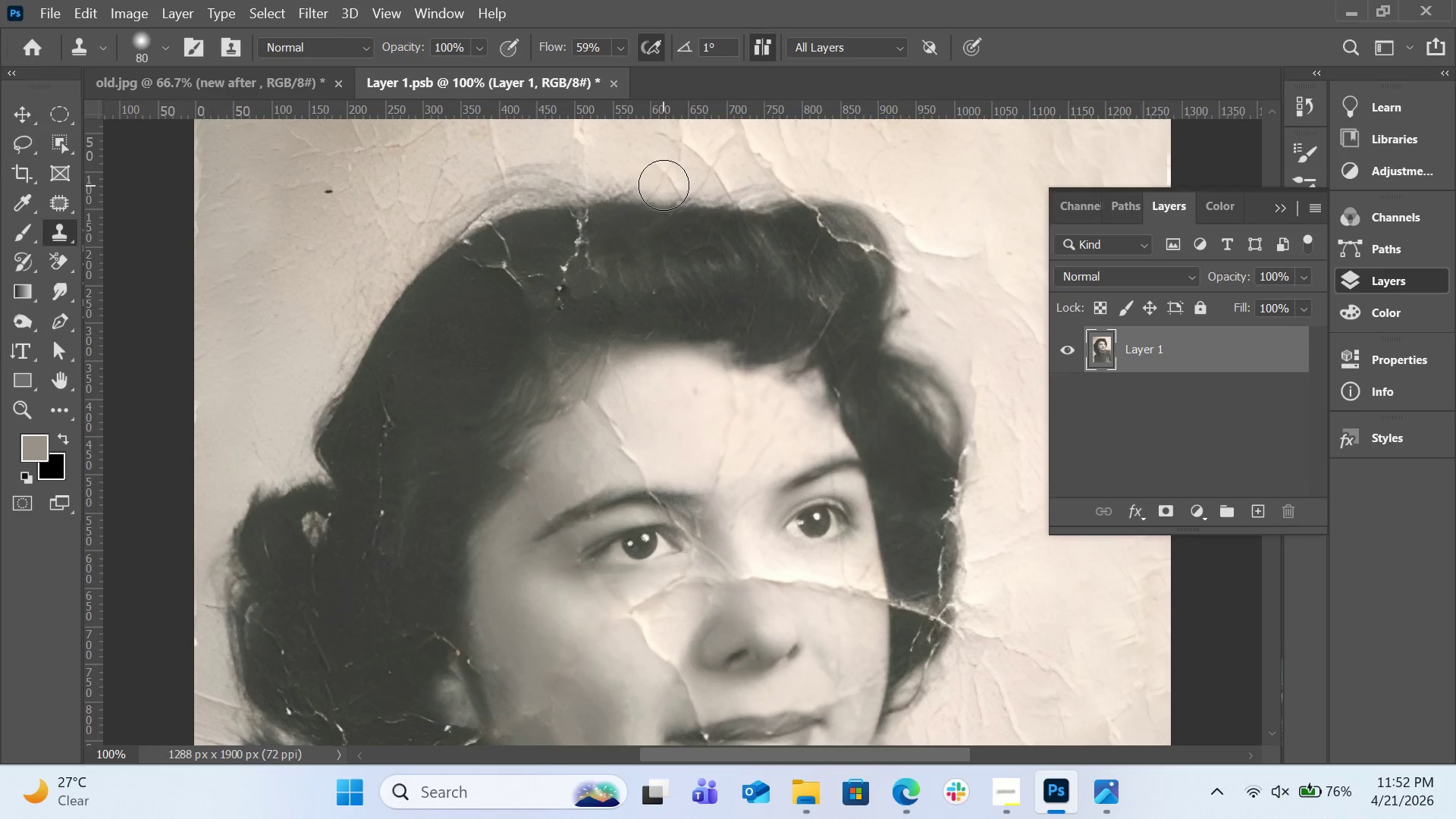 
left_click([623, 242])
 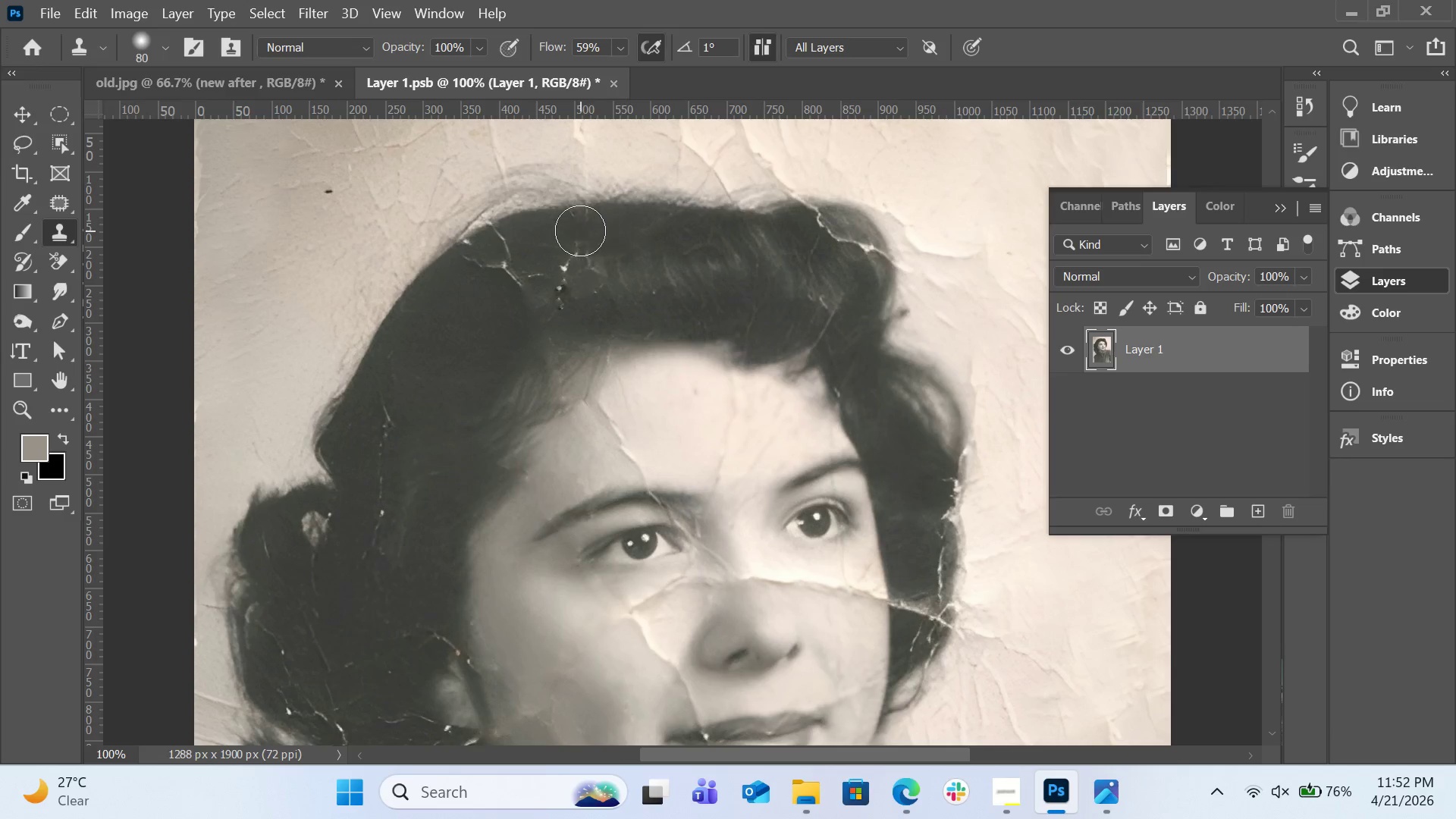 
left_click([580, 231])
 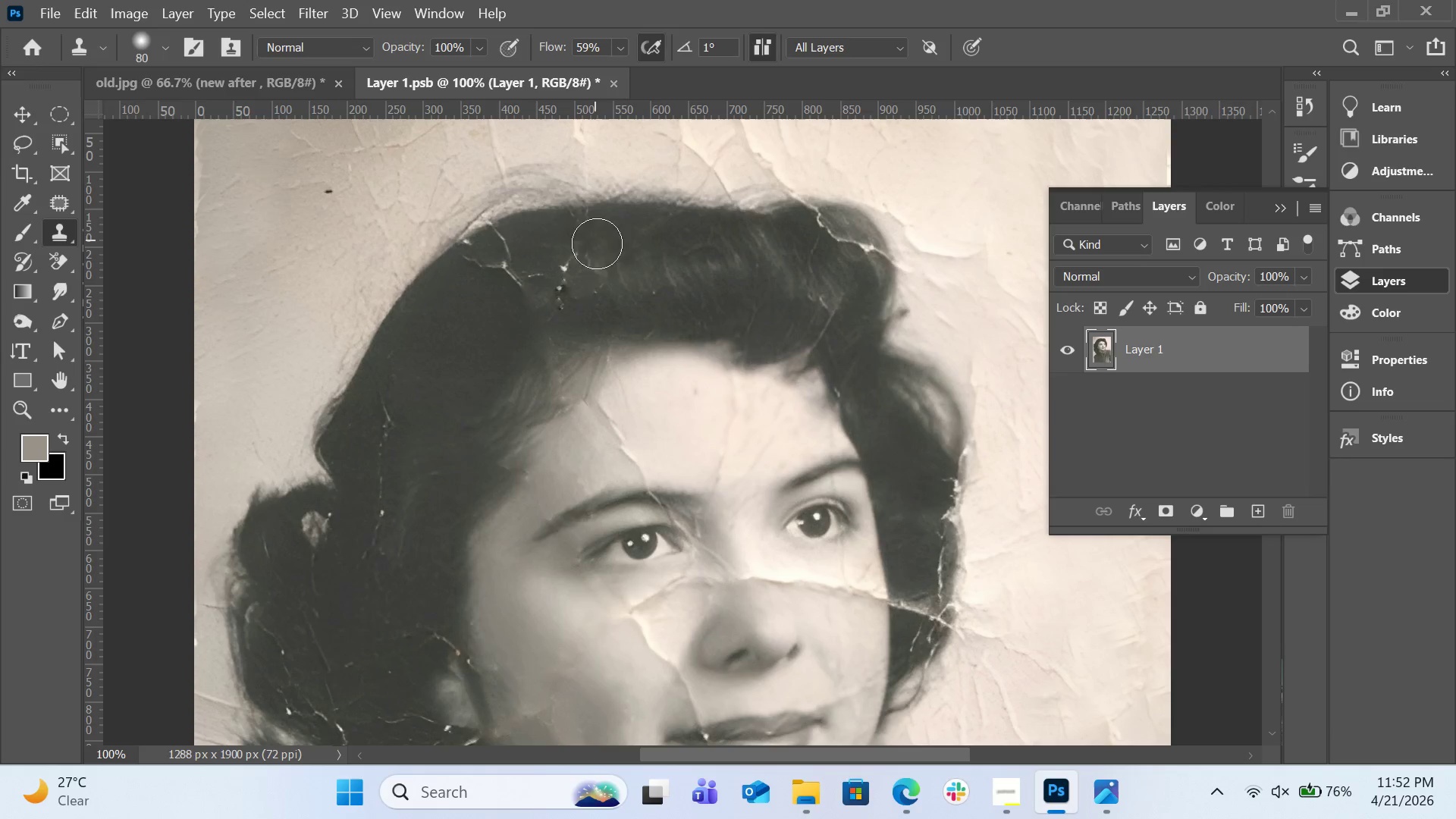 
hold_key(key=AltLeft, duration=0.31)
left_click([648, 247])
 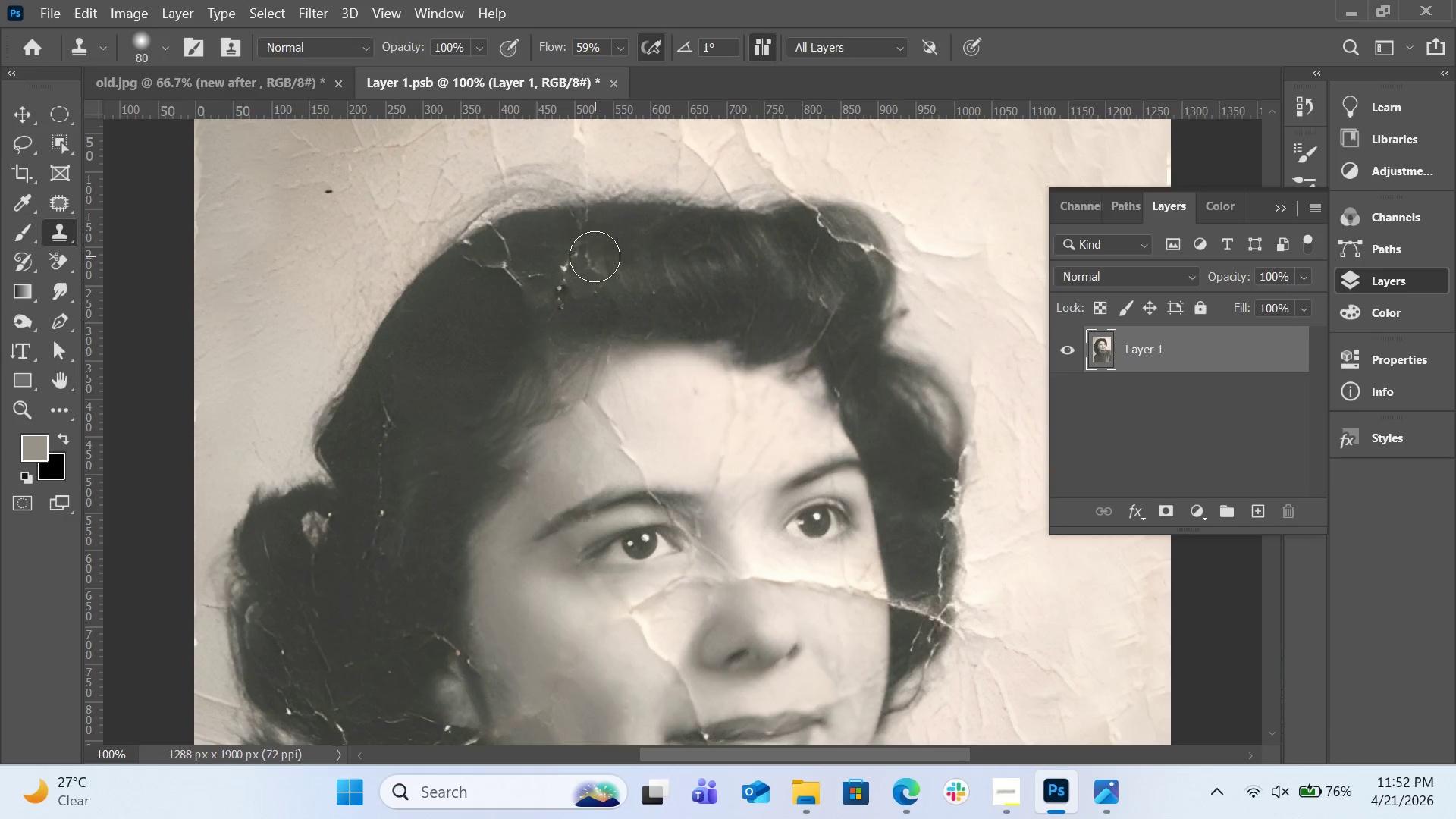 
double_click([595, 256])
 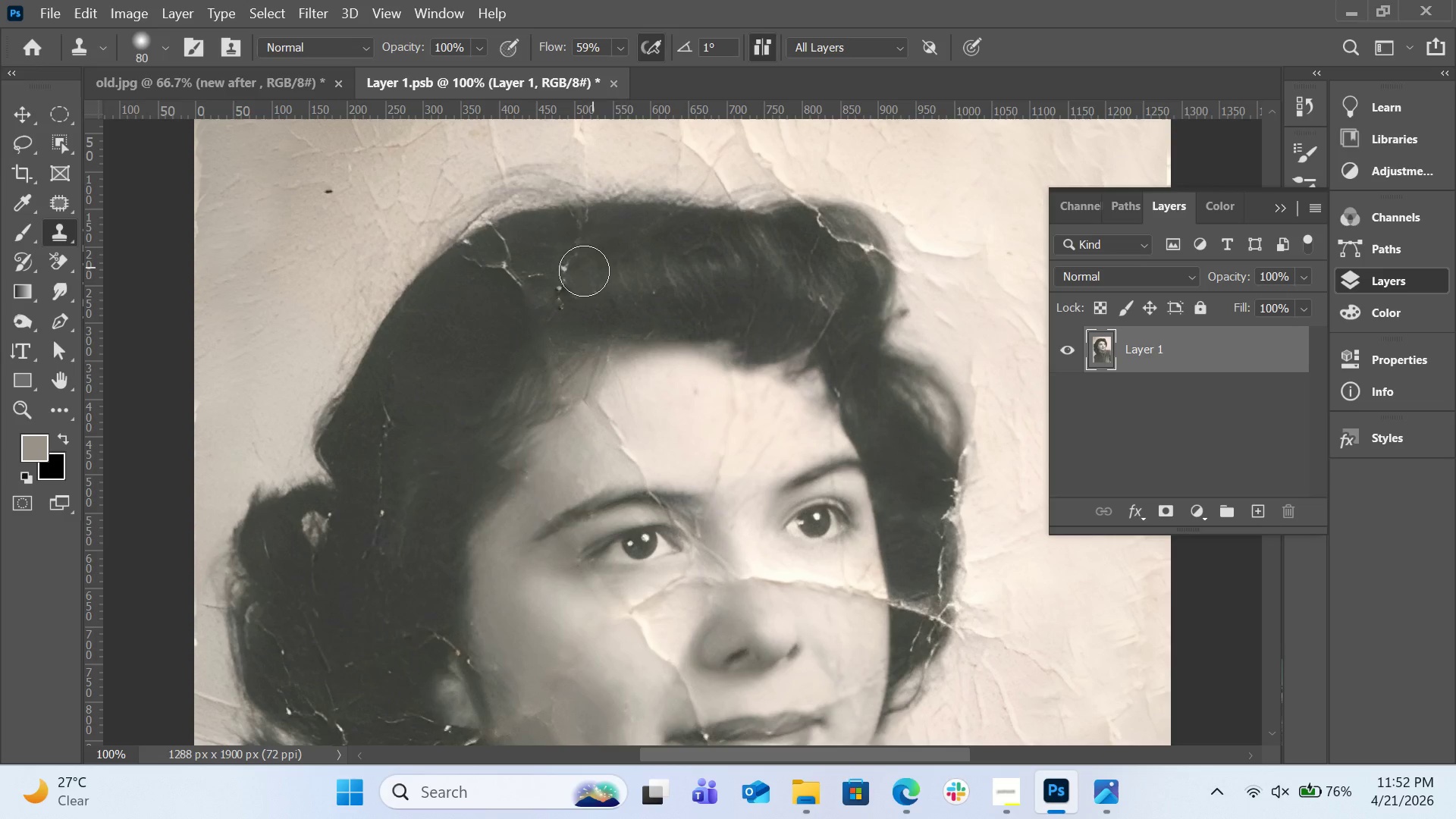 
left_click([582, 271])
 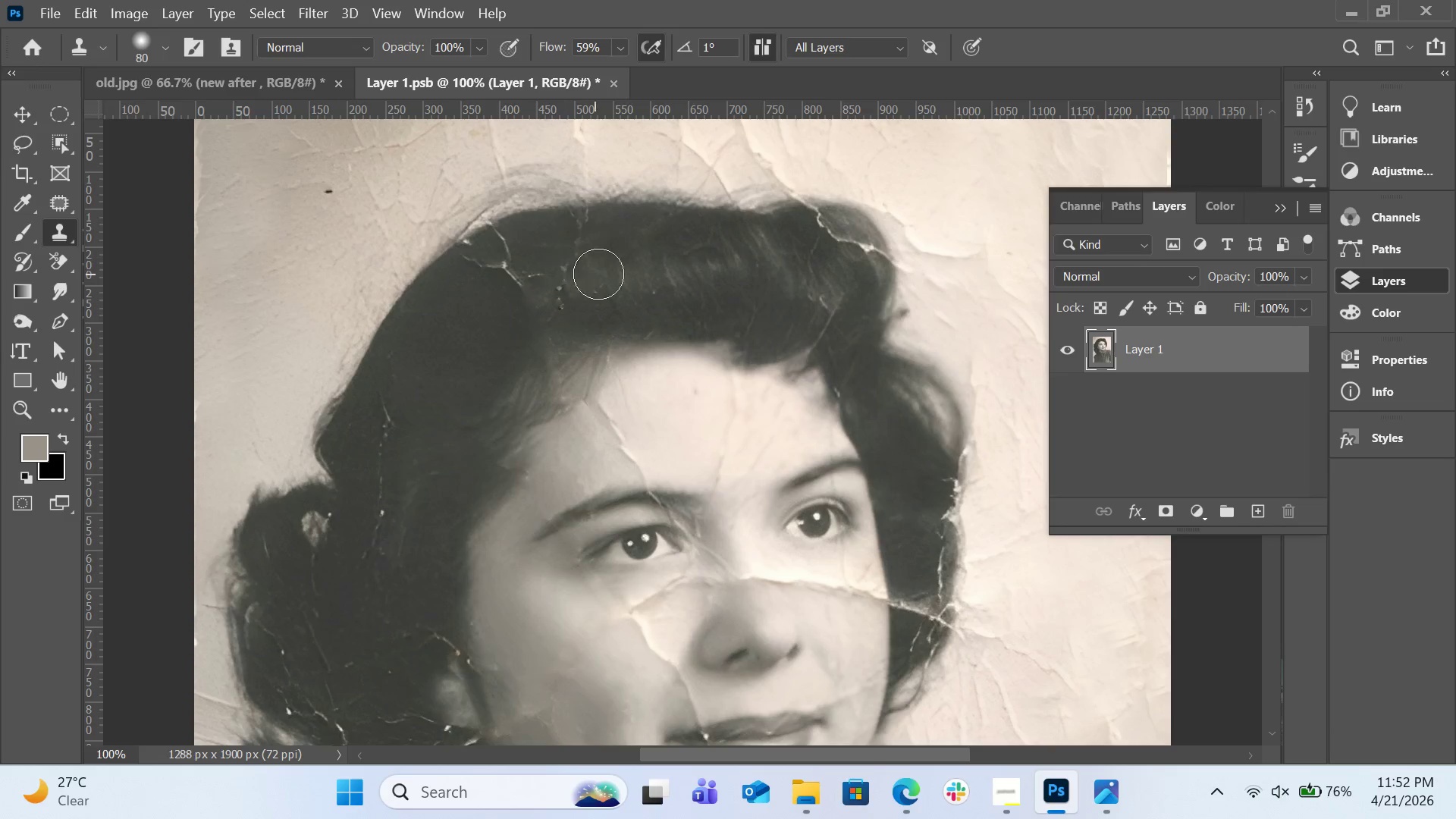 
hold_key(key=AltLeft, duration=0.31)
left_click([614, 269])
 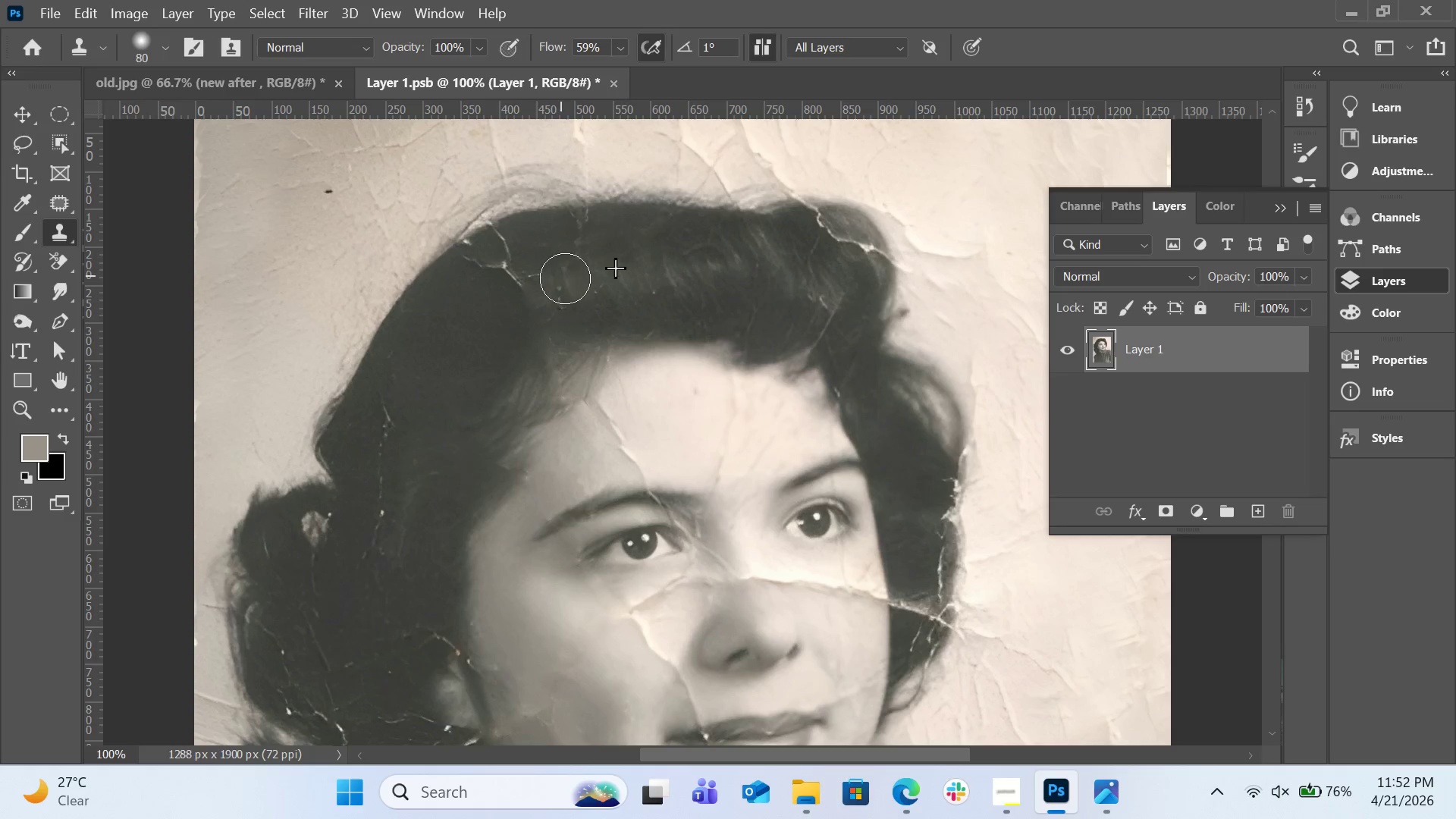 
triple_click([568, 293])
 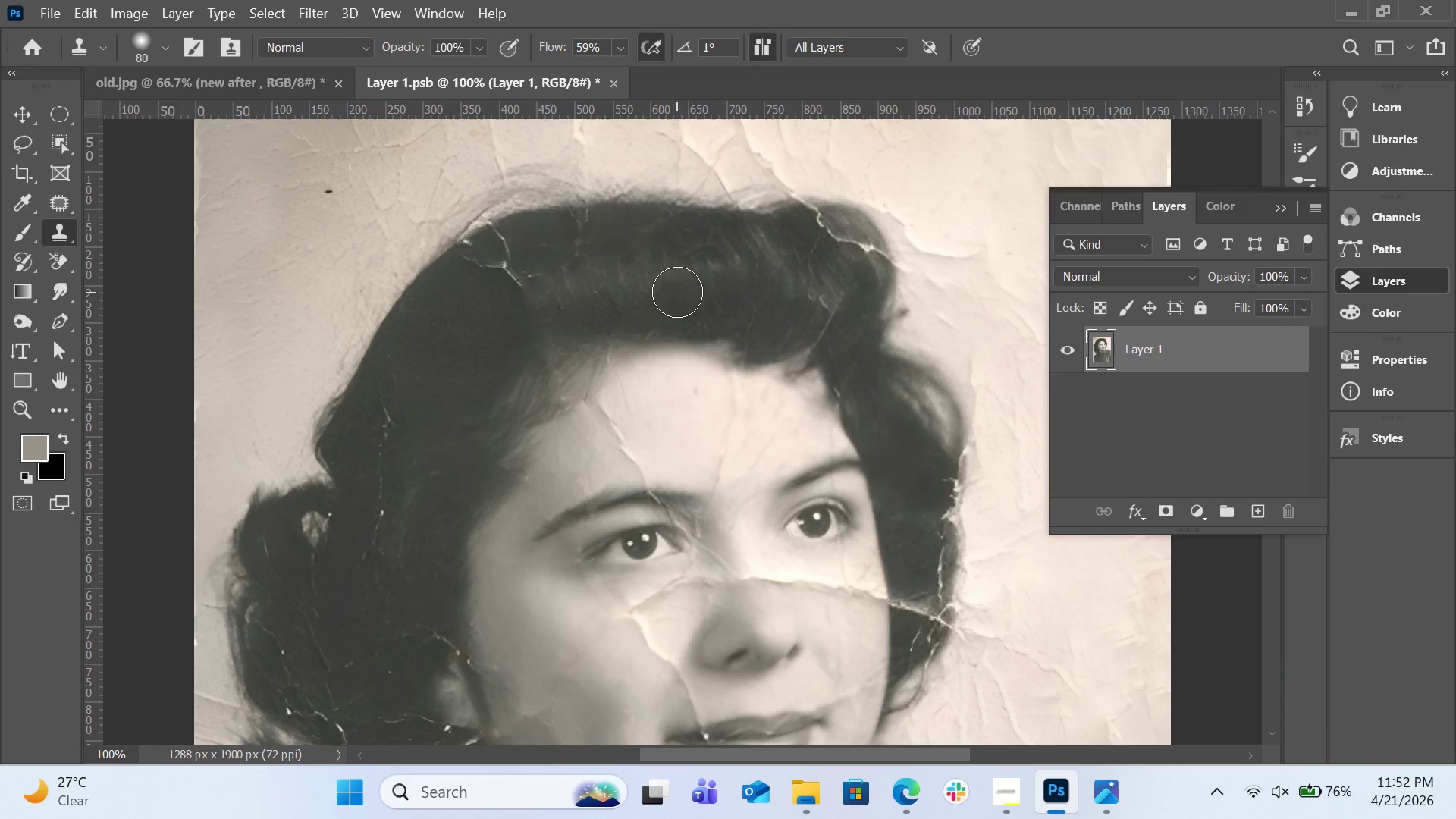 
hold_key(key=AltLeft, duration=0.58)
 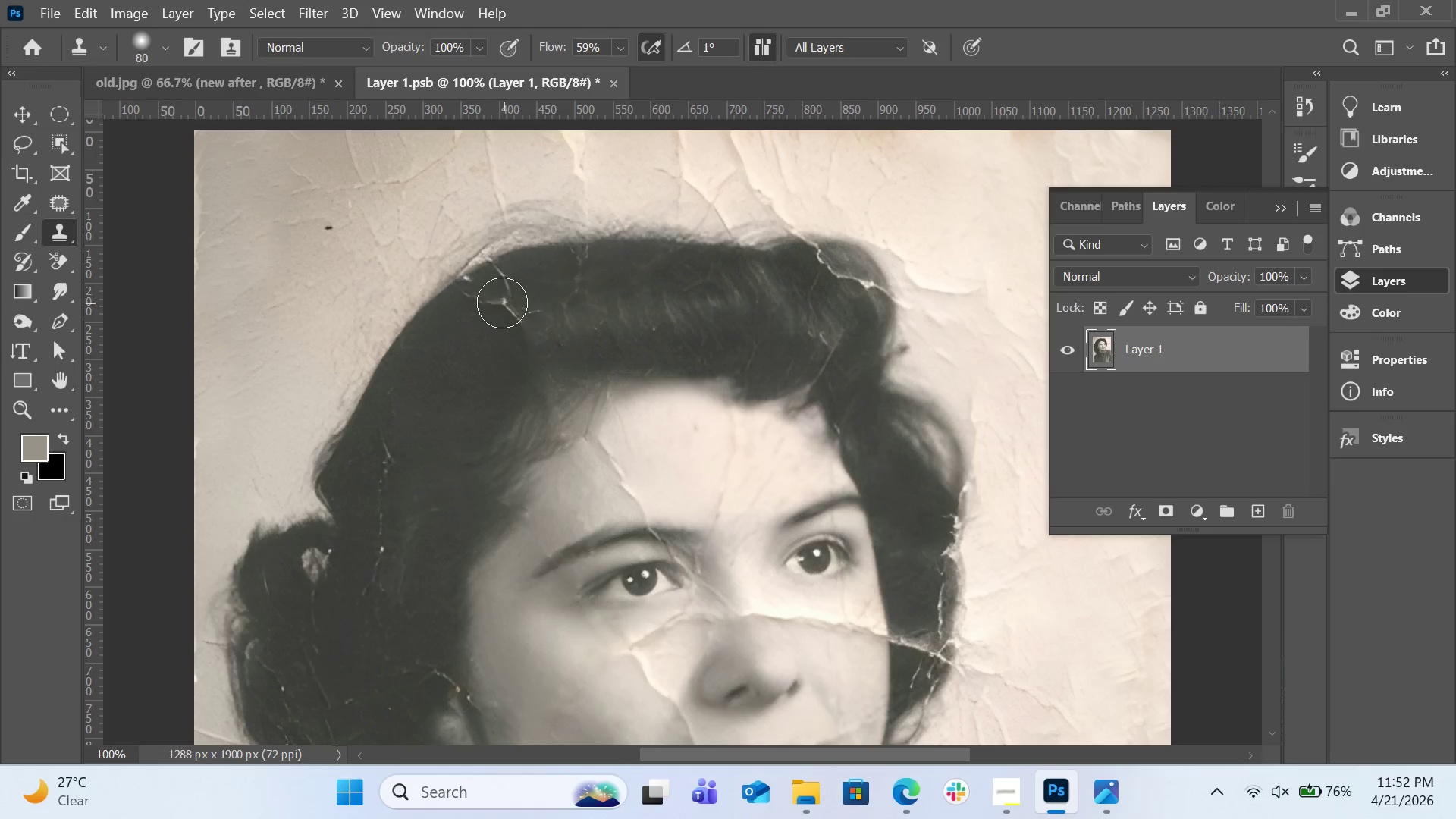 
scroll: coordinate [677, 292], scroll_direction: up, amount: 2.0
 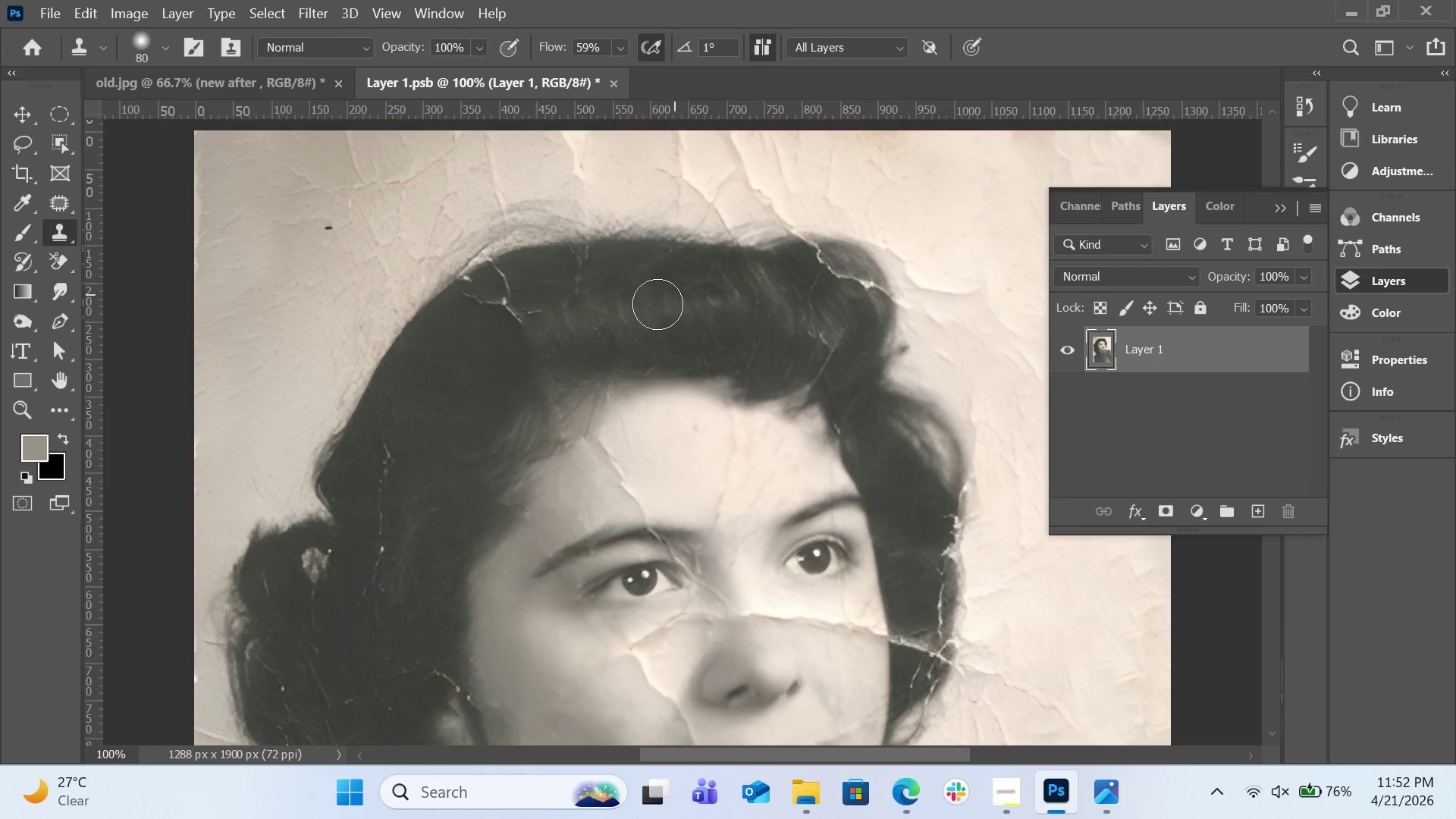 
left_click([541, 286])
 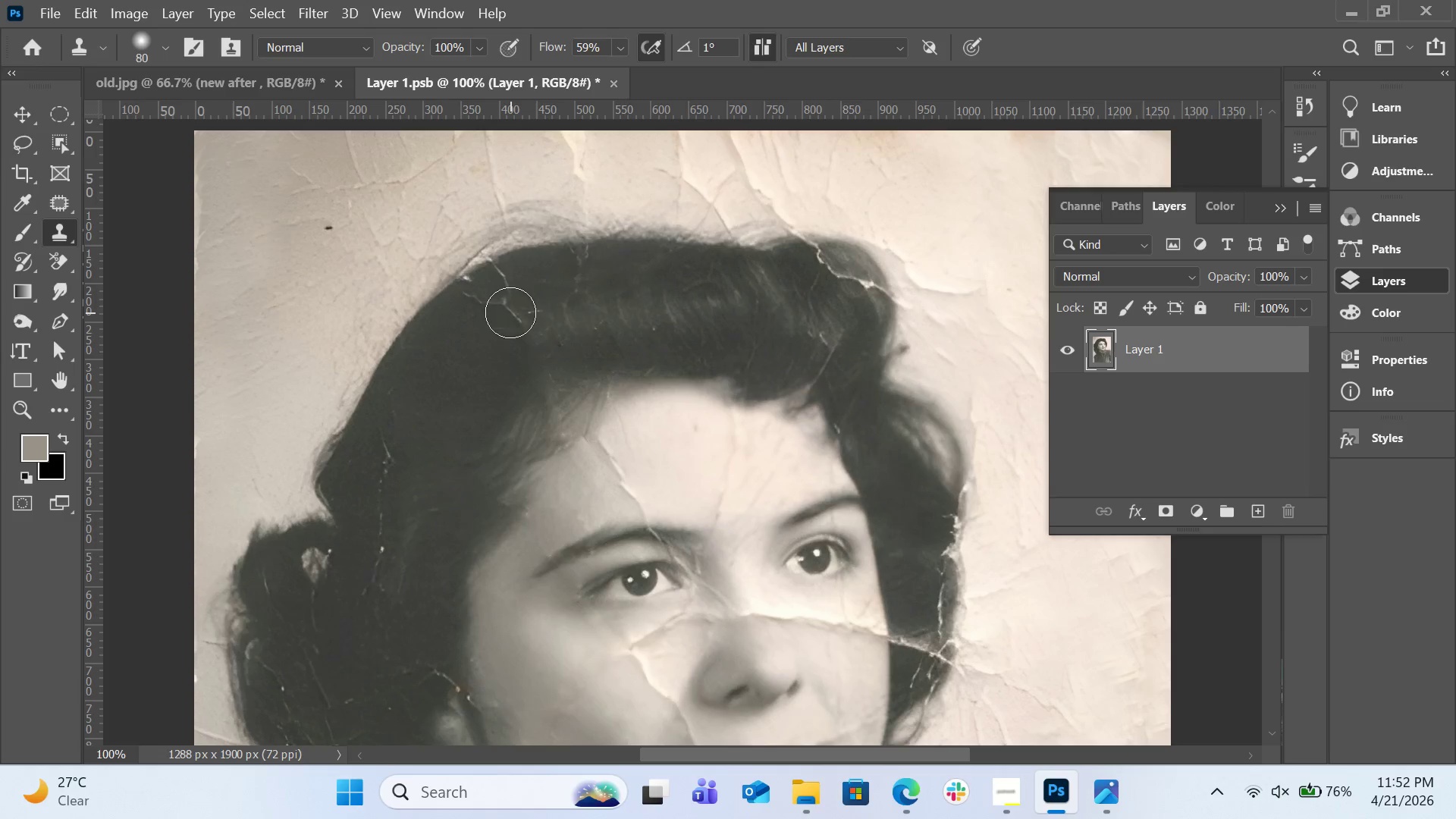 
hold_key(key=AltLeft, duration=0.39)
 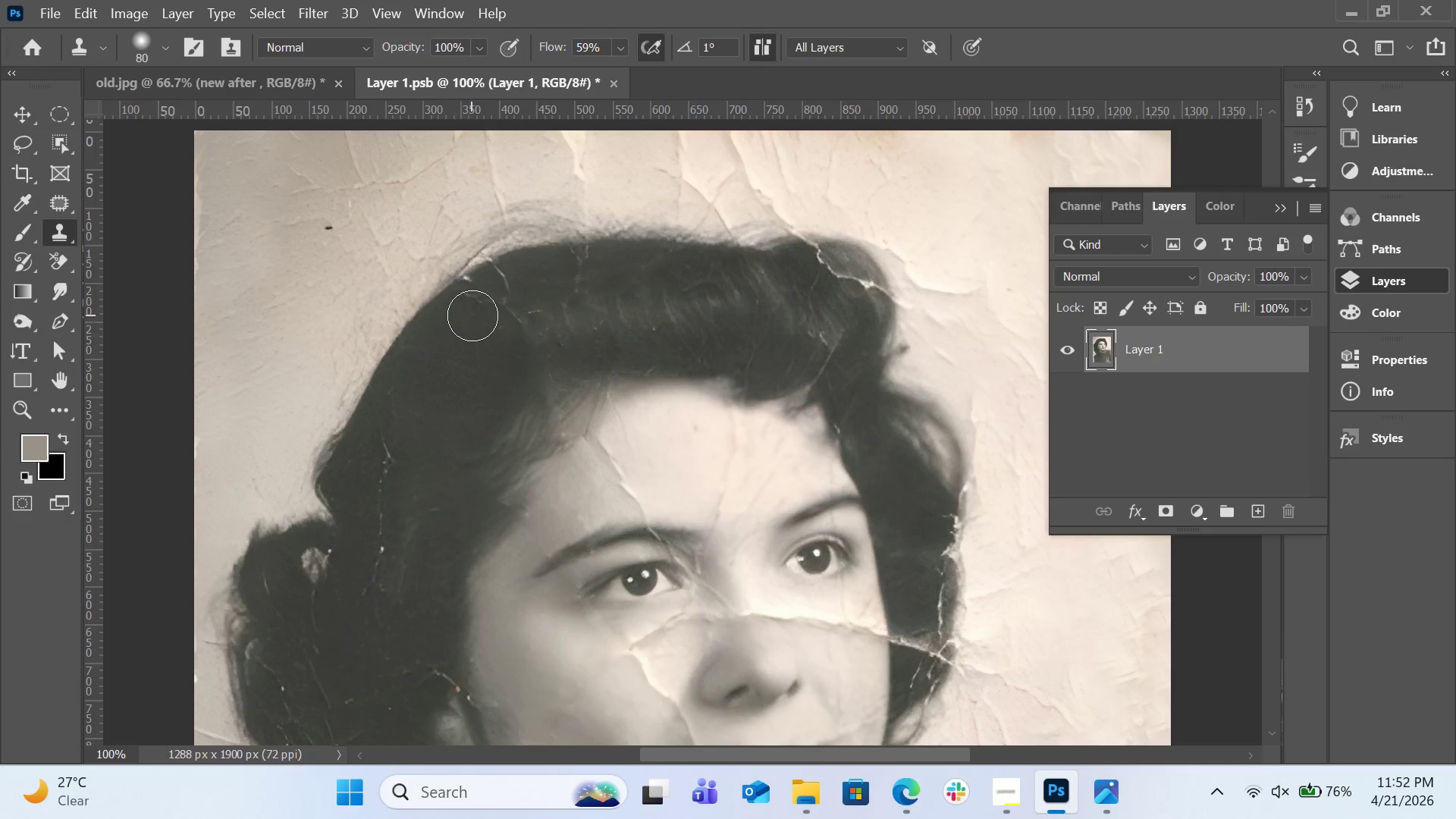 
left_click_drag(start_coordinate=[472, 315], to_coordinate=[507, 303])
 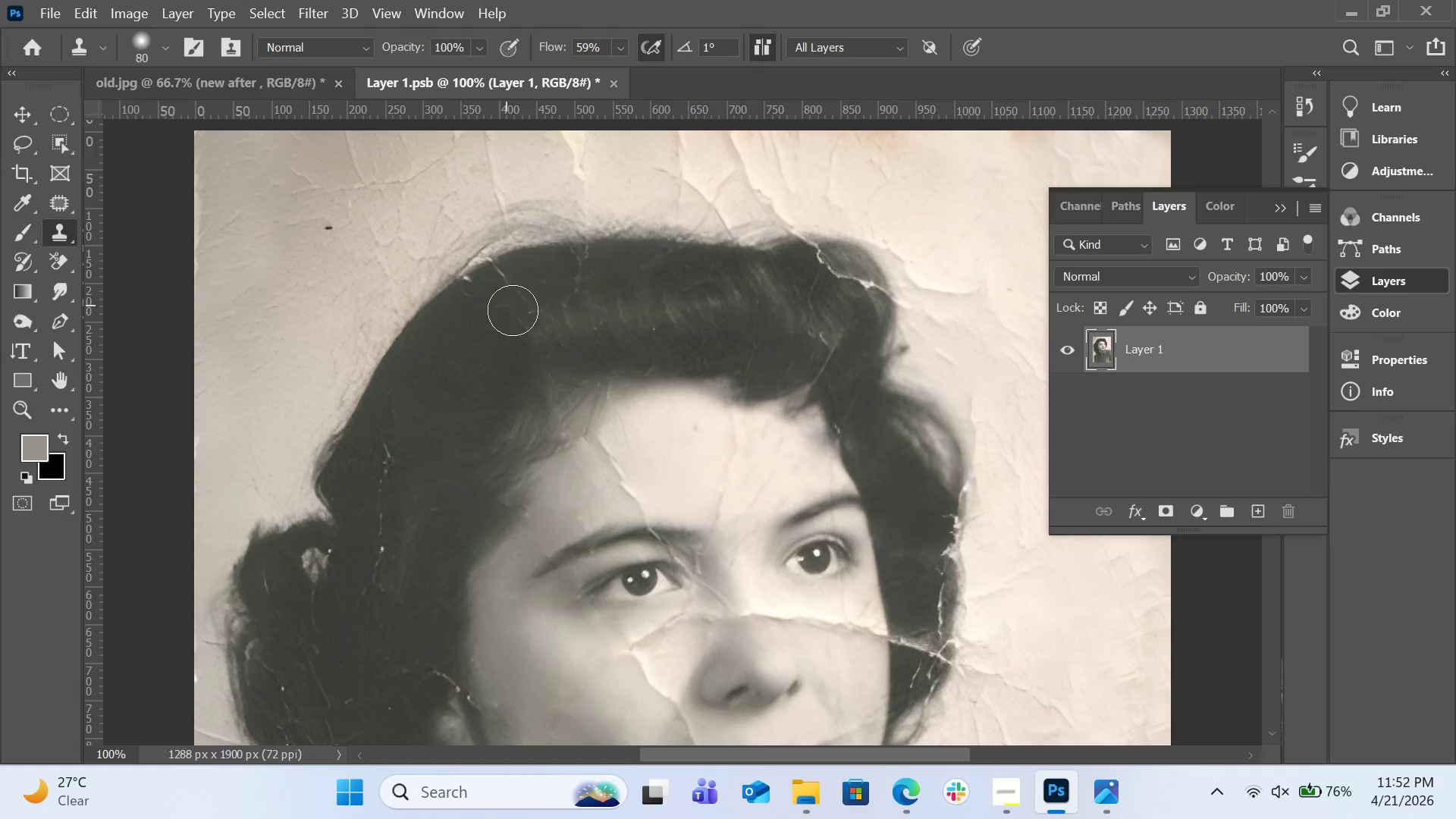 
hold_key(key=AltLeft, duration=0.41)
 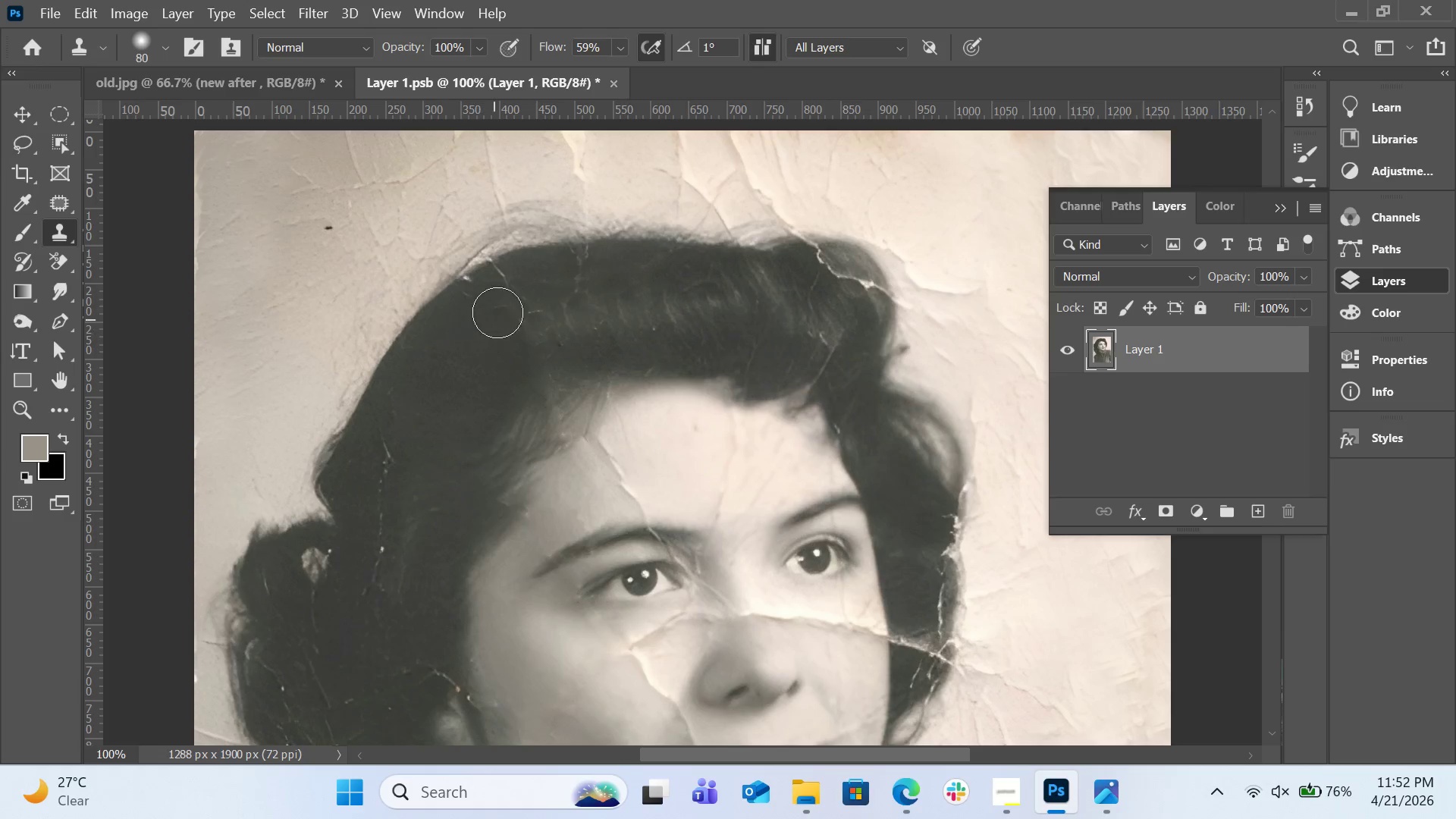 
left_click_drag(start_coordinate=[500, 310], to_coordinate=[507, 289])
 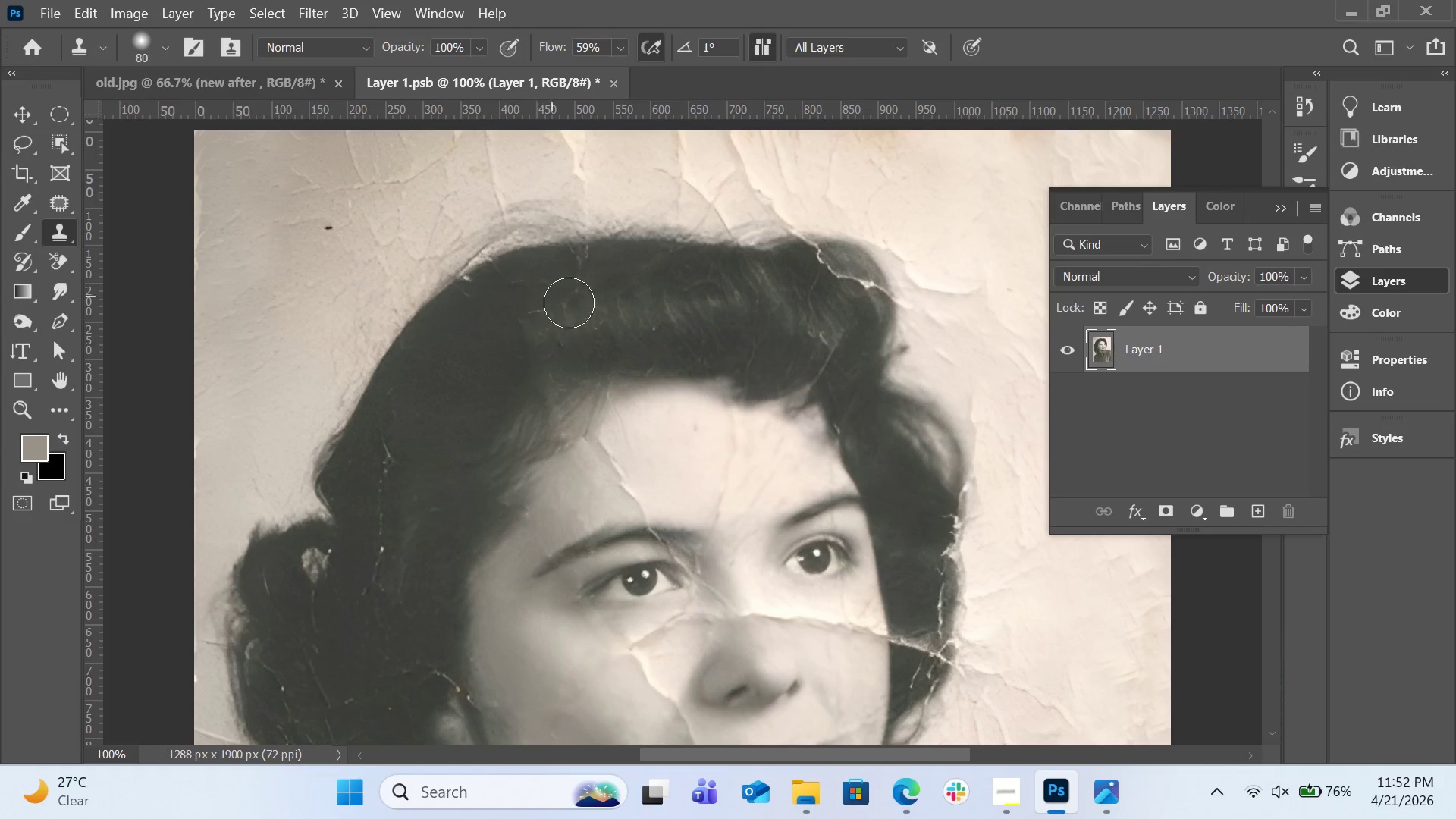 
hold_key(key=AltLeft, duration=0.61)
left_click([386, 414])
 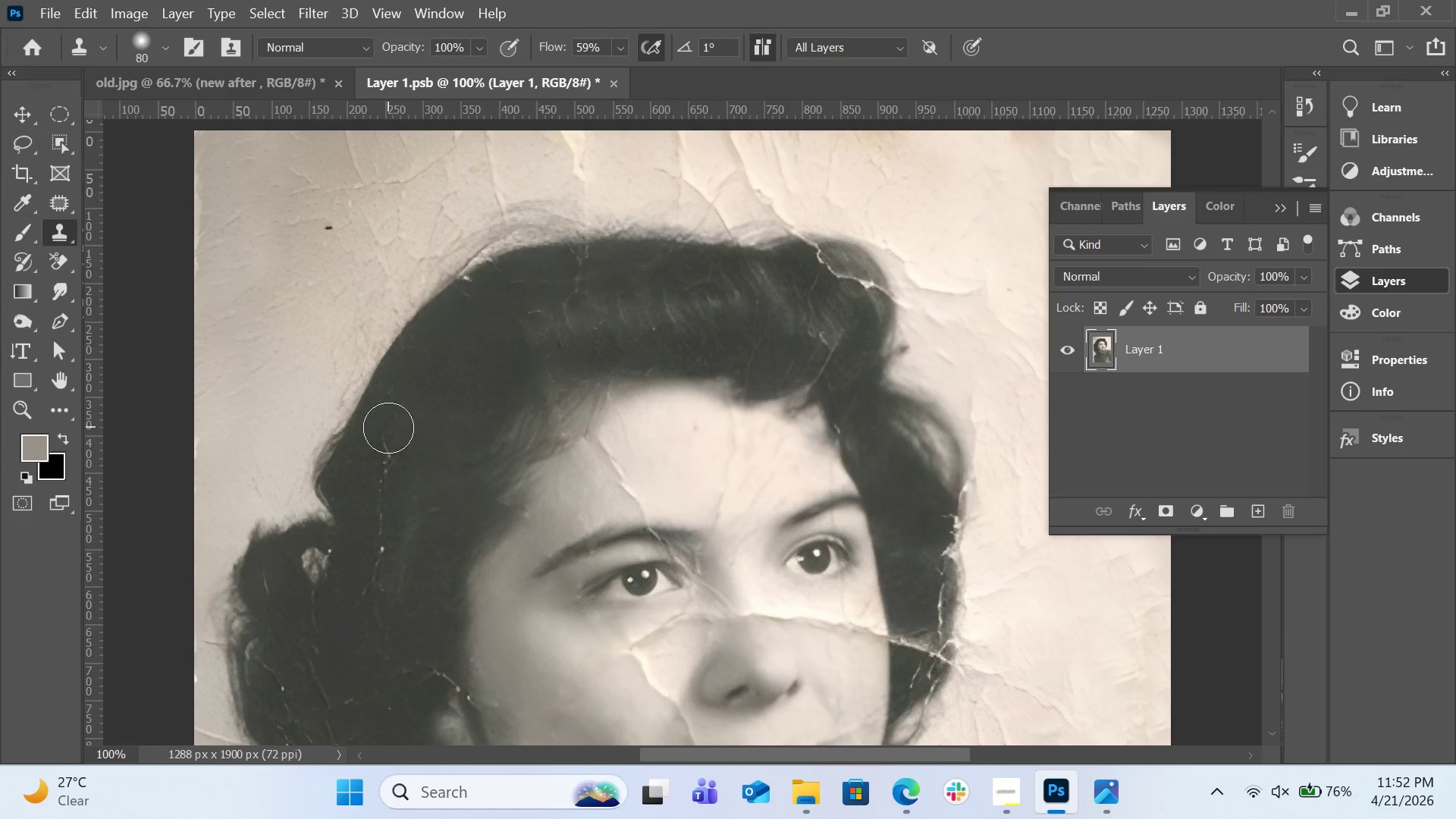 
left_click_drag(start_coordinate=[388, 434], to_coordinate=[375, 519])
 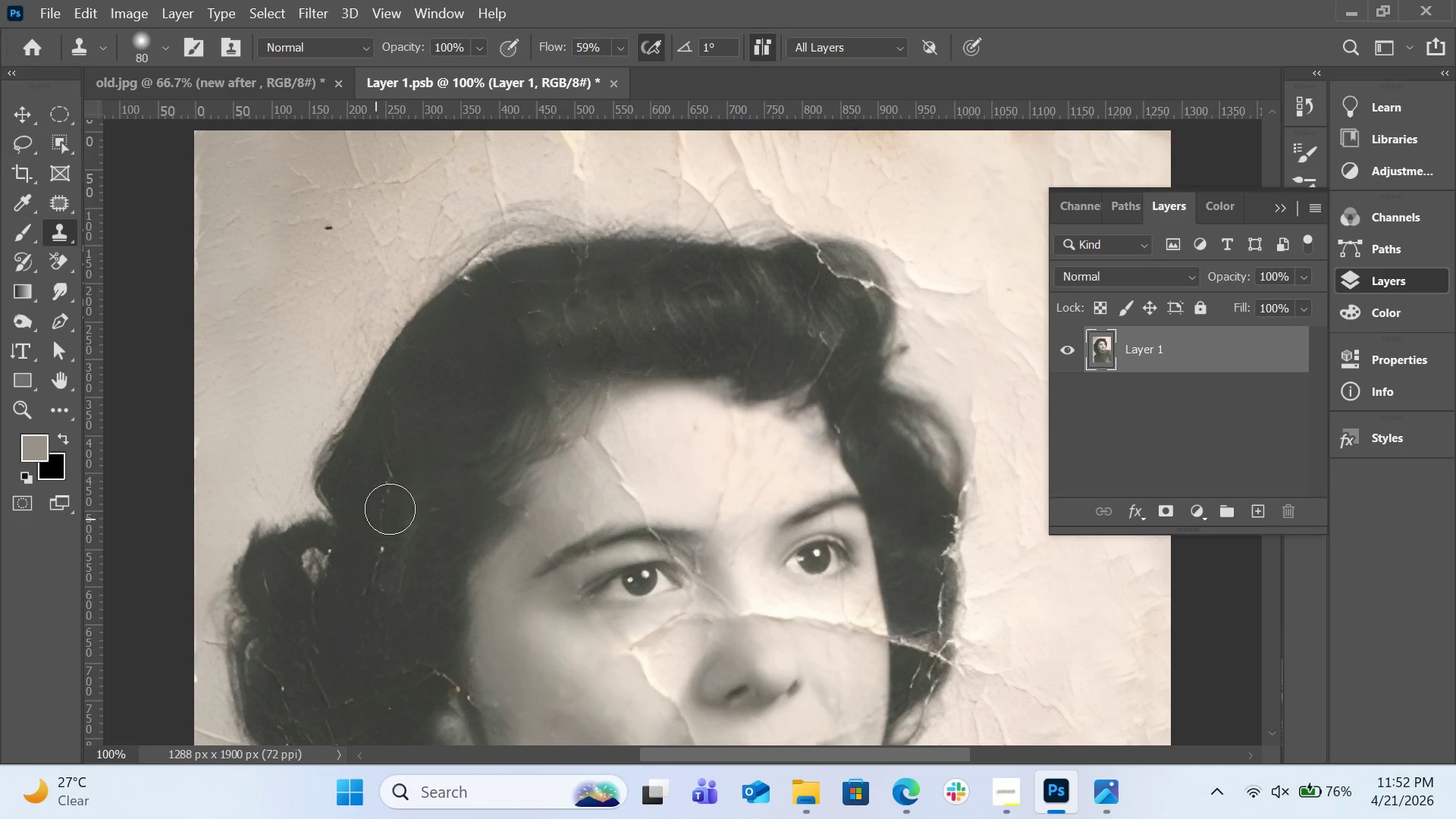 
key(Alt+AltLeft)
 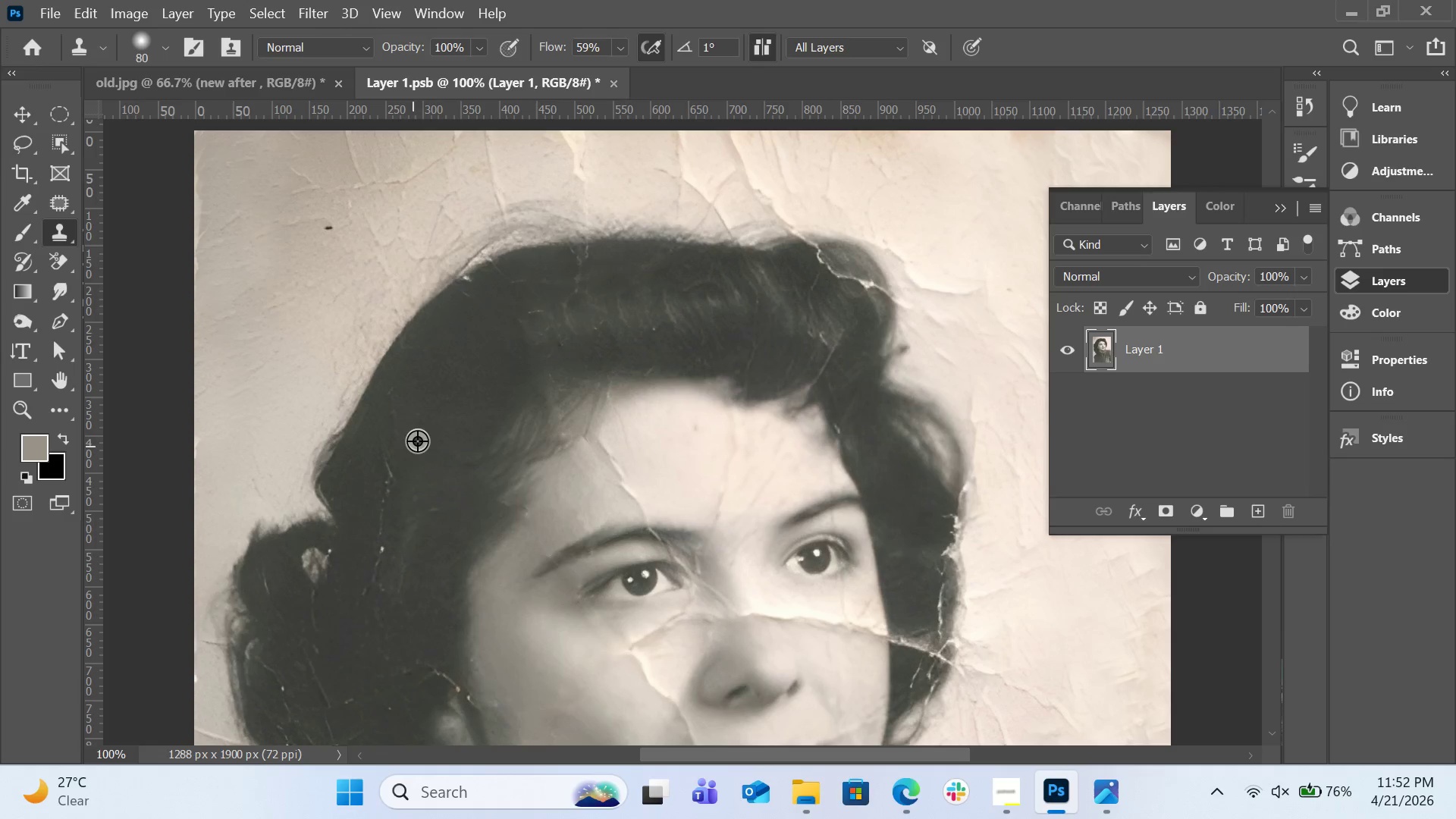 
left_click([417, 441])
 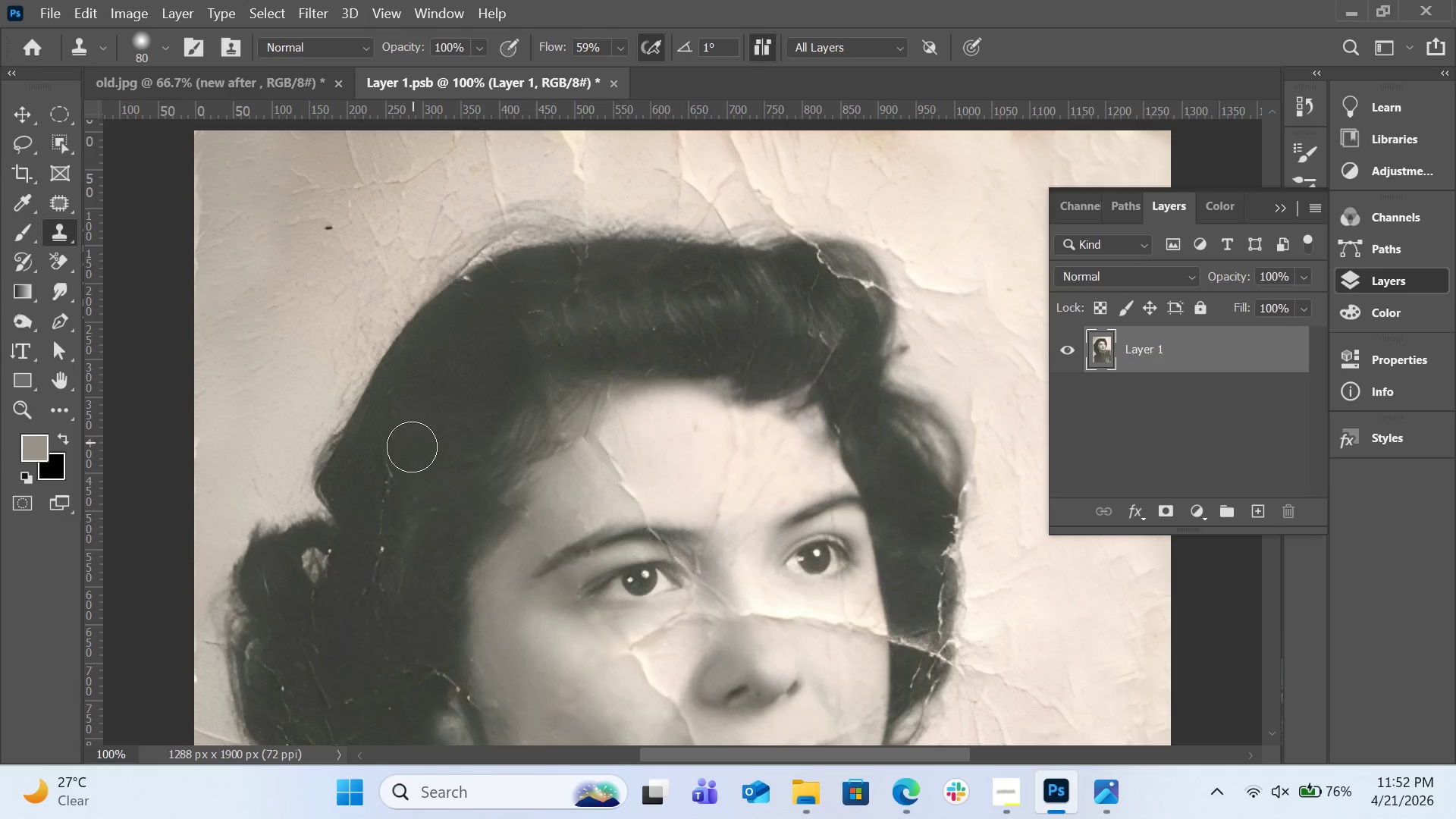 
left_click_drag(start_coordinate=[410, 449], to_coordinate=[379, 519])
 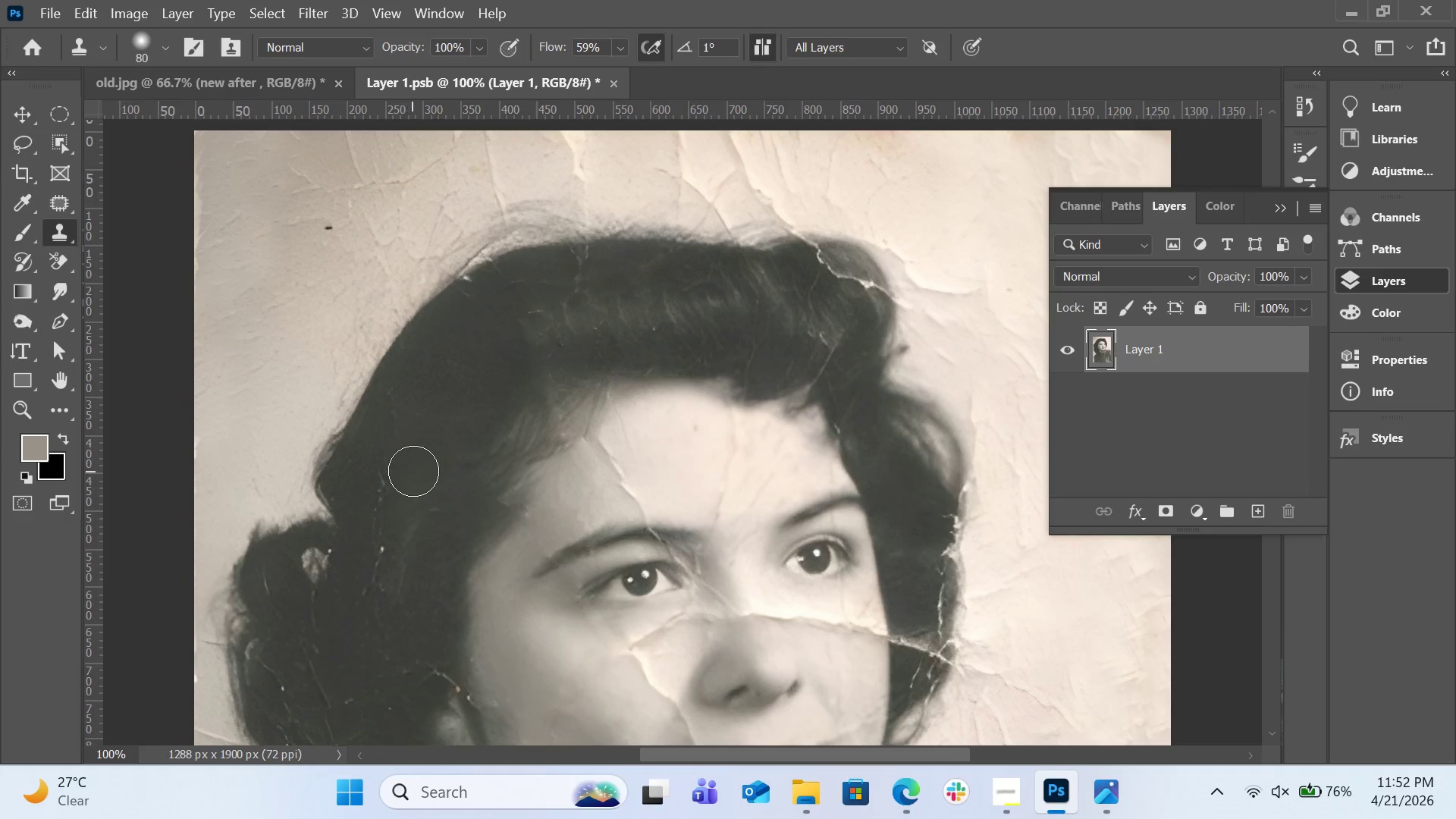 
key(Alt+AltLeft)
 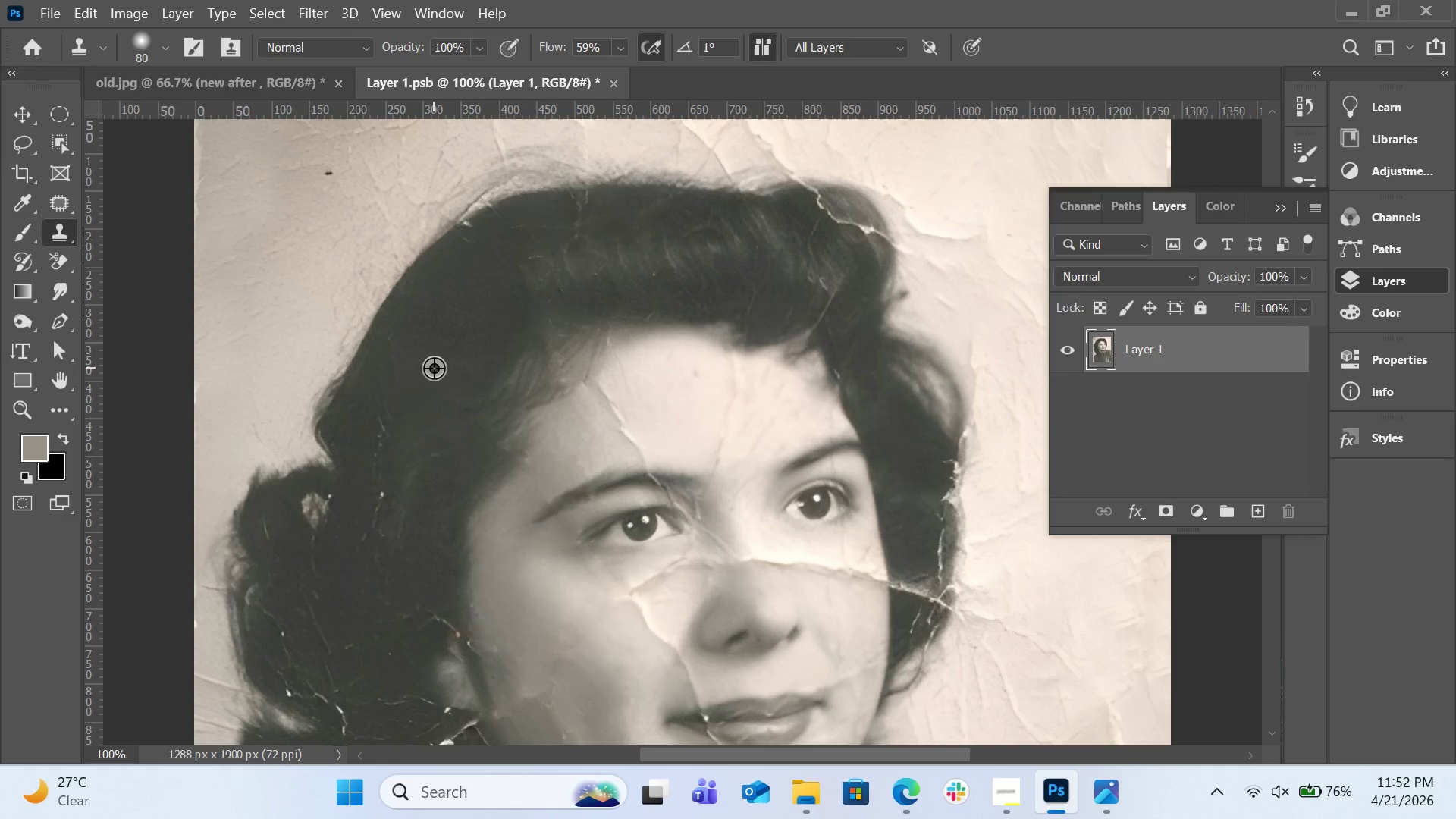 
left_click([434, 368])
 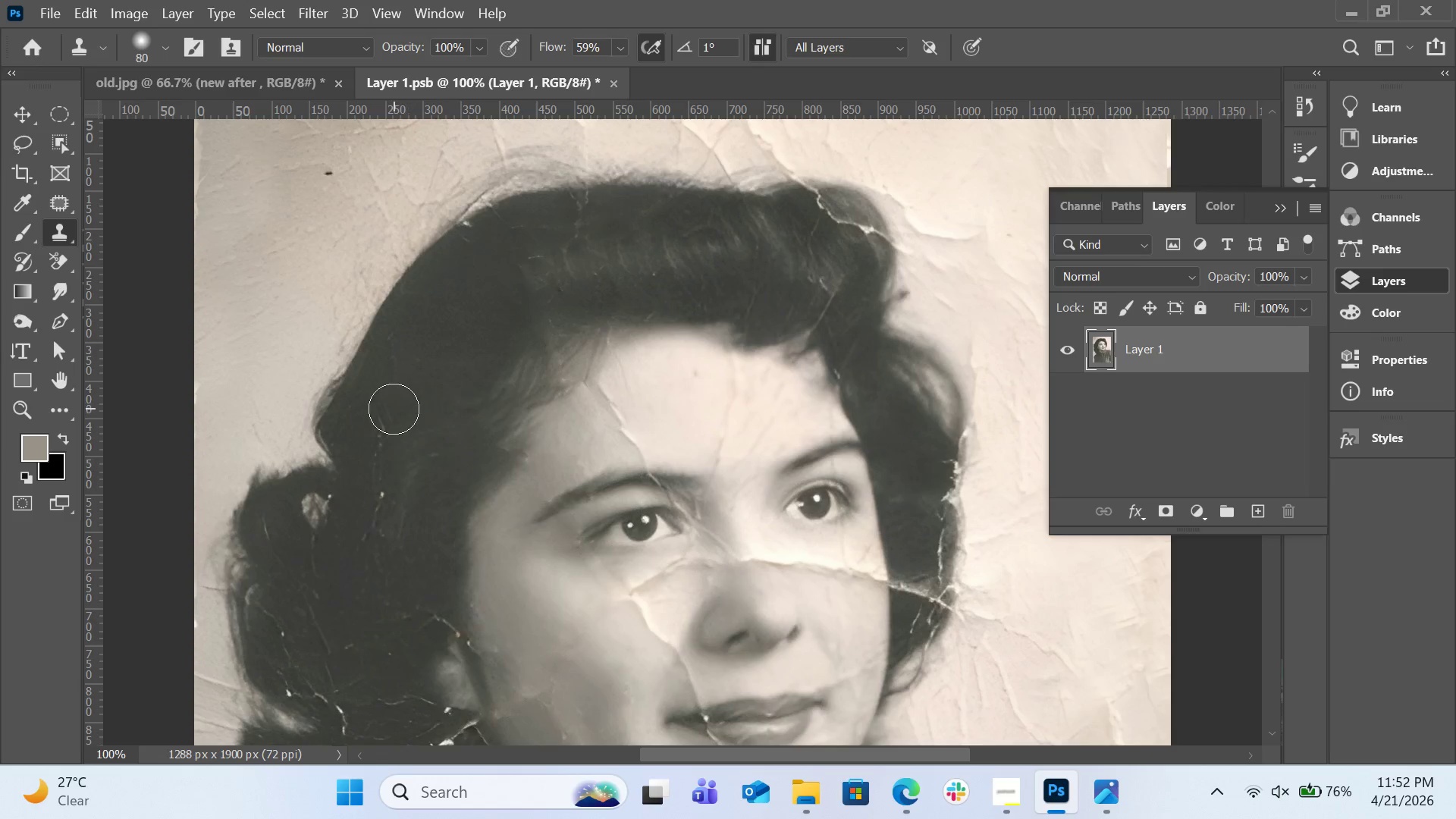 
scroll: coordinate [413, 471], scroll_direction: down, amount: 3.0
 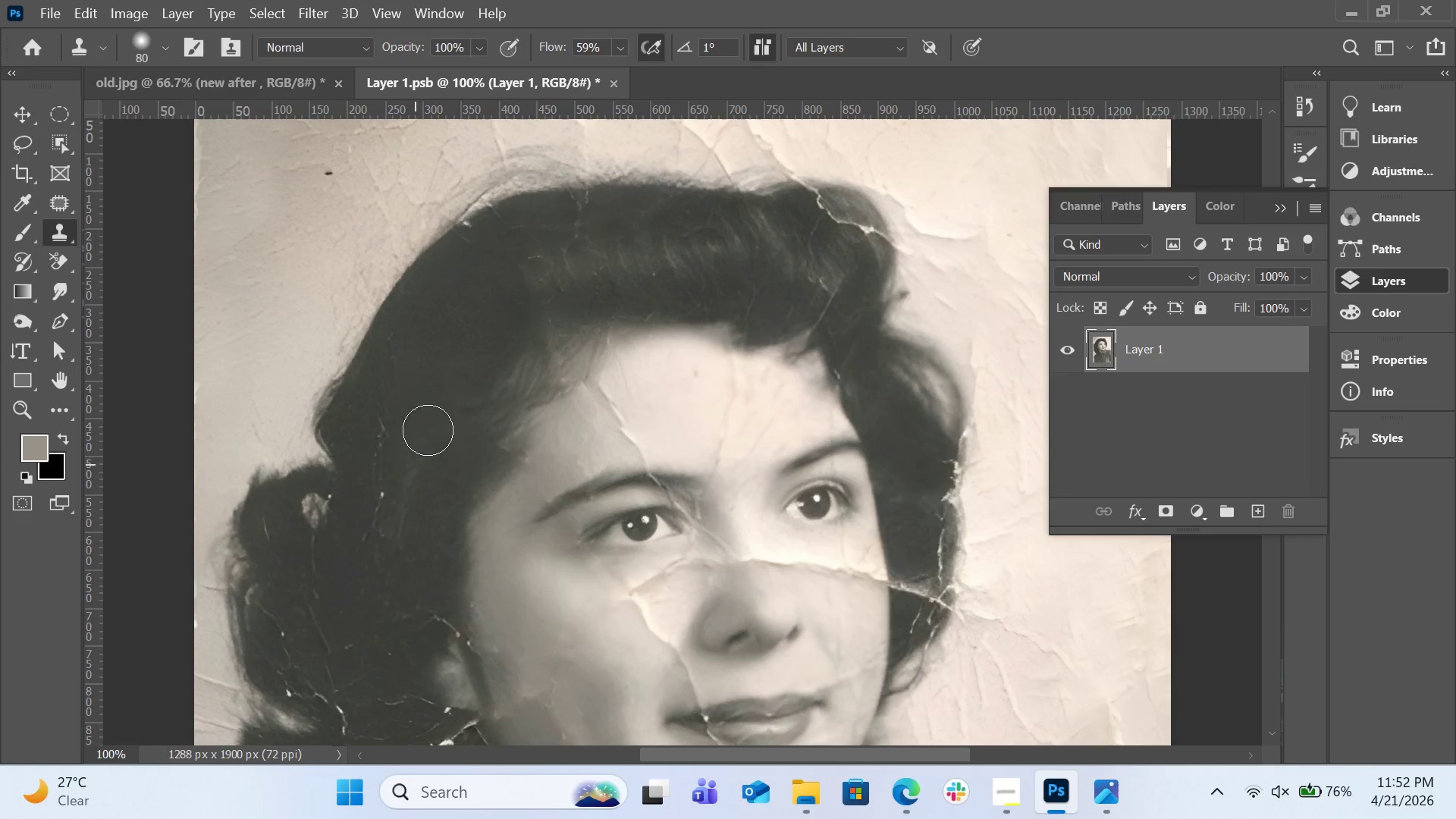 
left_click_drag(start_coordinate=[394, 409], to_coordinate=[384, 475])
 